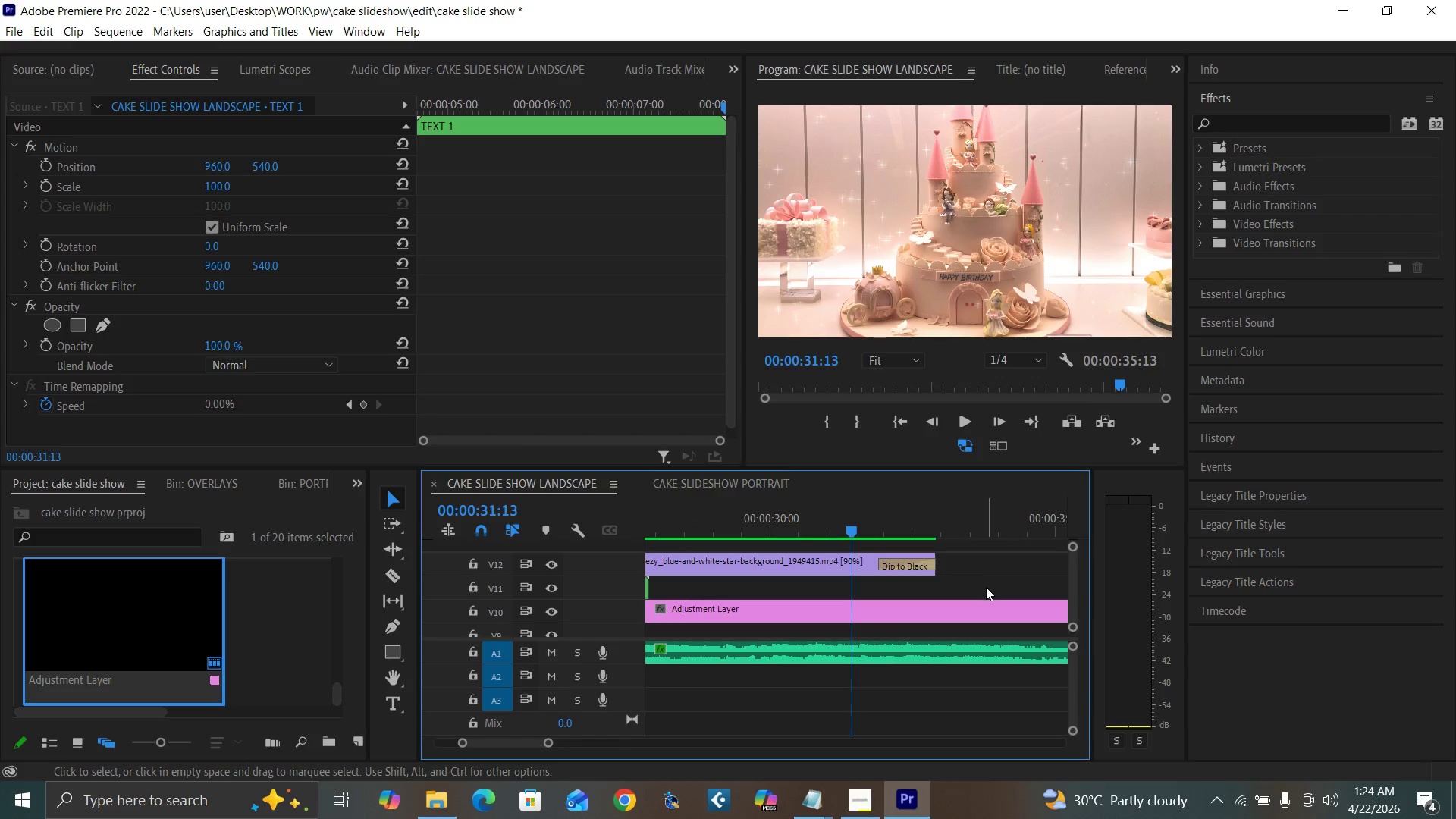 
key(Minus)
 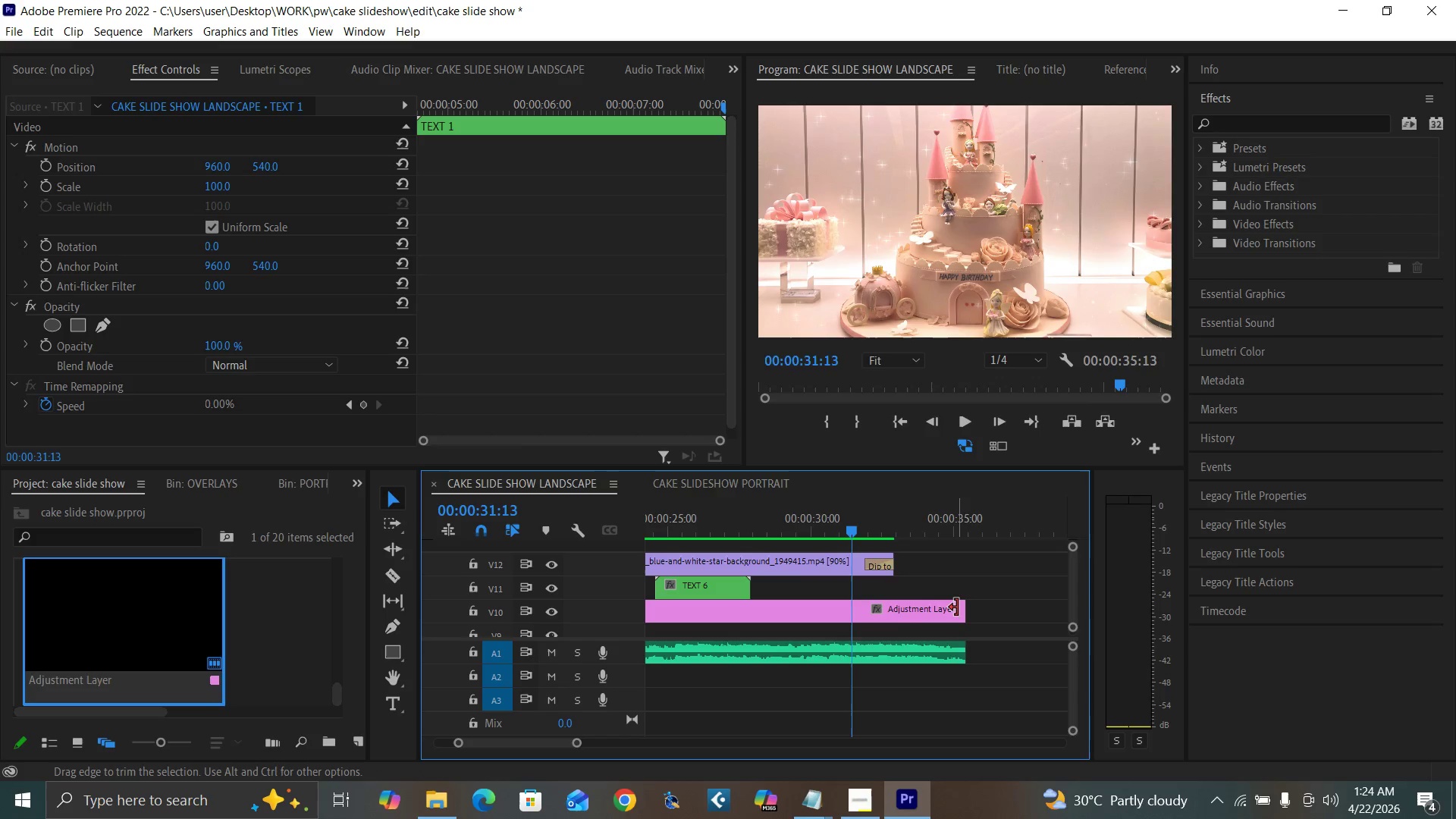 
left_click_drag(start_coordinate=[959, 608], to_coordinate=[896, 604])
 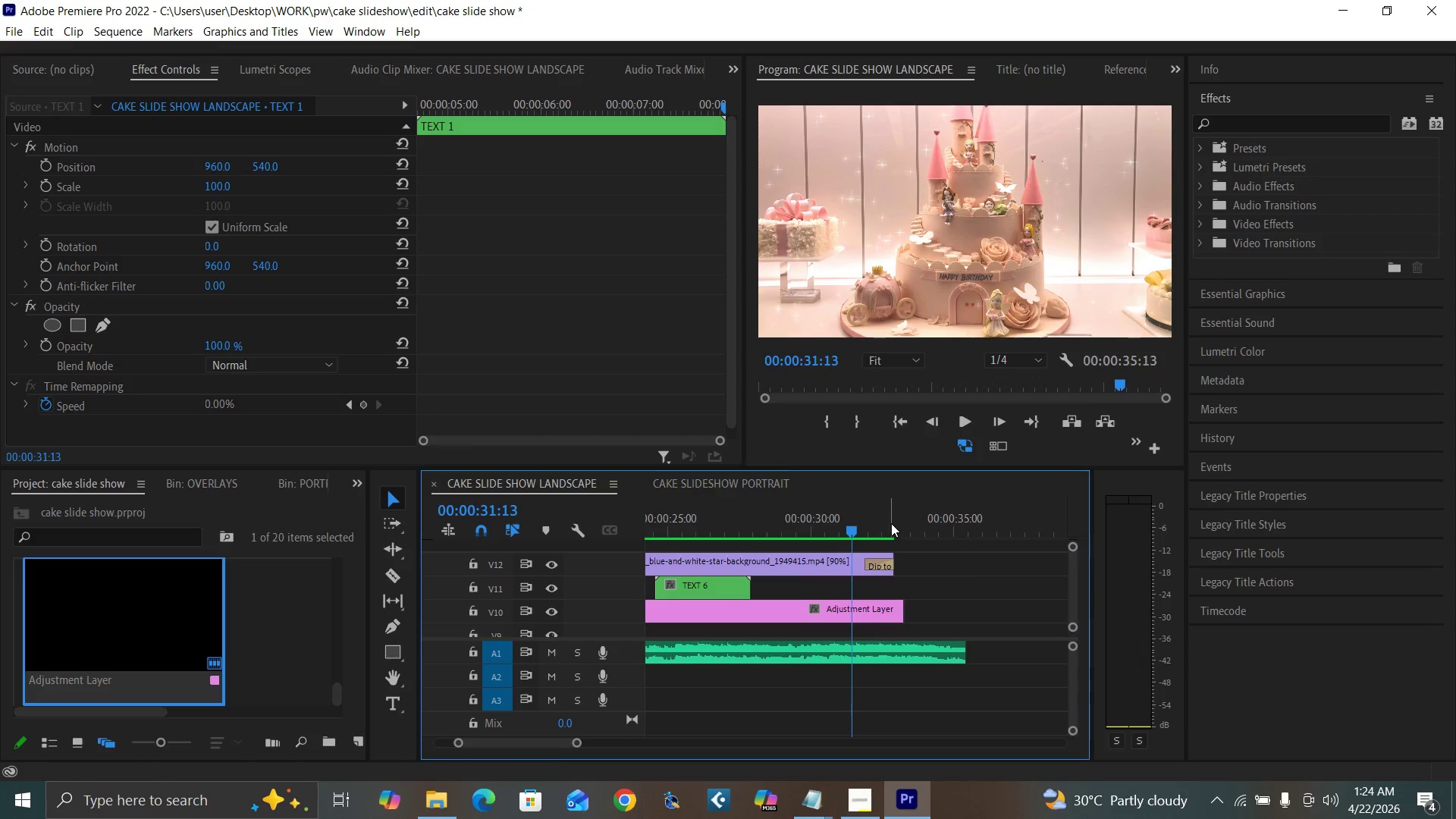 
left_click([891, 523])
 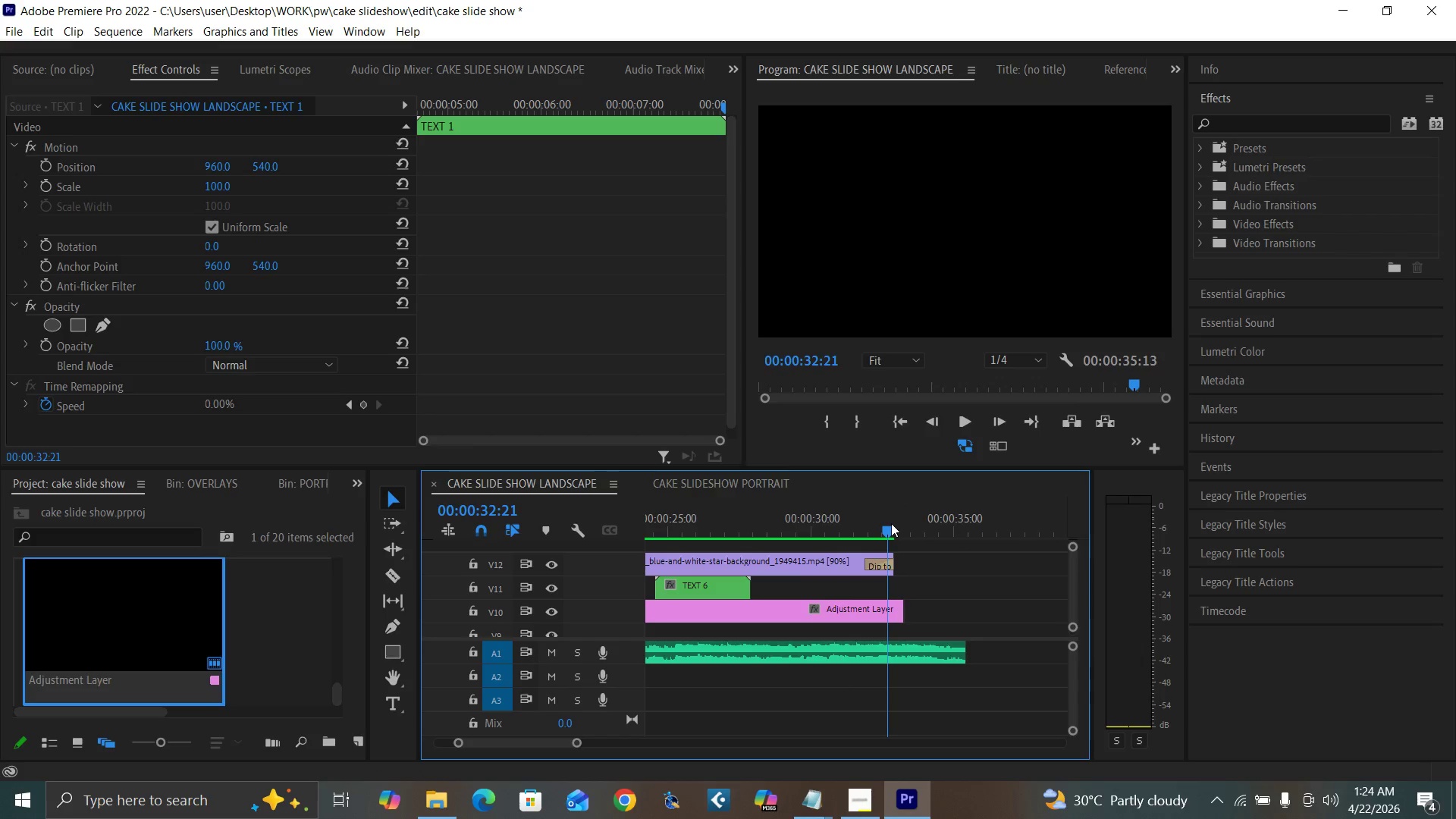 
key(Equal)
 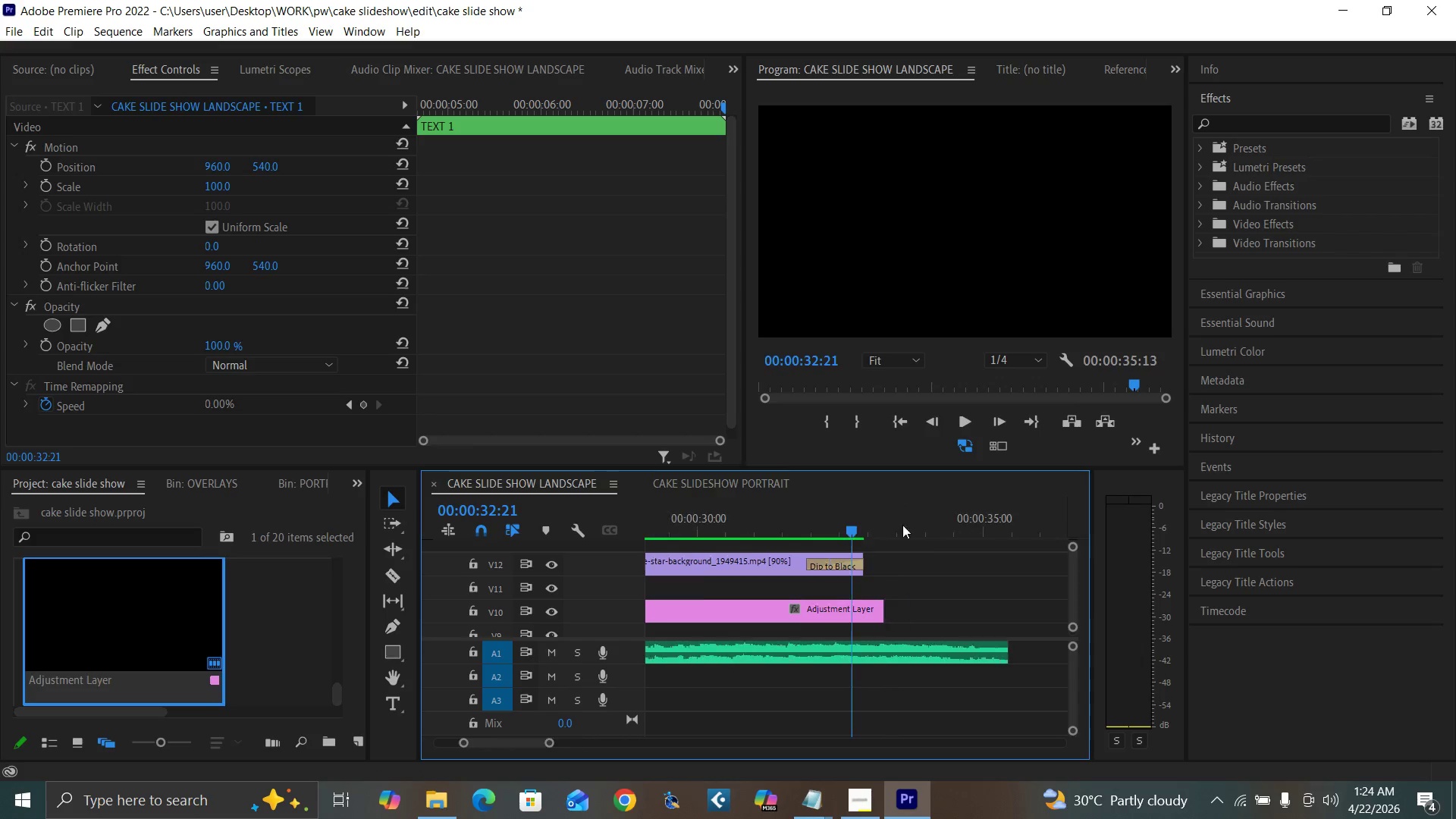 
key(Equal)
 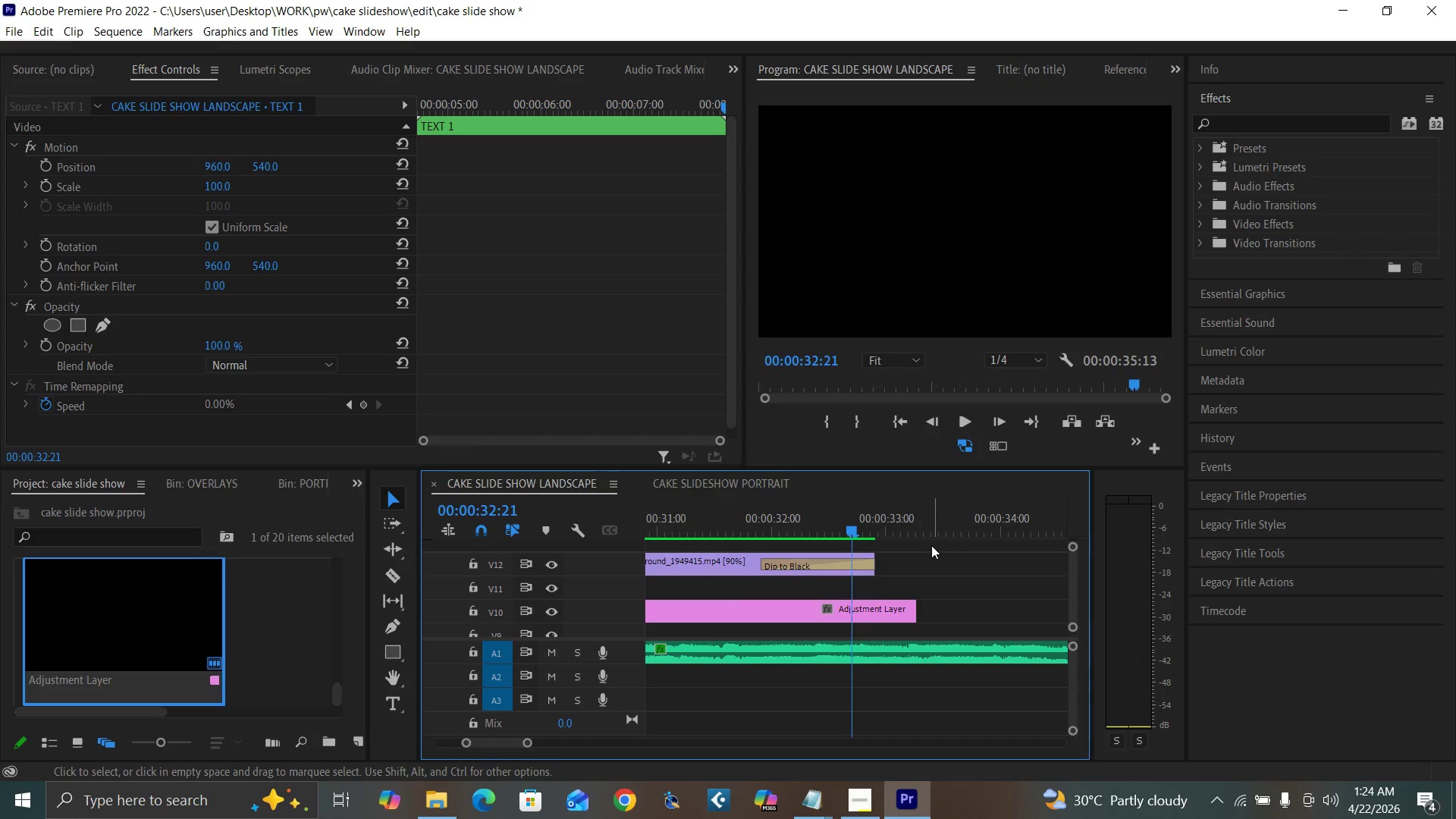 
key(ArrowRight)
 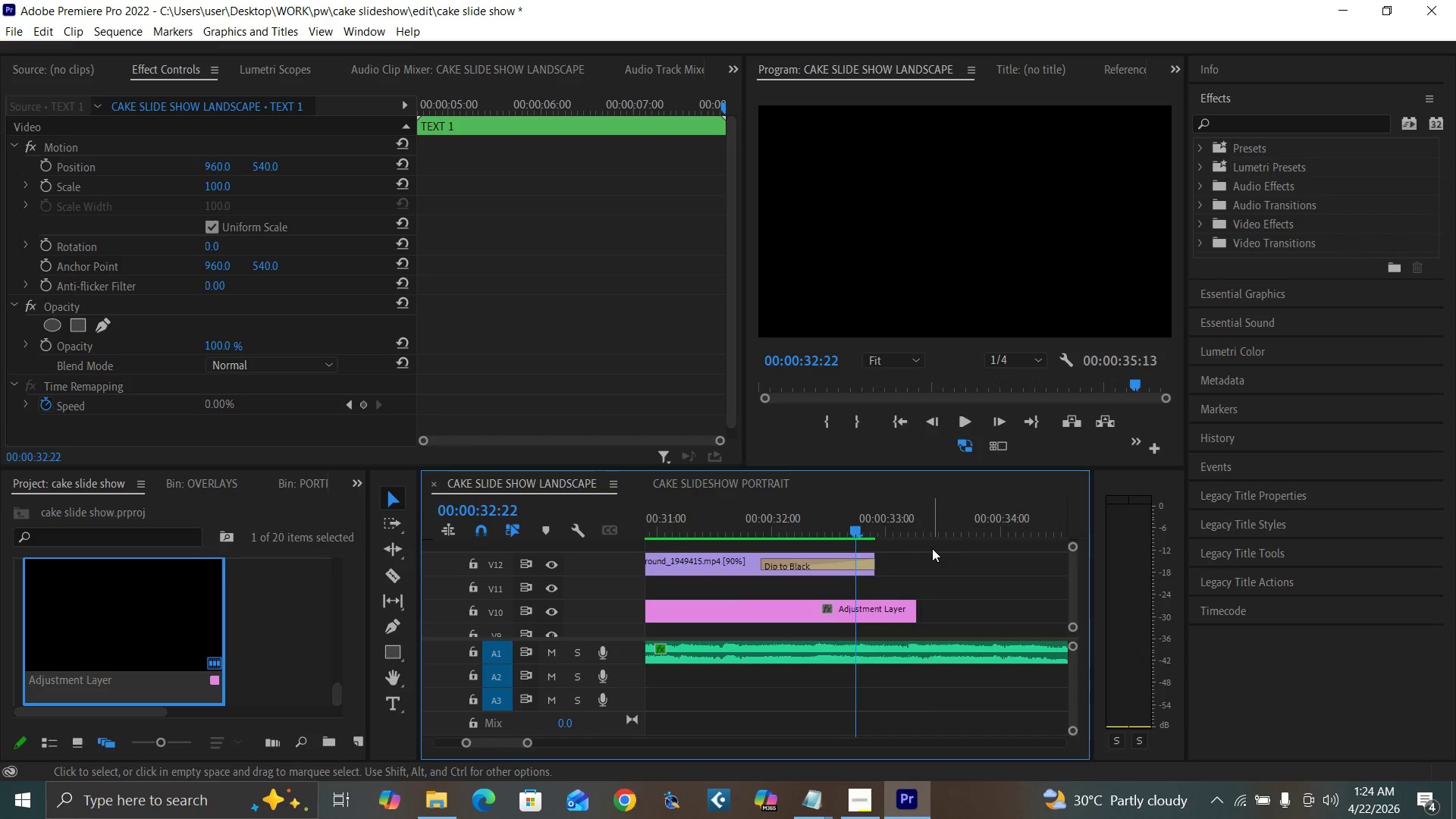 
key(ArrowRight)
 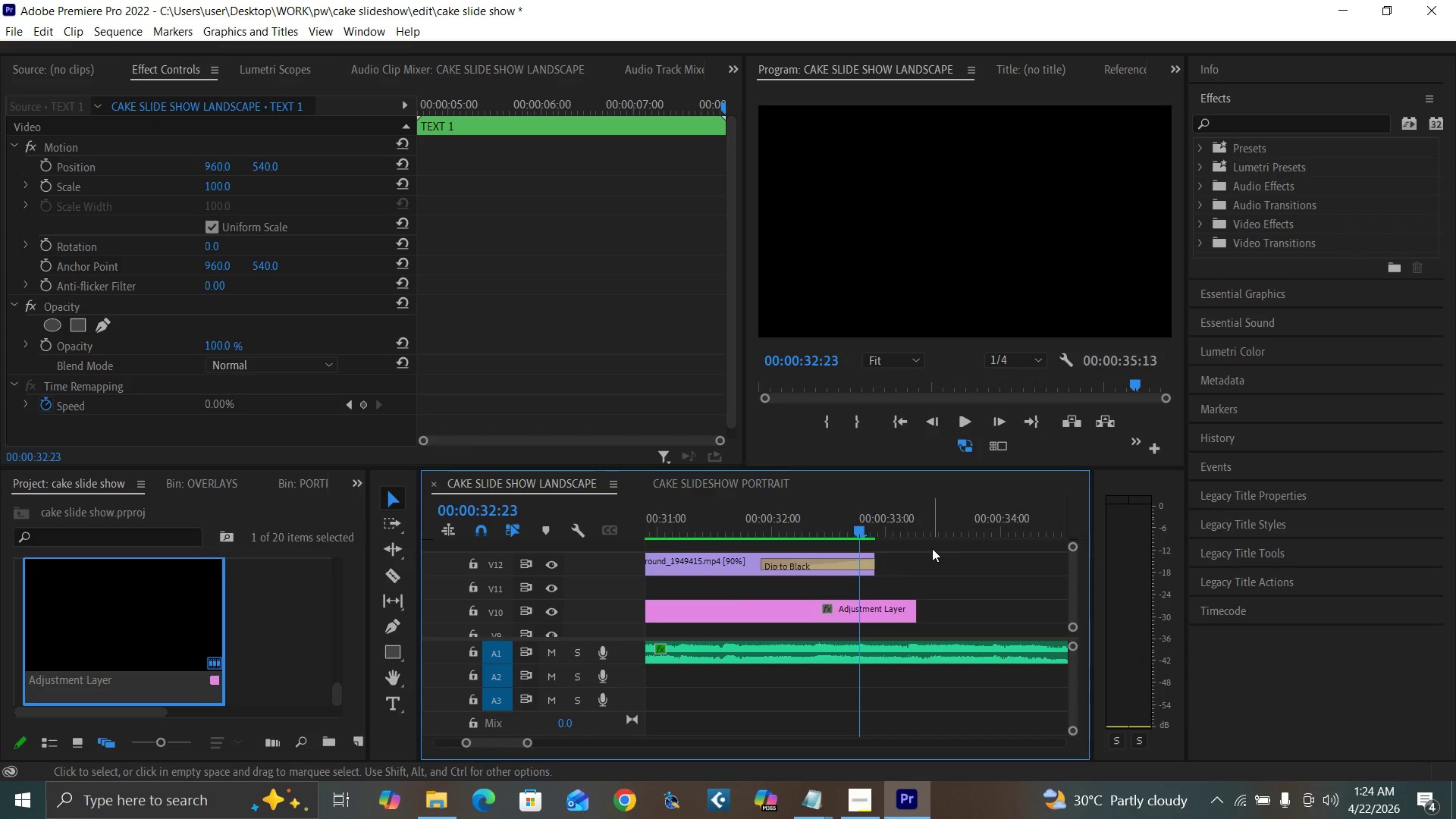 
key(ArrowRight)
 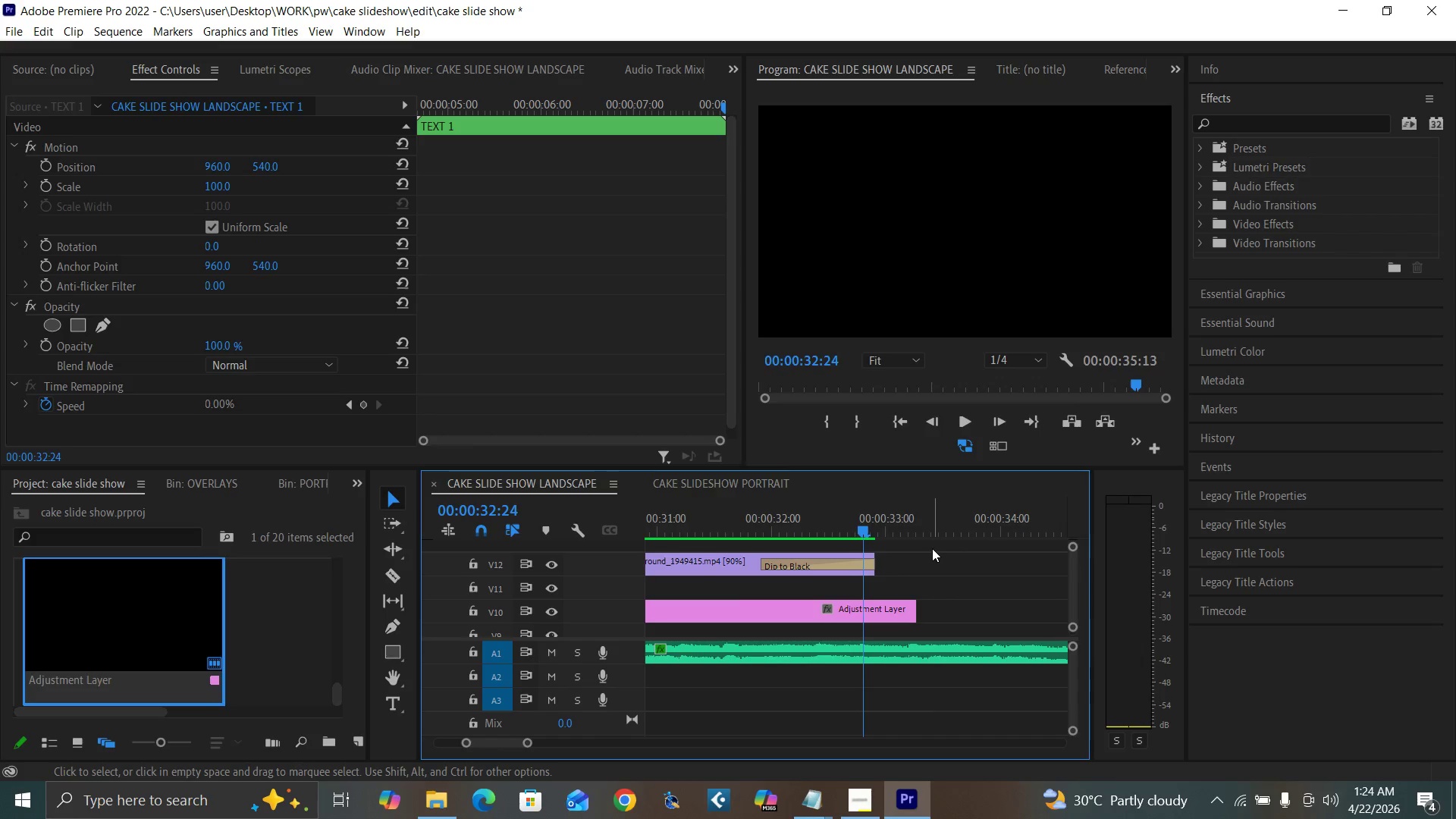 
key(ArrowRight)
 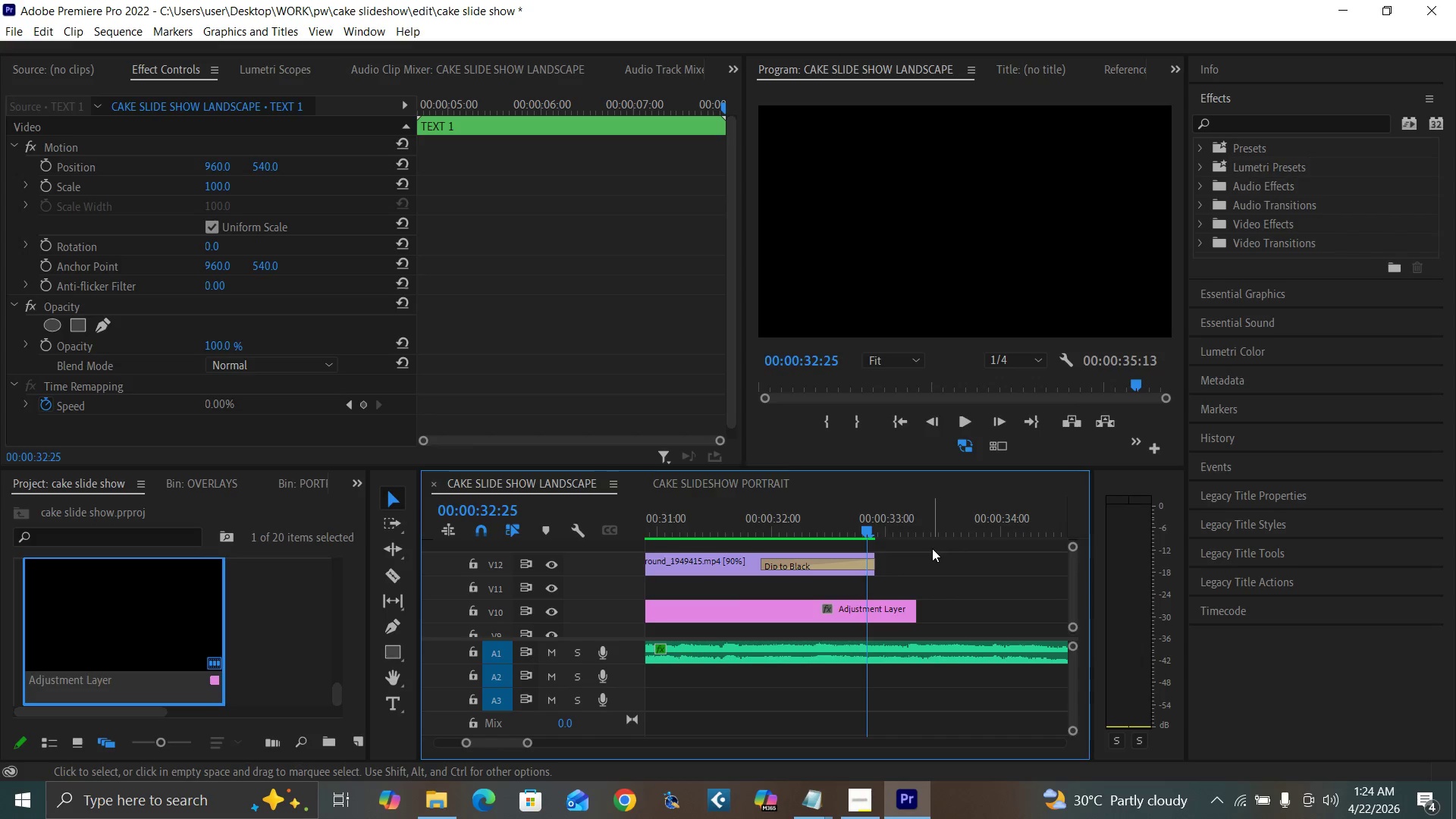 
key(ArrowRight)
 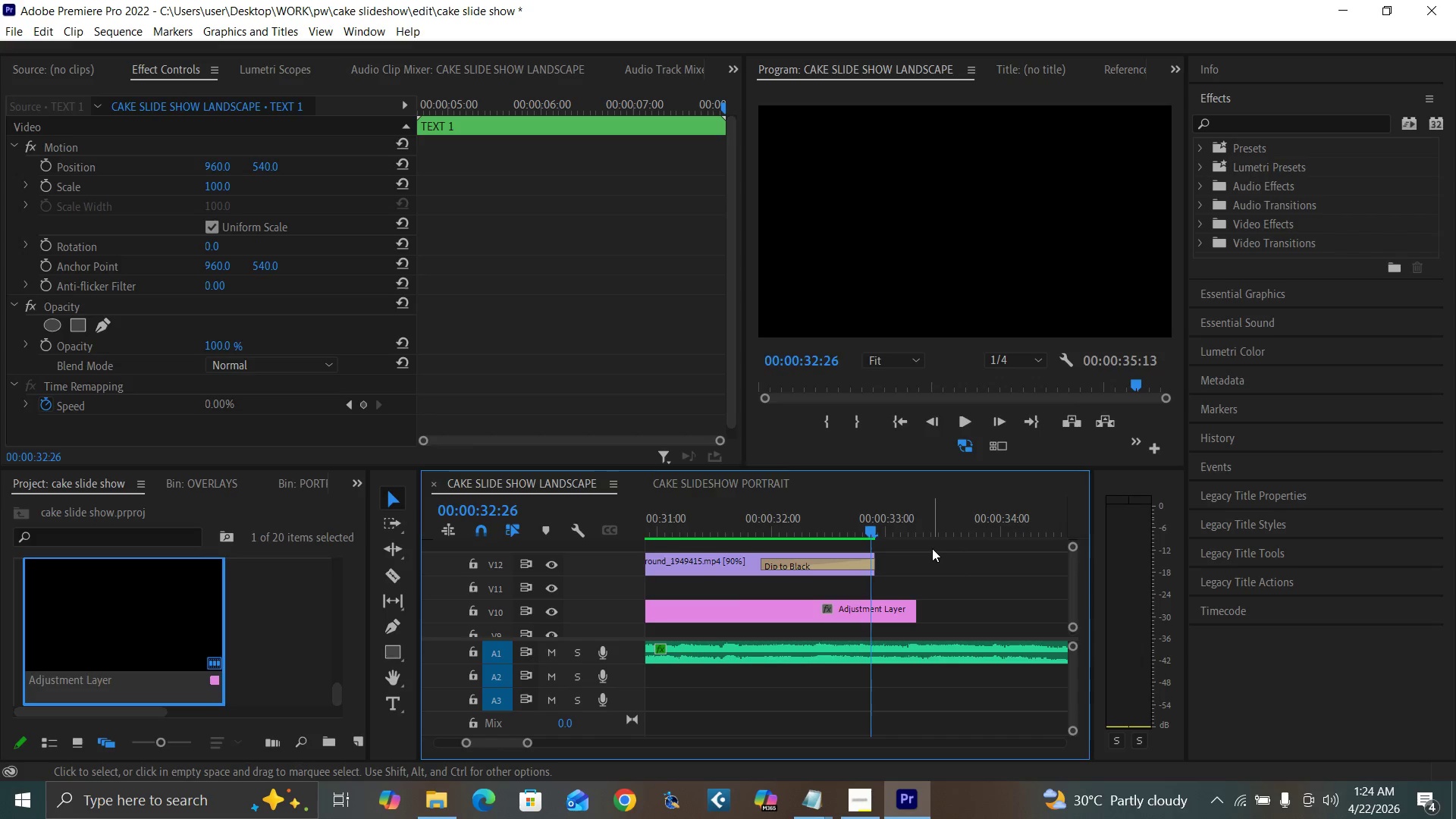 
key(ArrowRight)
 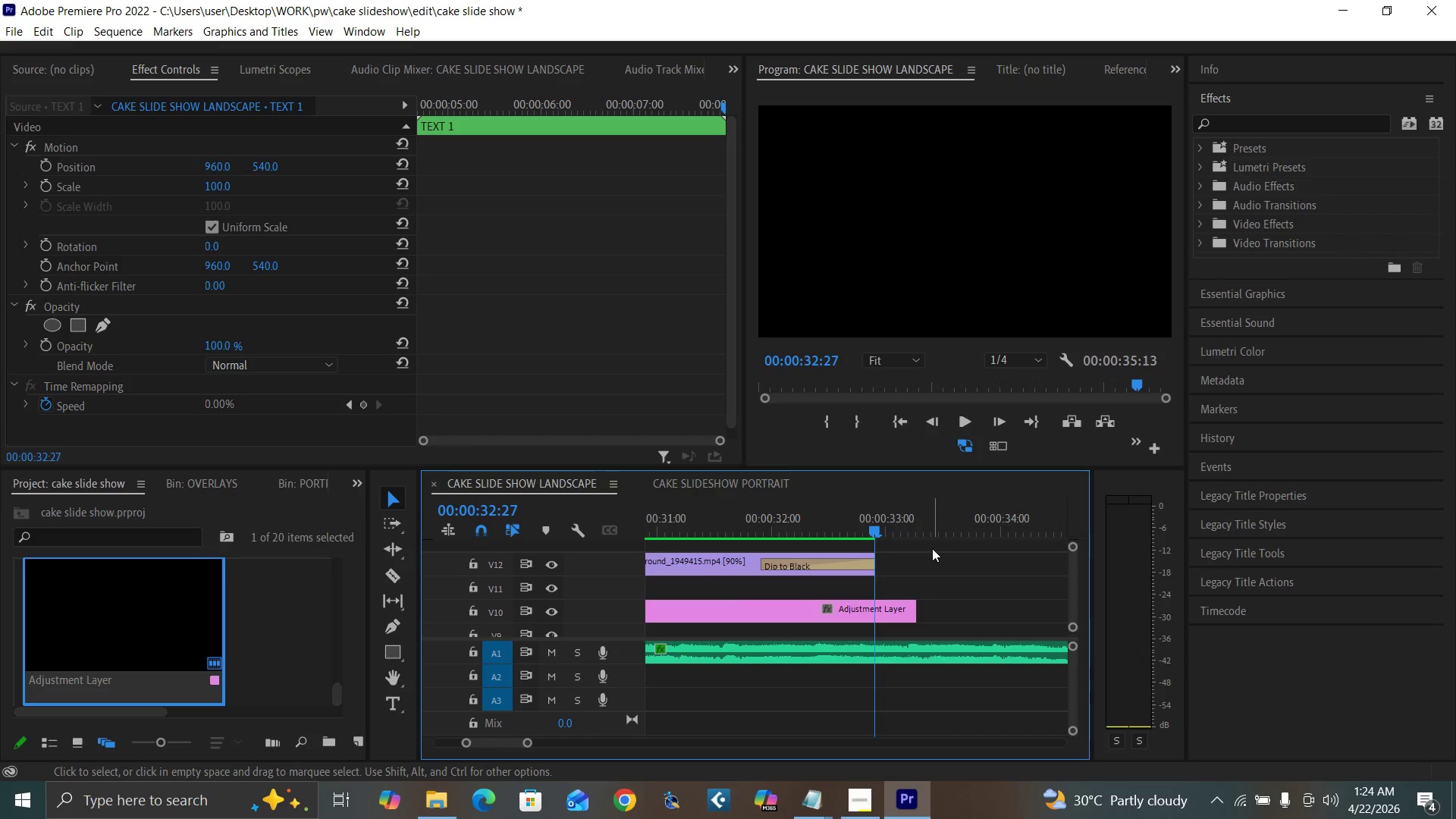 
key(ArrowRight)
 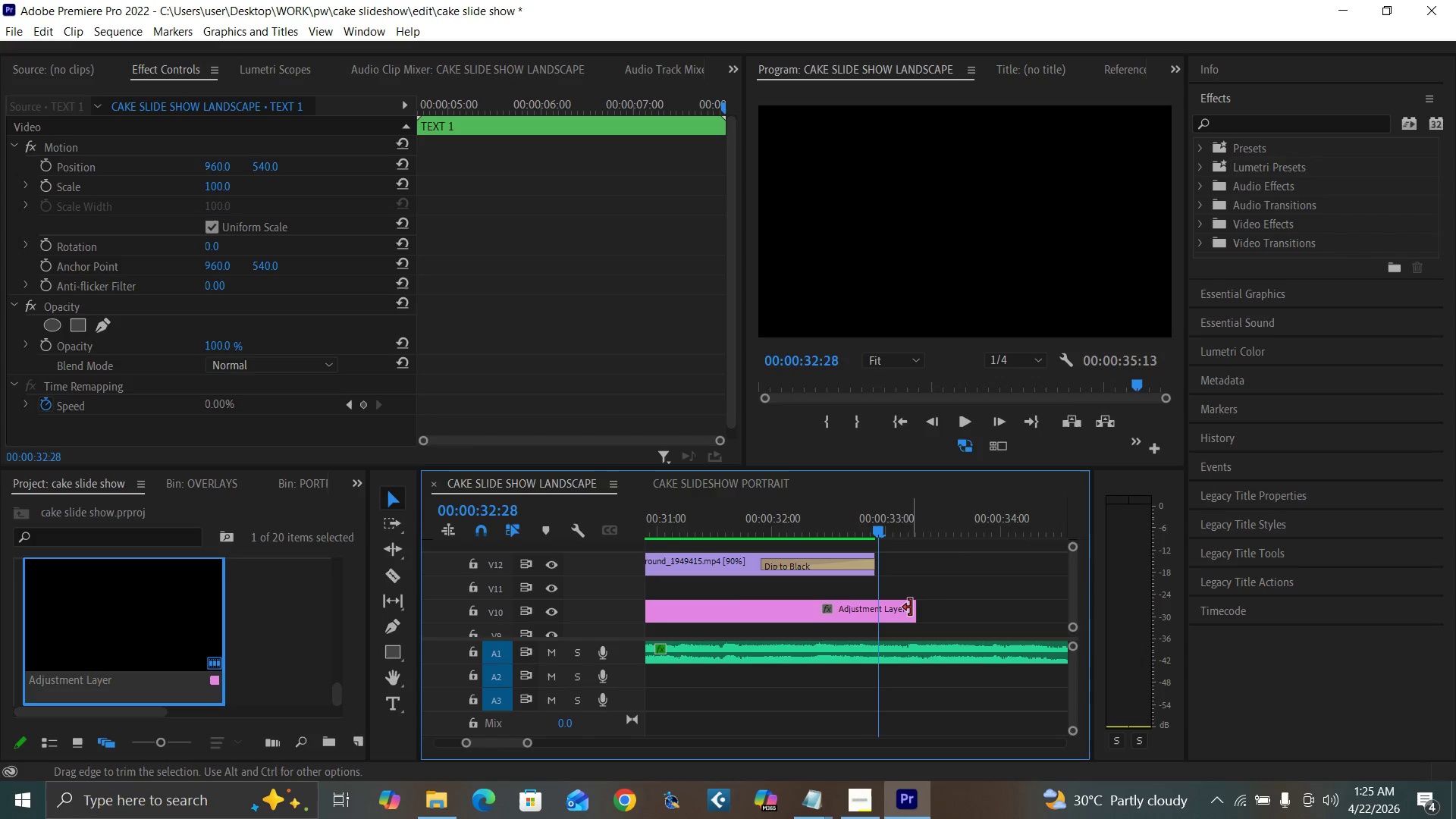 
key(ArrowRight)
 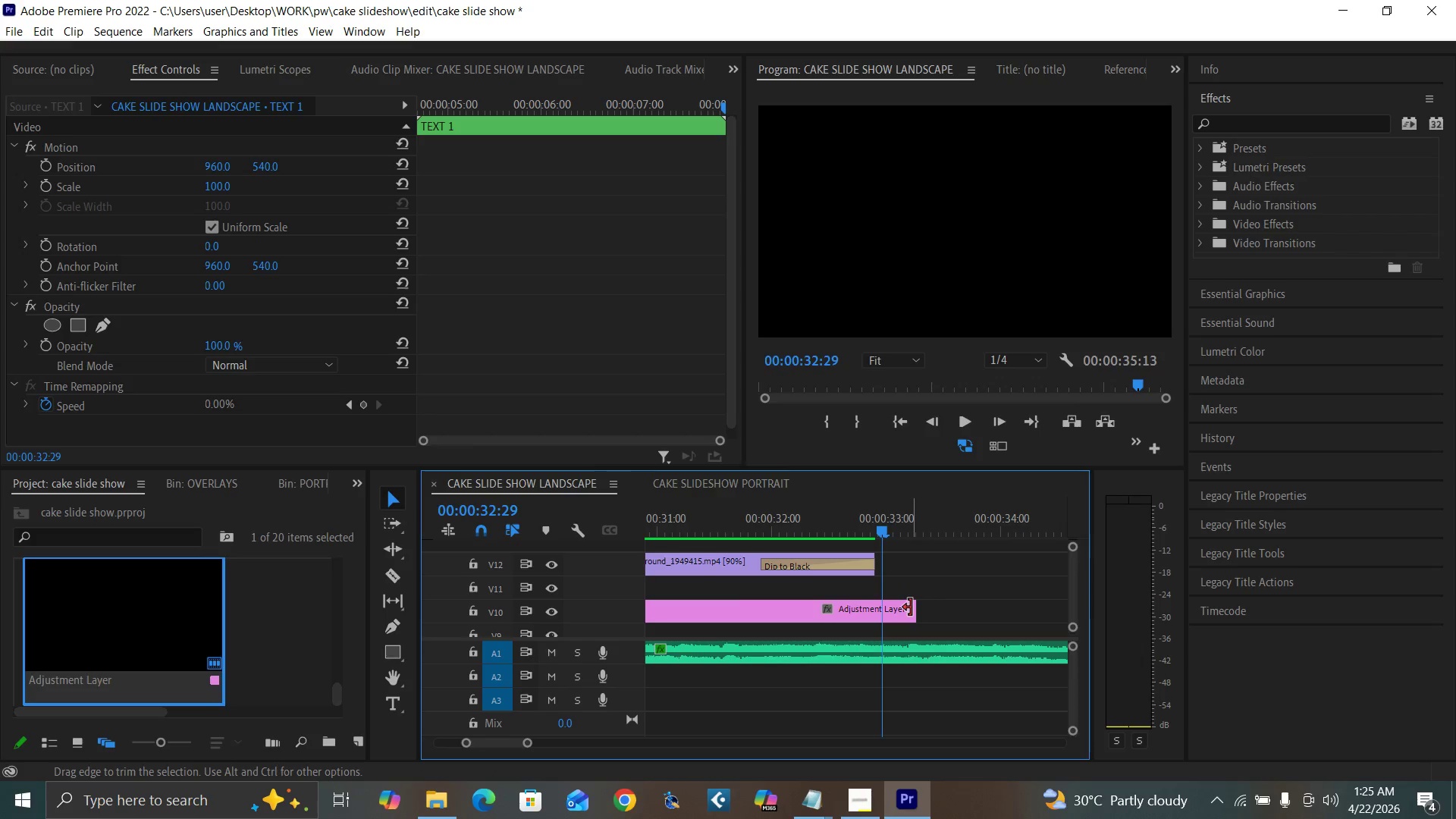 
key(ArrowRight)
 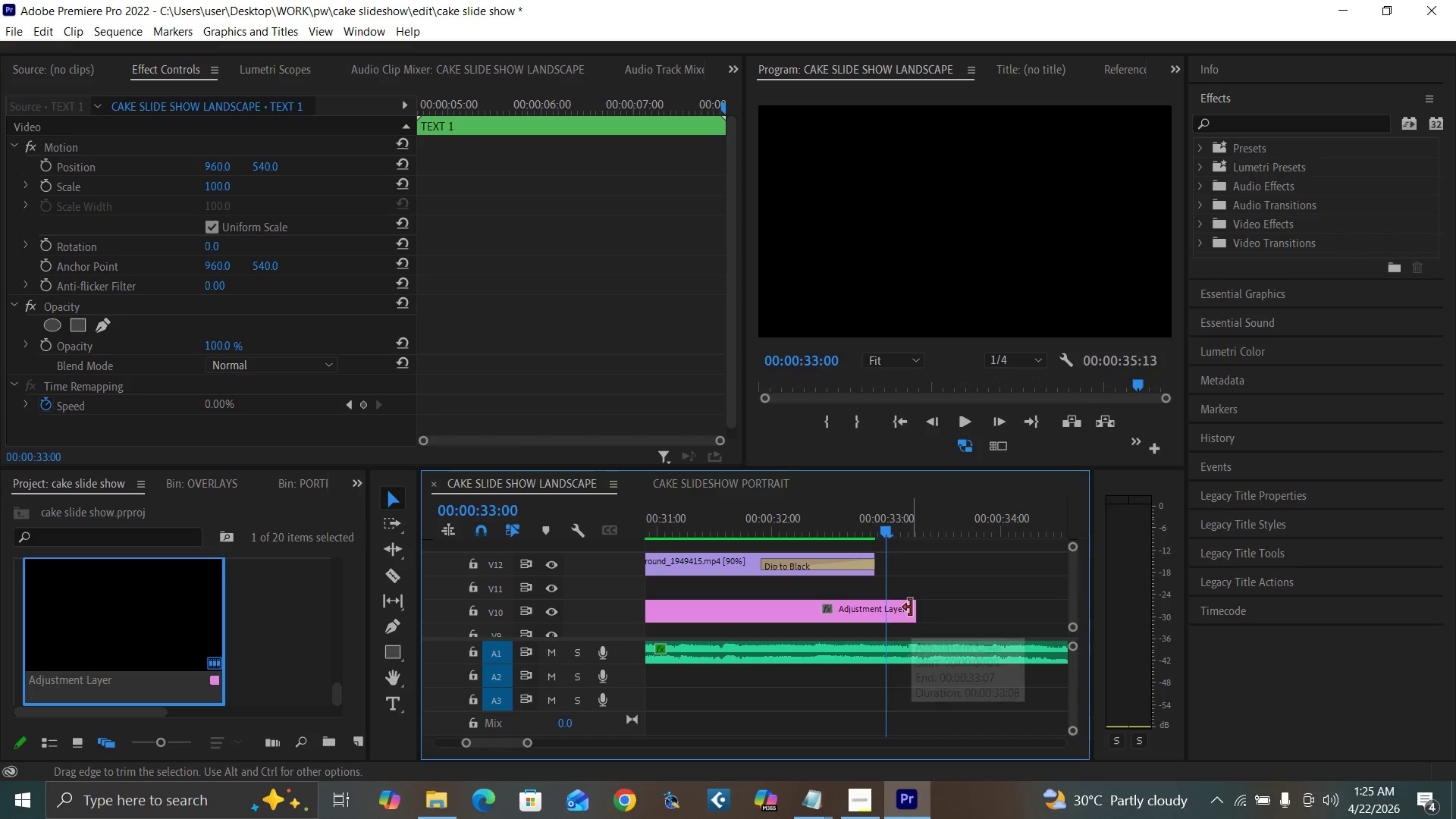 
left_click_drag(start_coordinate=[911, 607], to_coordinate=[884, 614])
 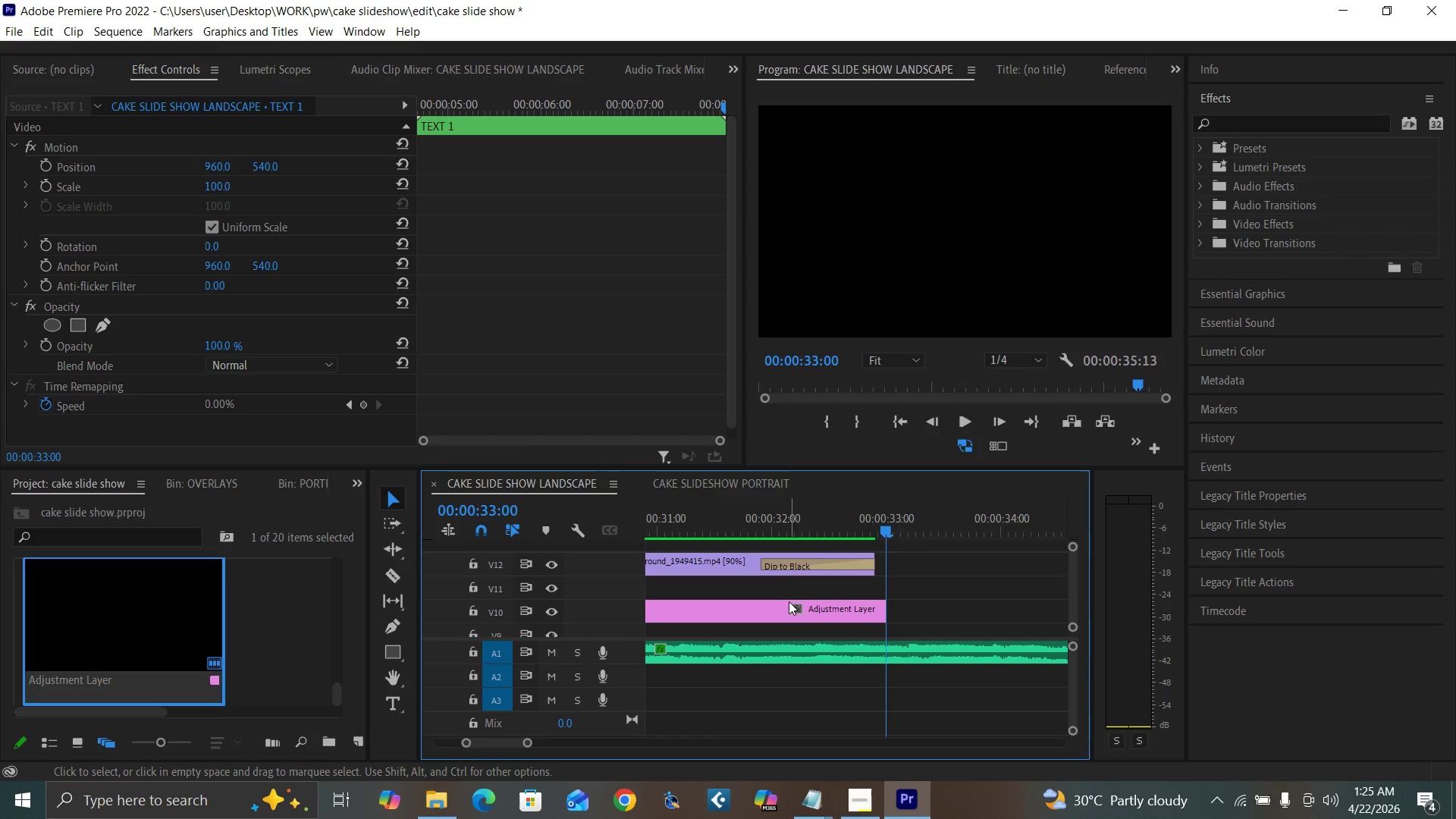 
left_click([786, 604])
 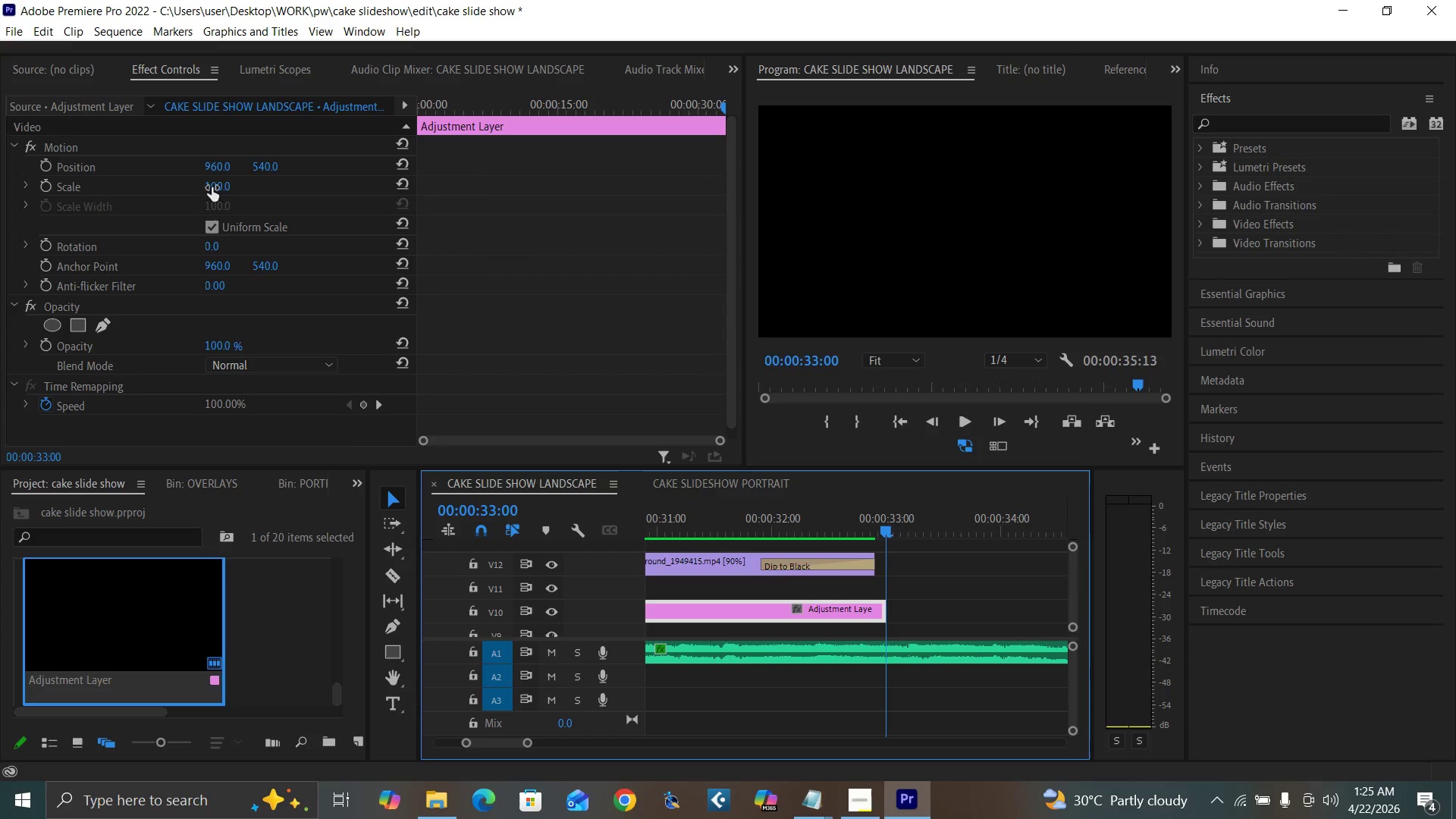 
type(110)
 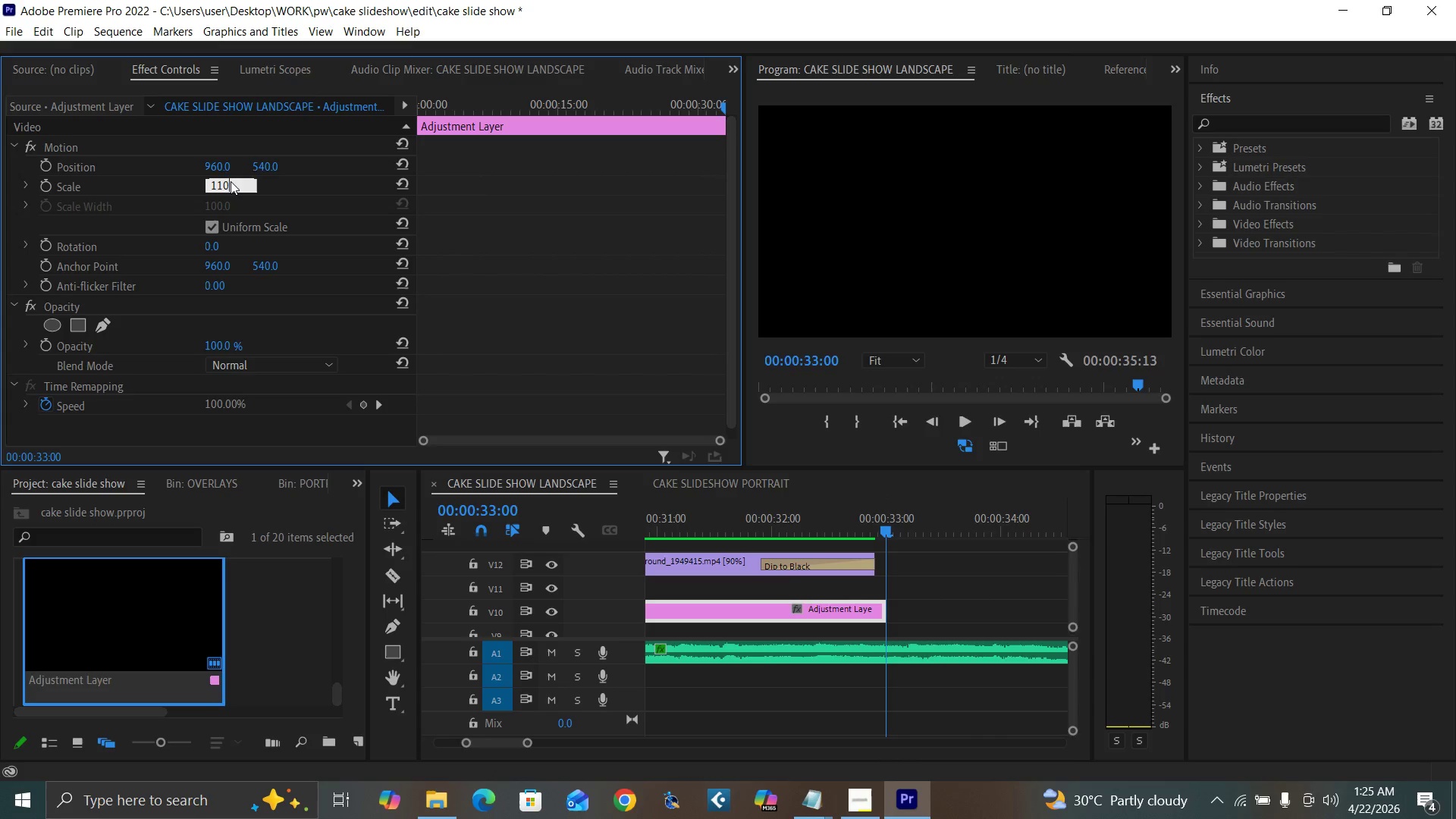 
key(Enter)
 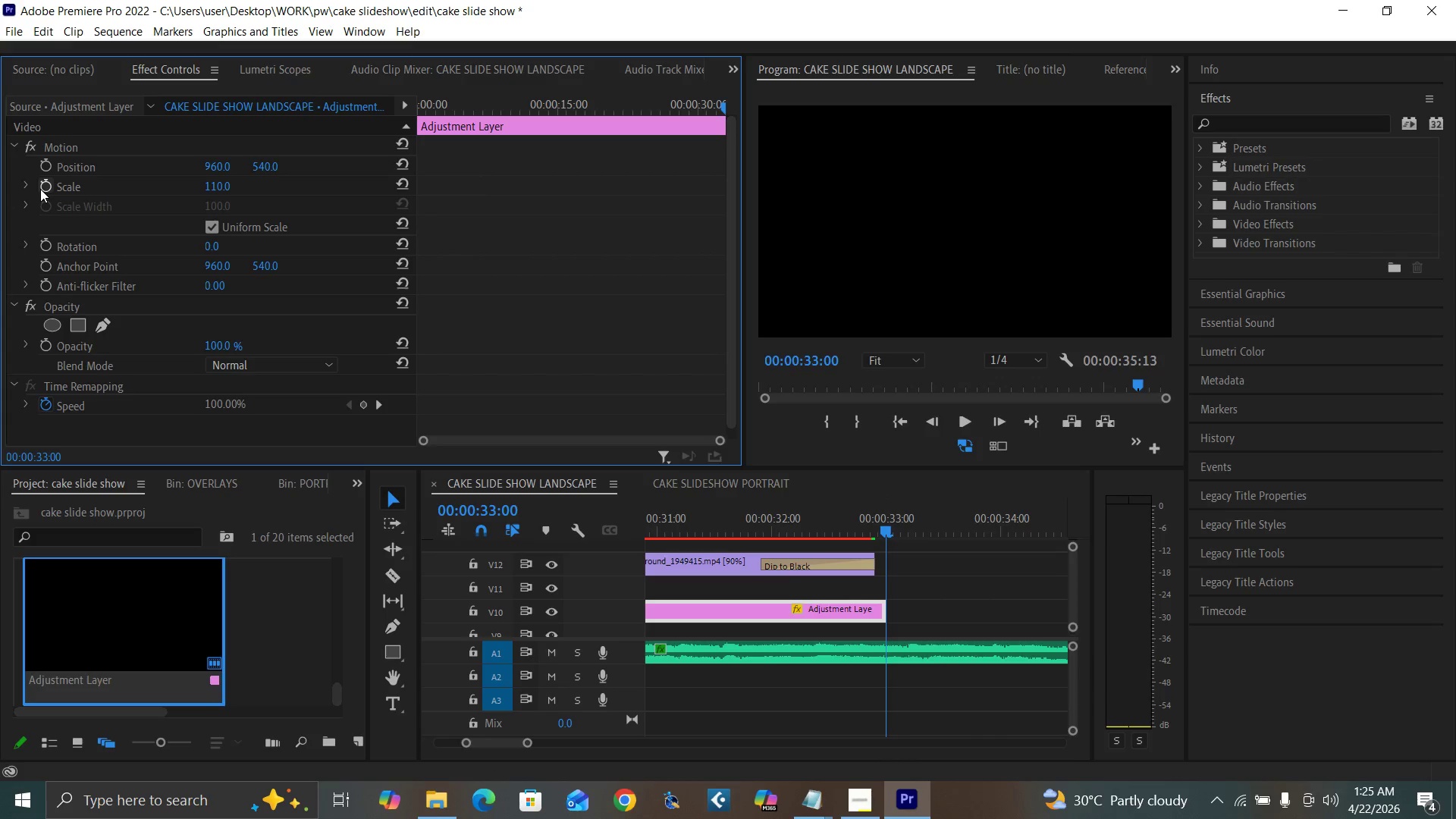 
left_click([40, 189])
 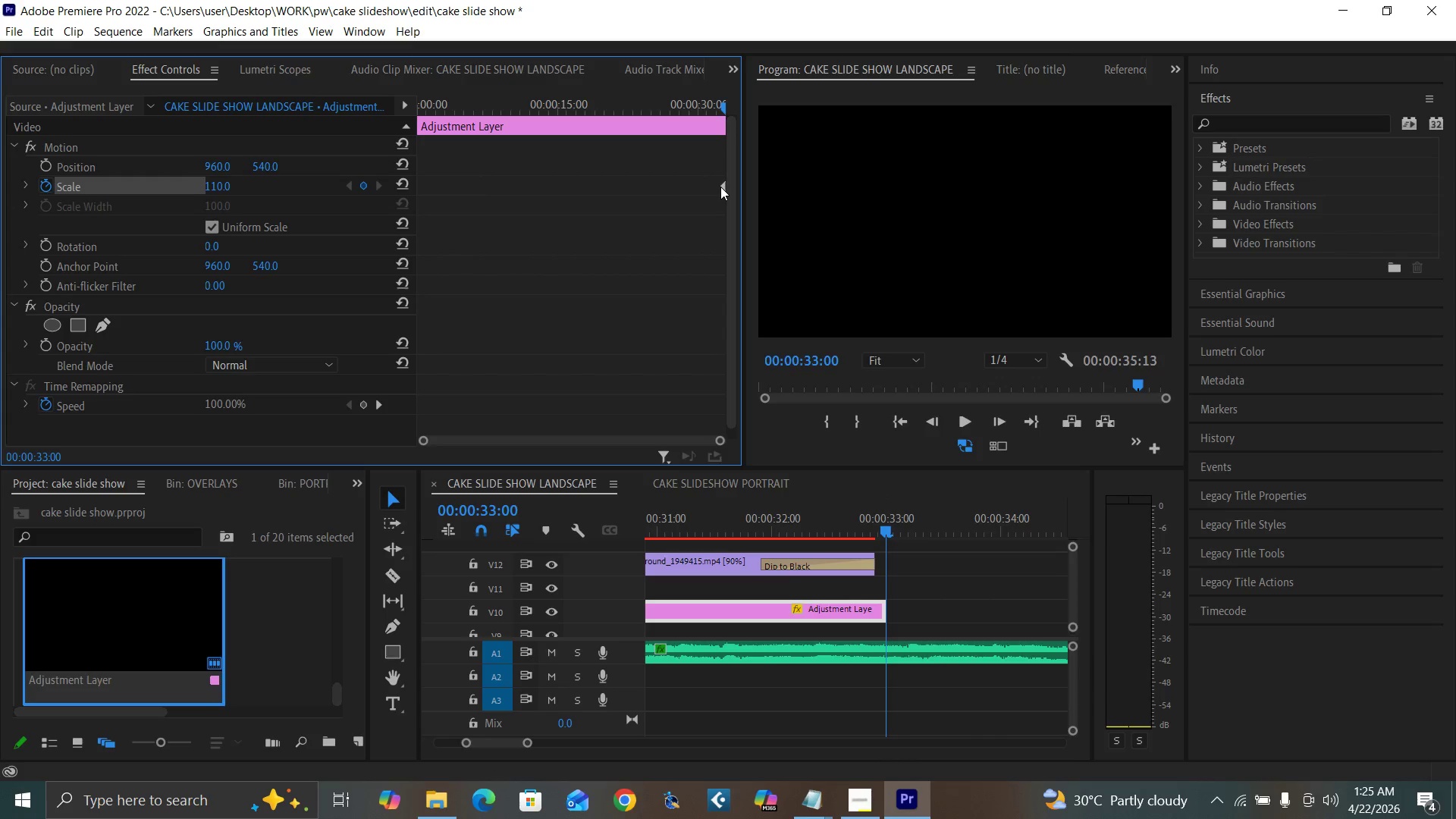 
right_click([720, 187])
 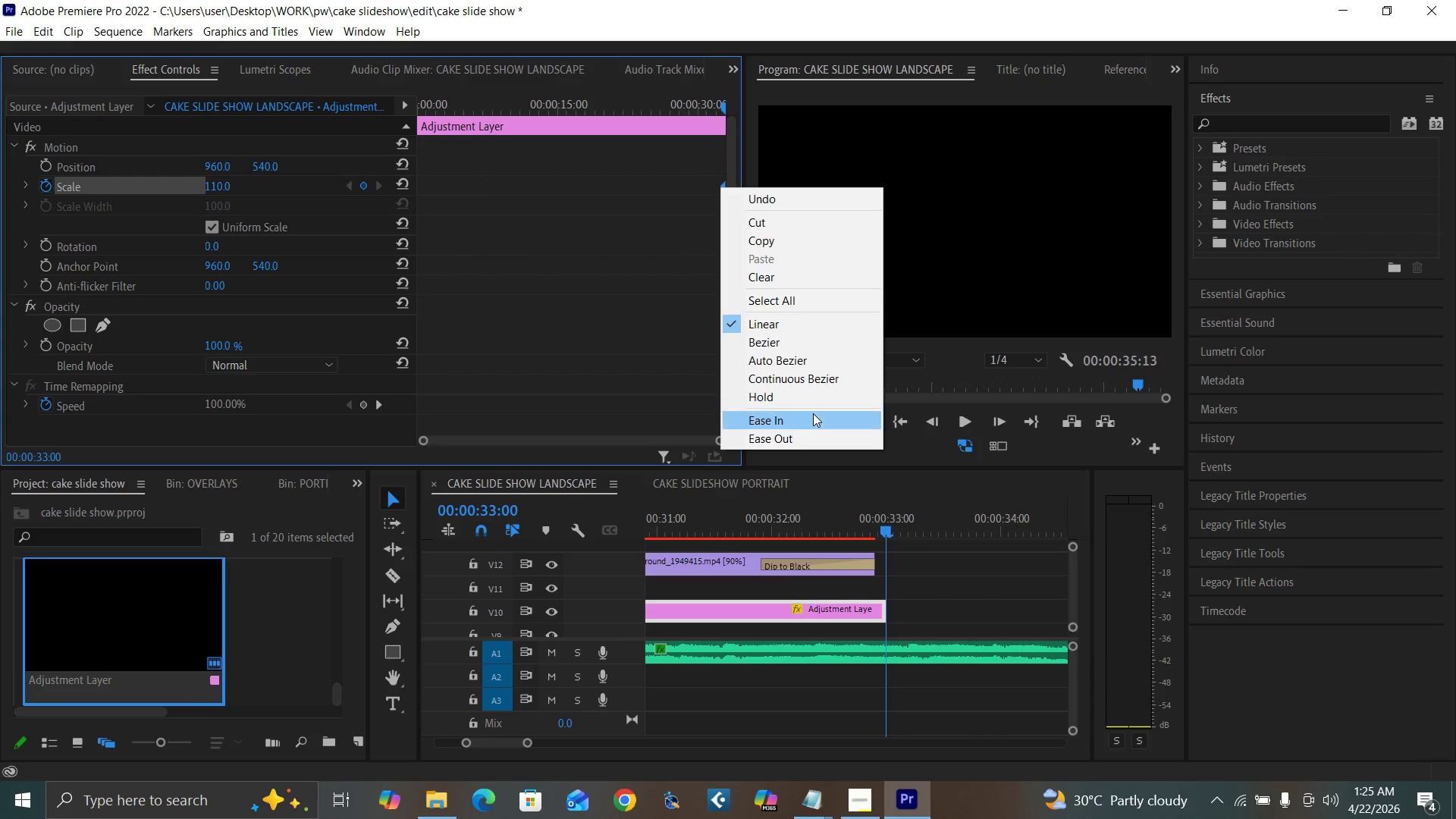 
left_click([814, 415])
 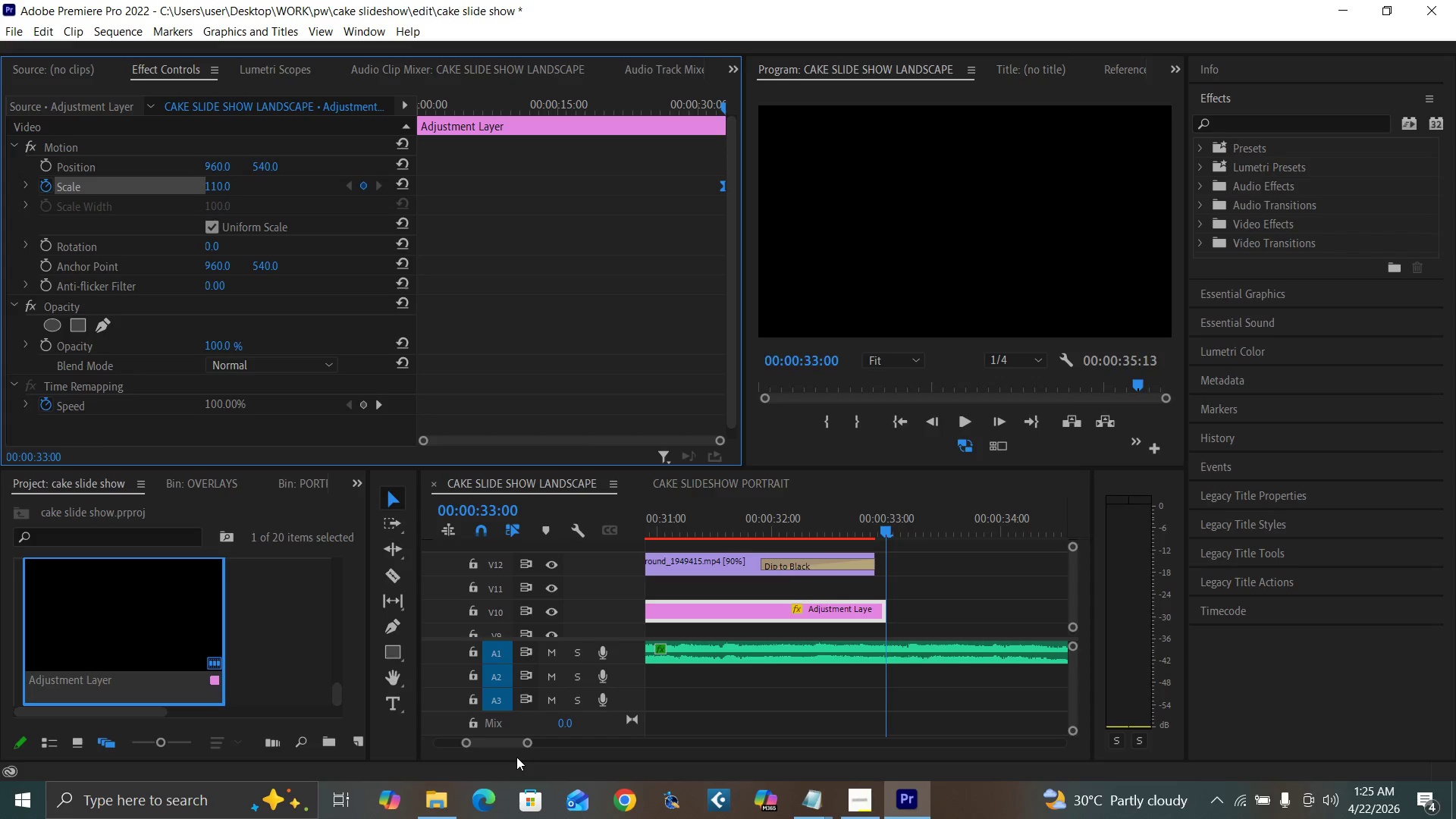 
left_click_drag(start_coordinate=[526, 745], to_coordinate=[609, 748])
 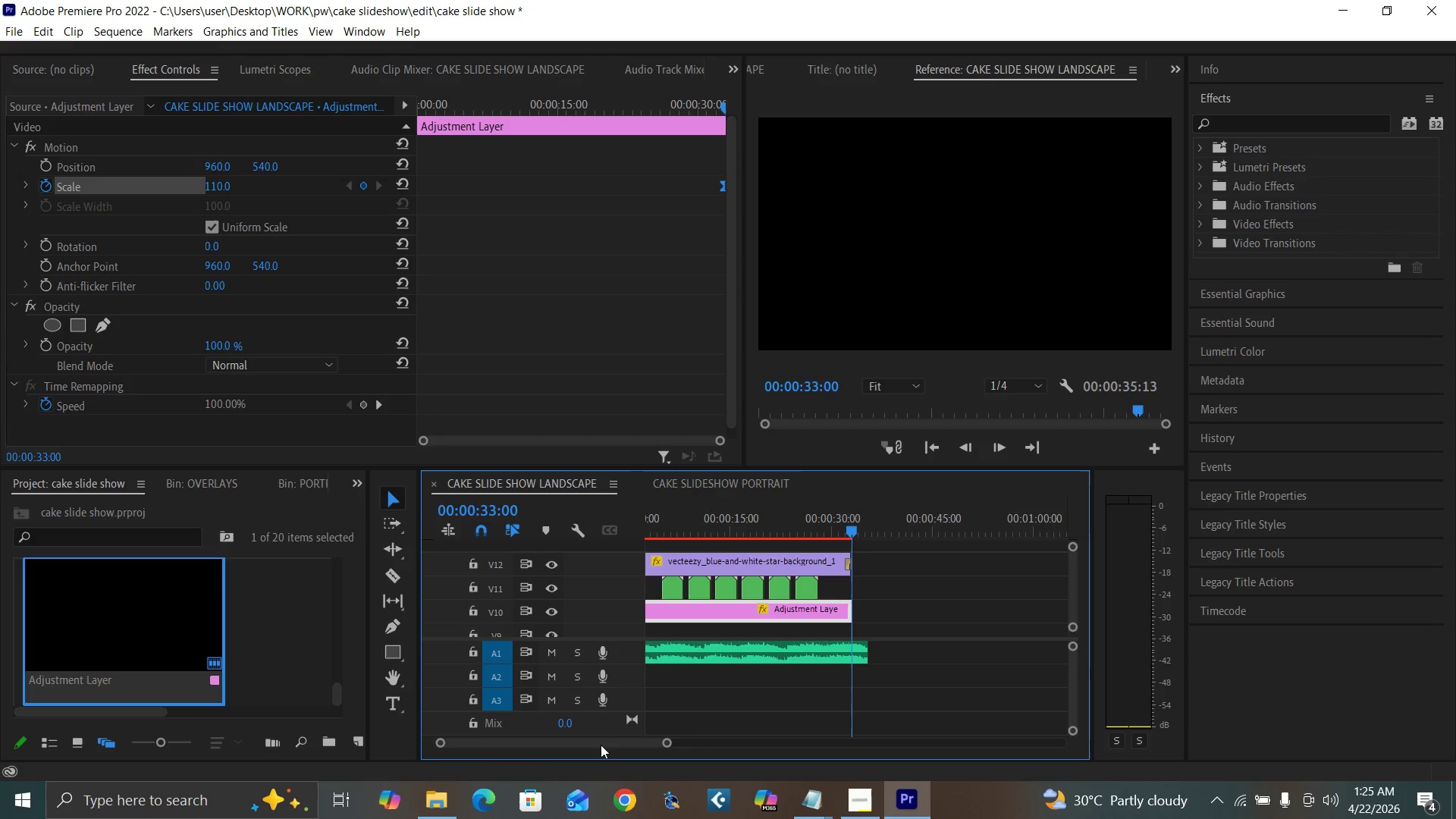 
left_click_drag(start_coordinate=[599, 743], to_coordinate=[554, 741])
 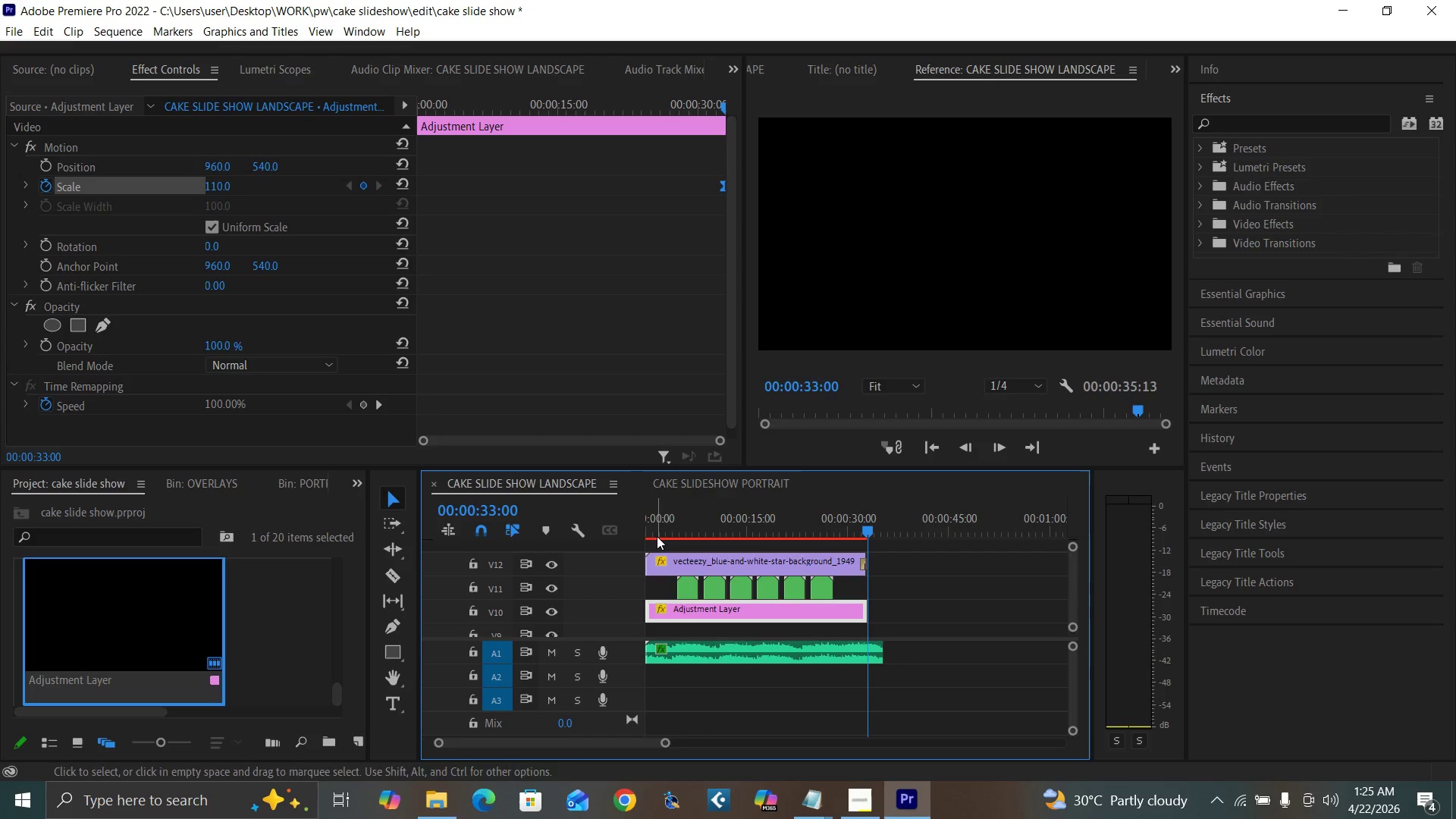 
left_click_drag(start_coordinate=[657, 528], to_coordinate=[635, 541])
 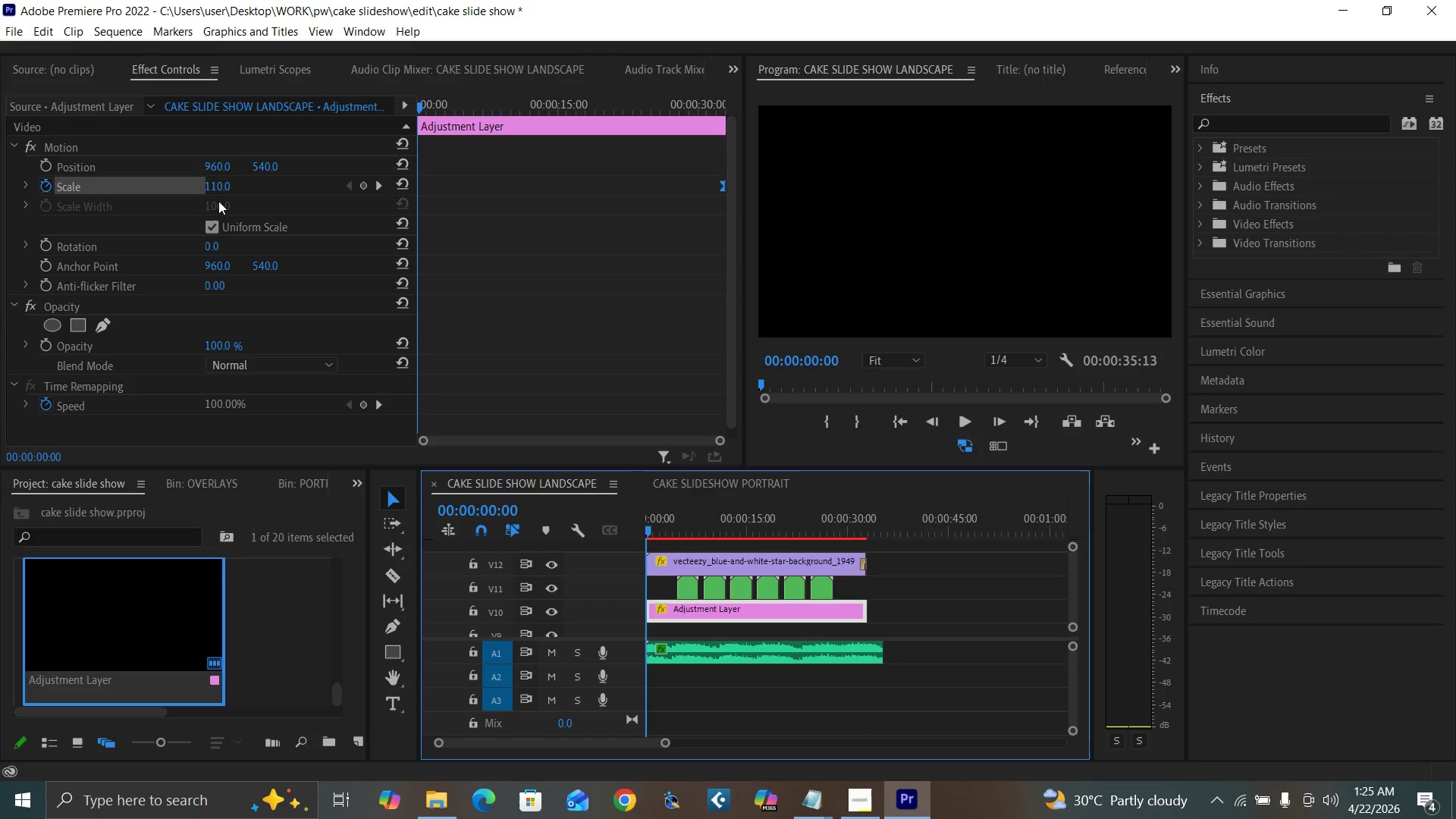 
left_click([214, 186])
 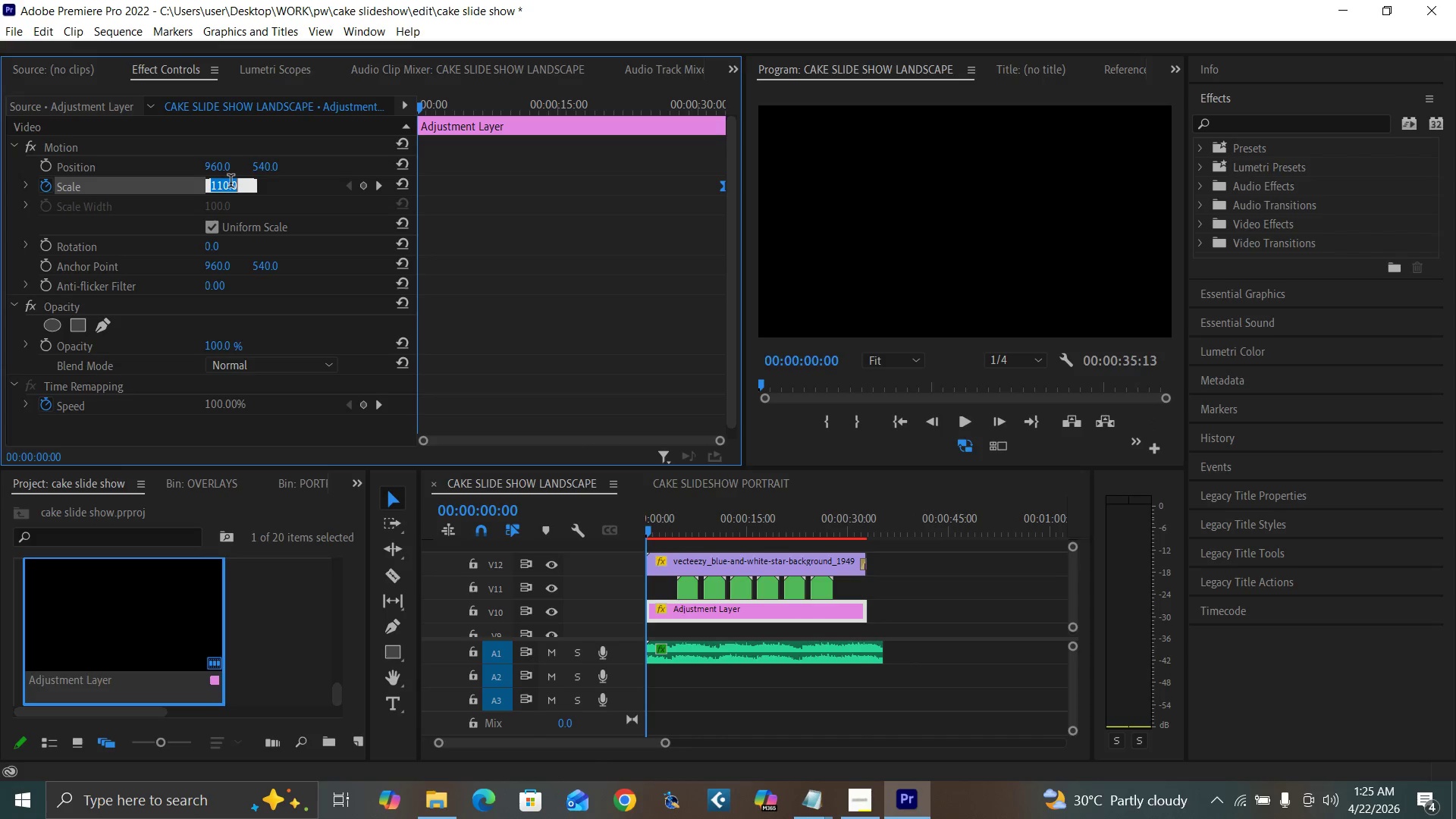 
type(100)
 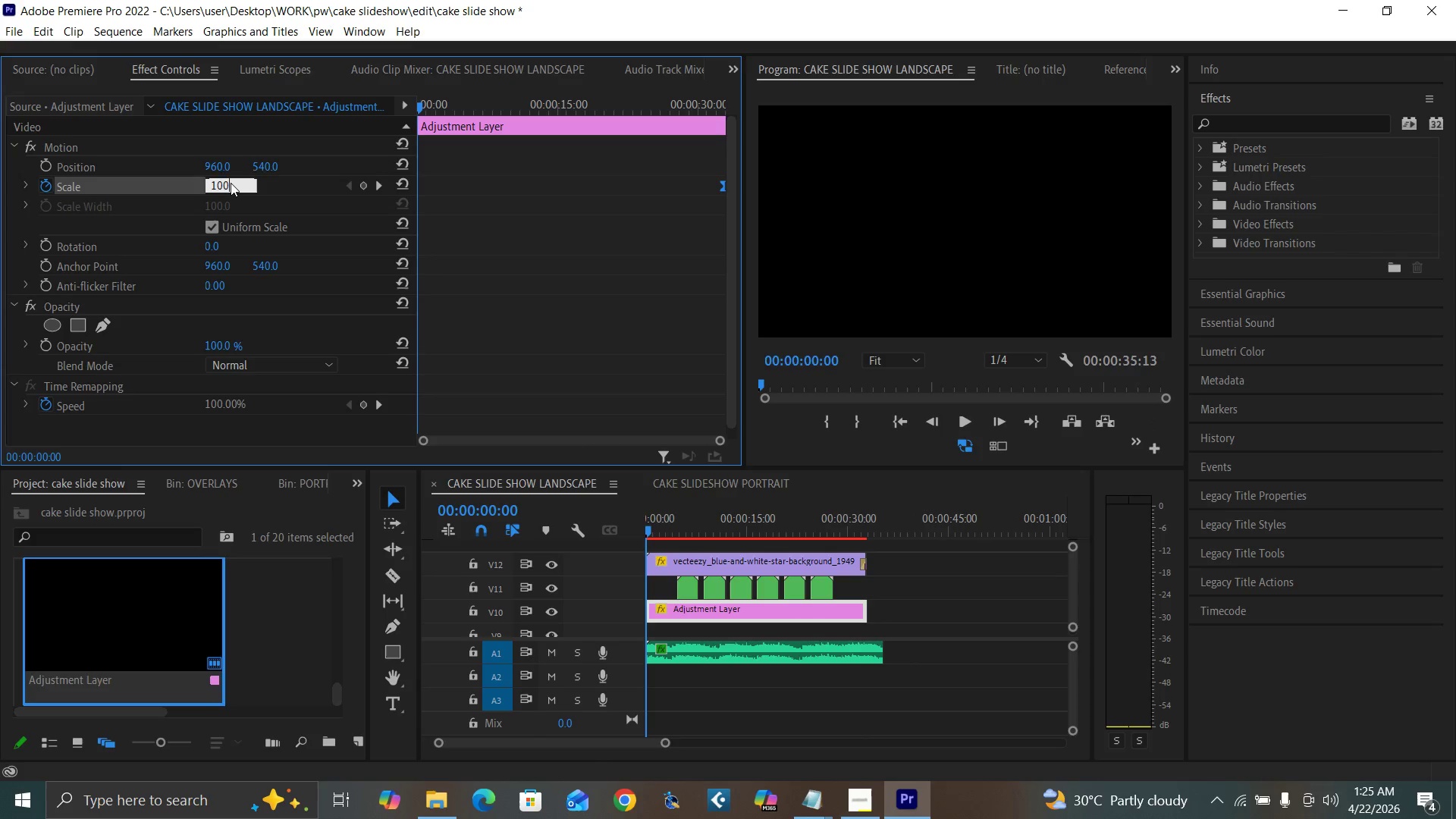 
key(Enter)
 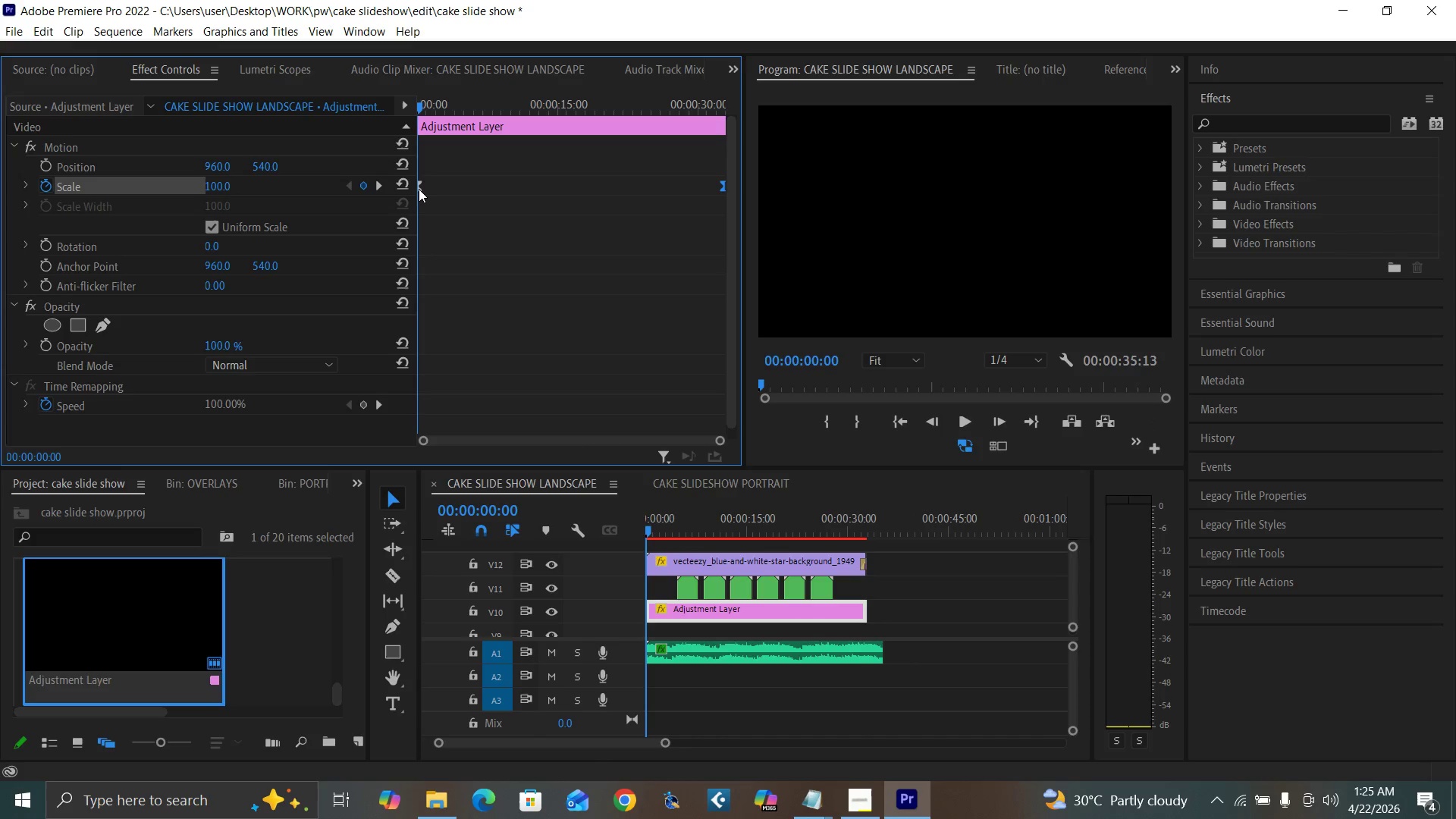 
right_click([419, 189])
 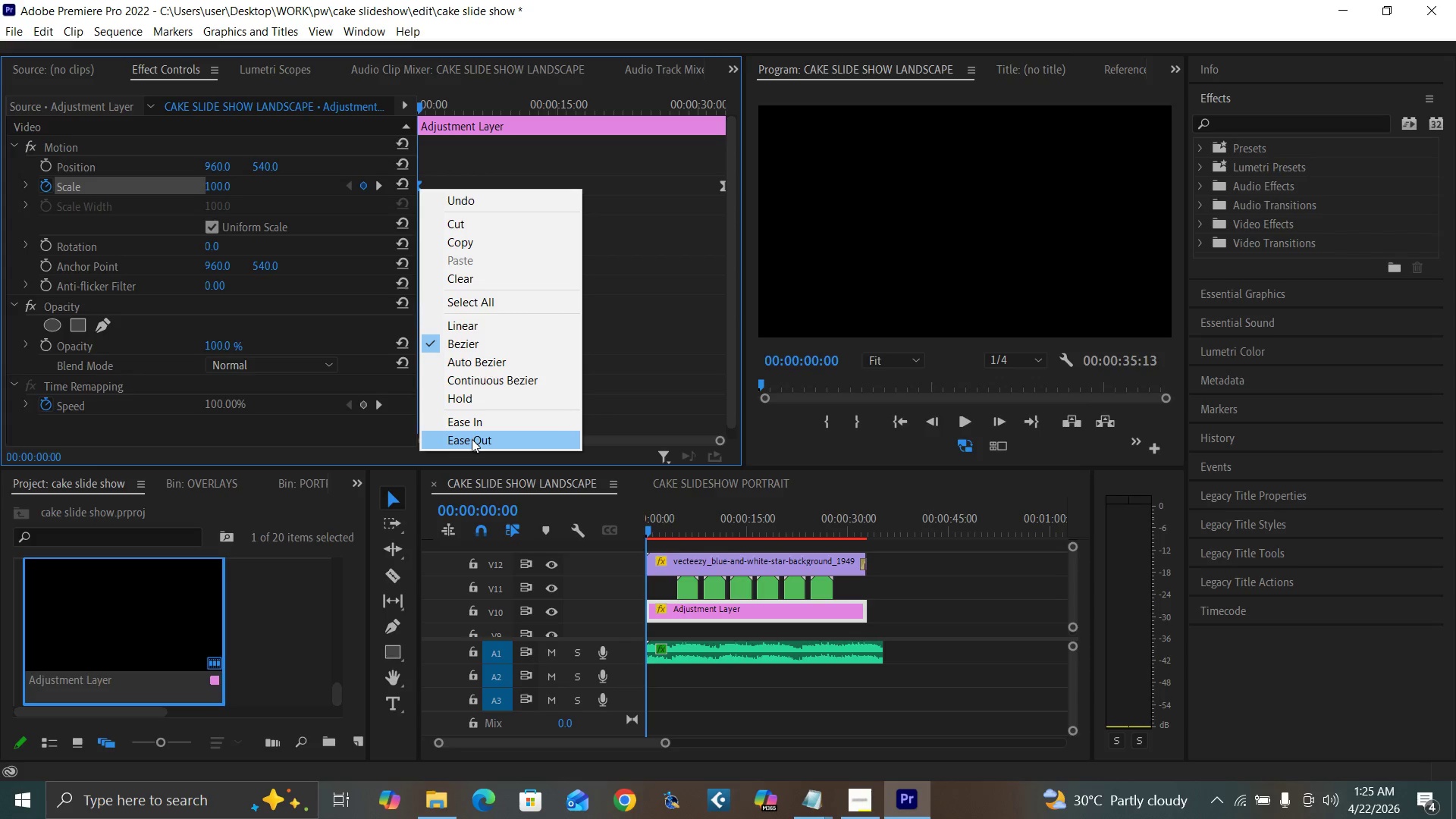 
left_click([472, 439])
 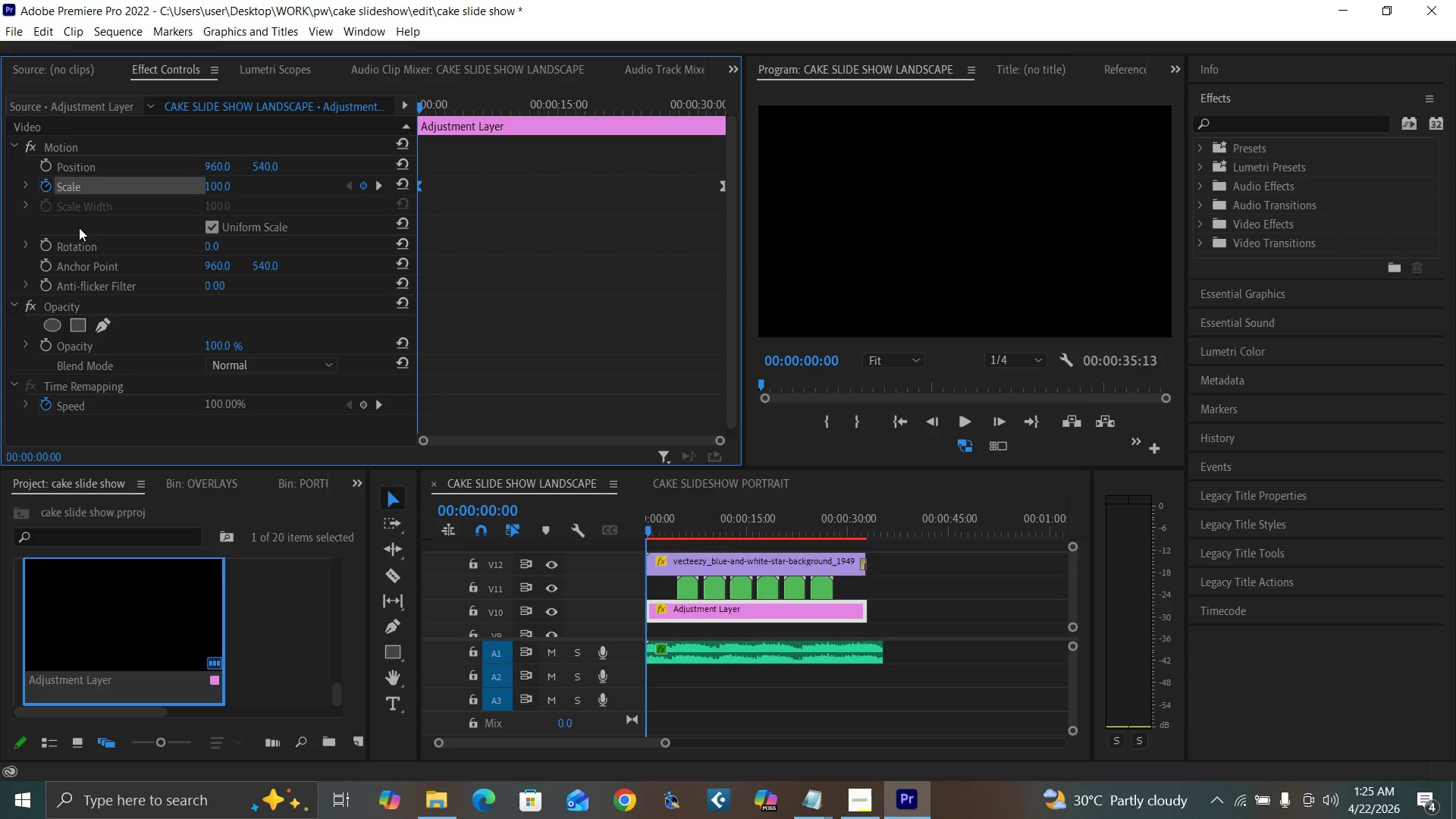 
left_click([26, 187])
 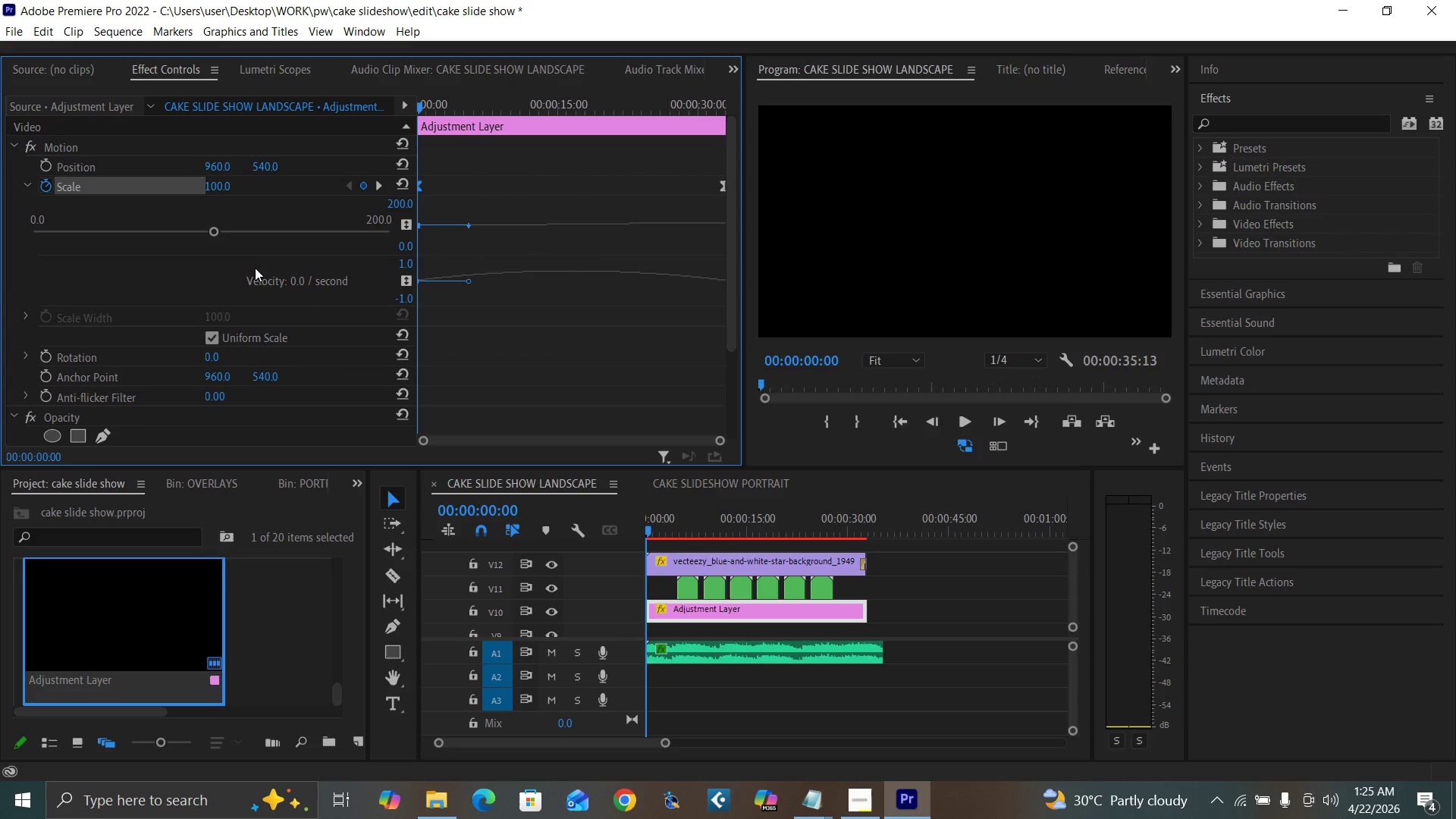 
wait(10.5)
 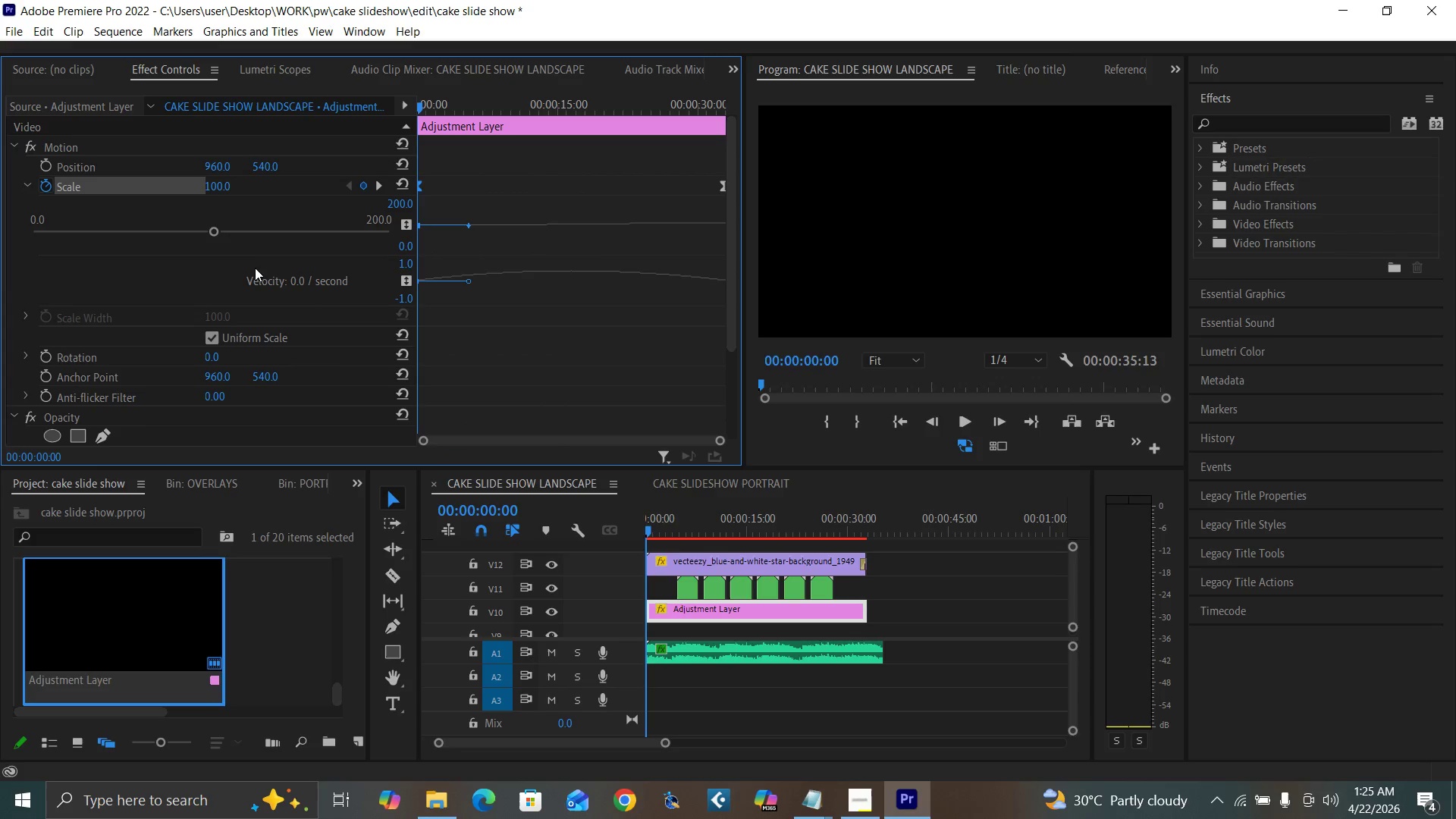 
left_click_drag(start_coordinate=[743, 275], to_coordinate=[714, 318])
 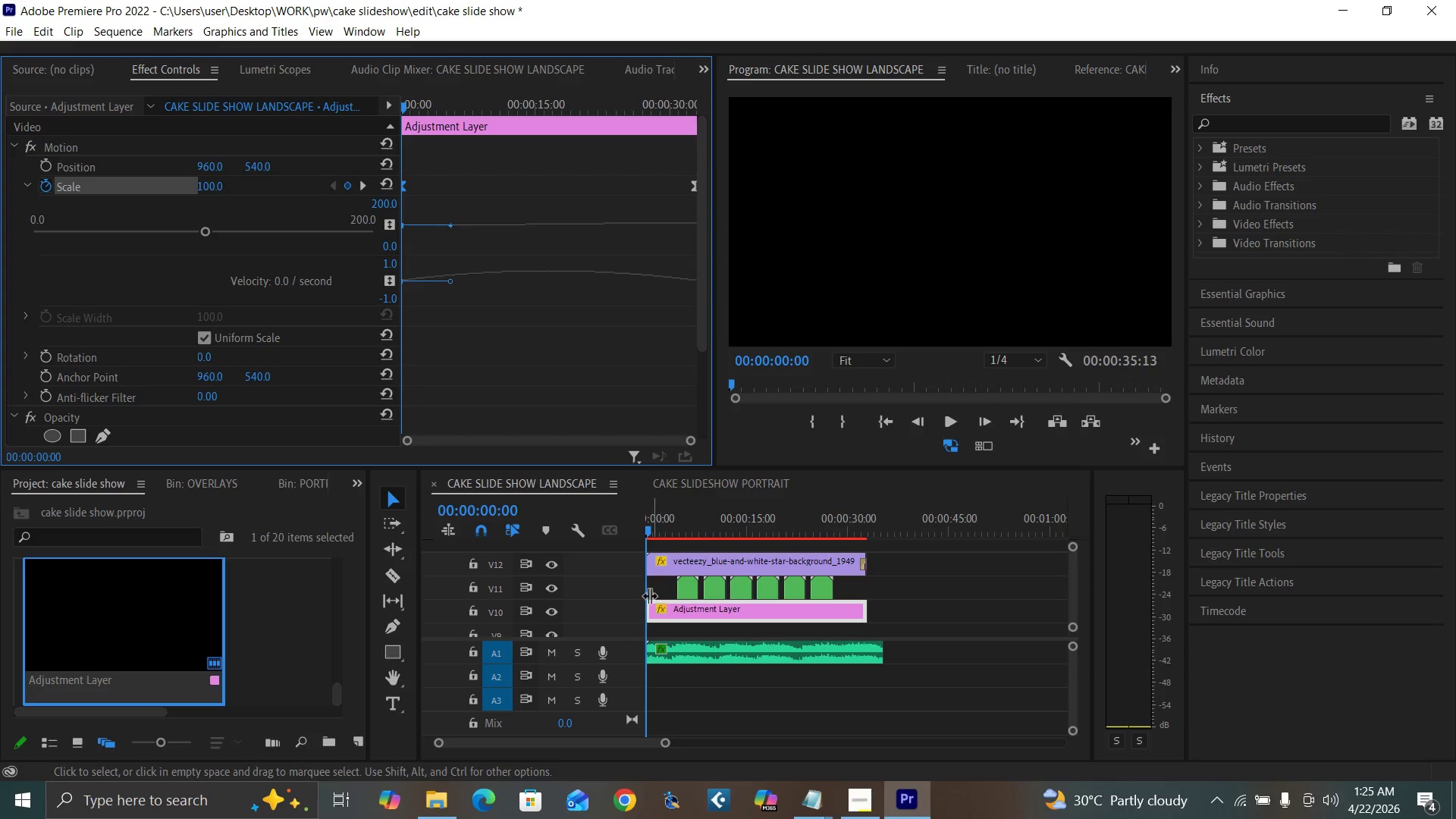 
key(Control+S)
 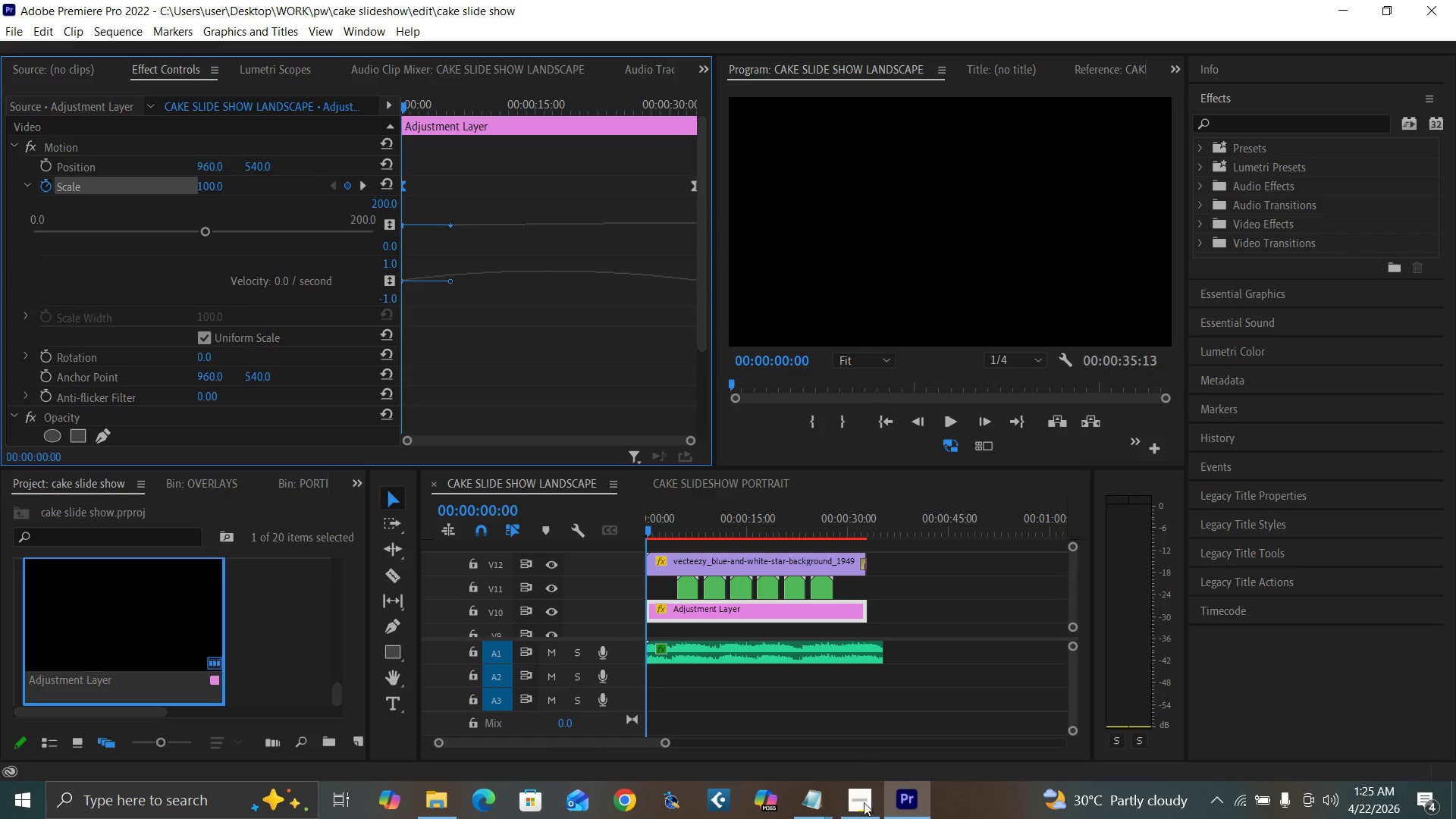 
mouse_move([863, 767])
 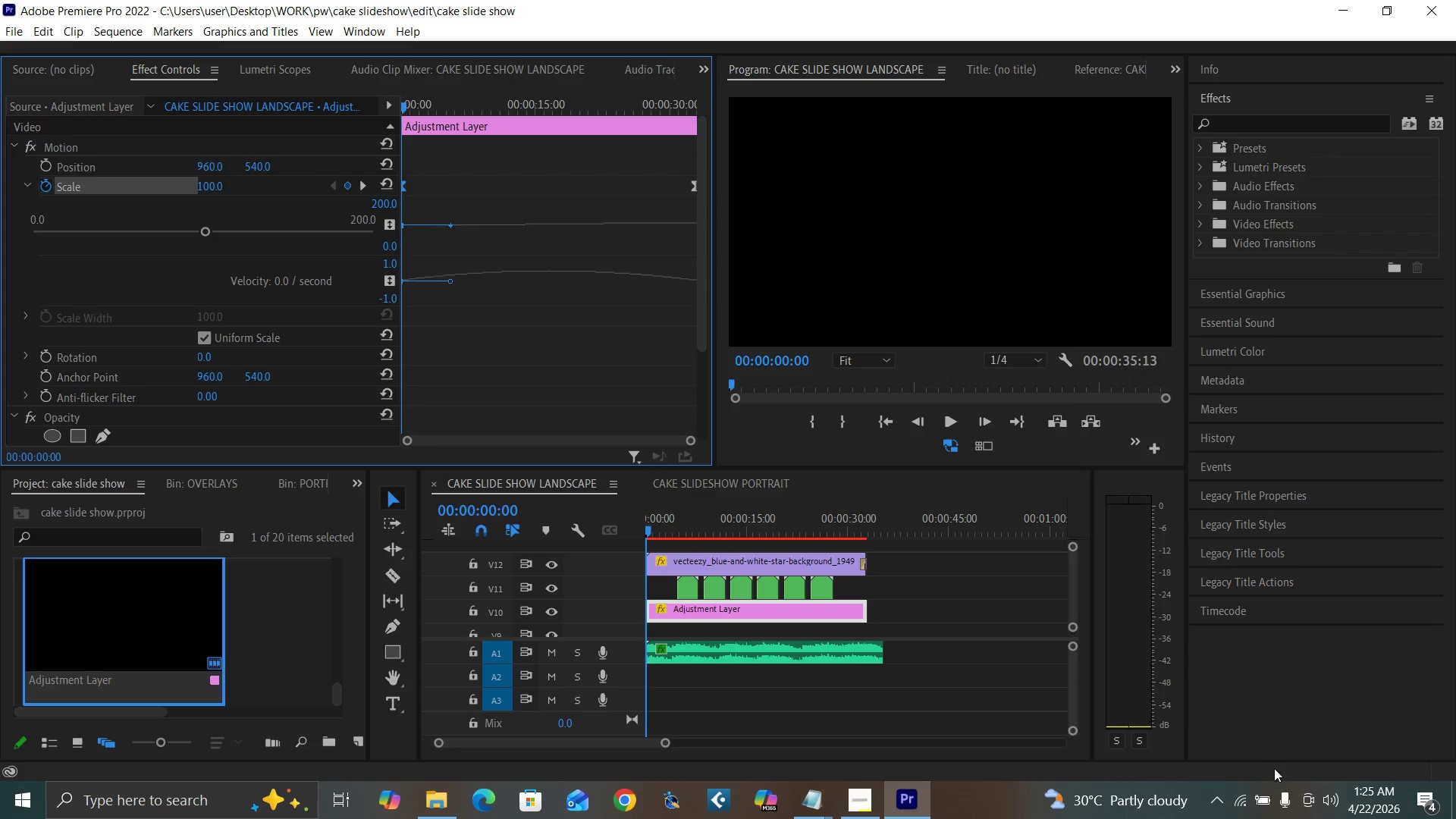 
mouse_move([1239, 799])
 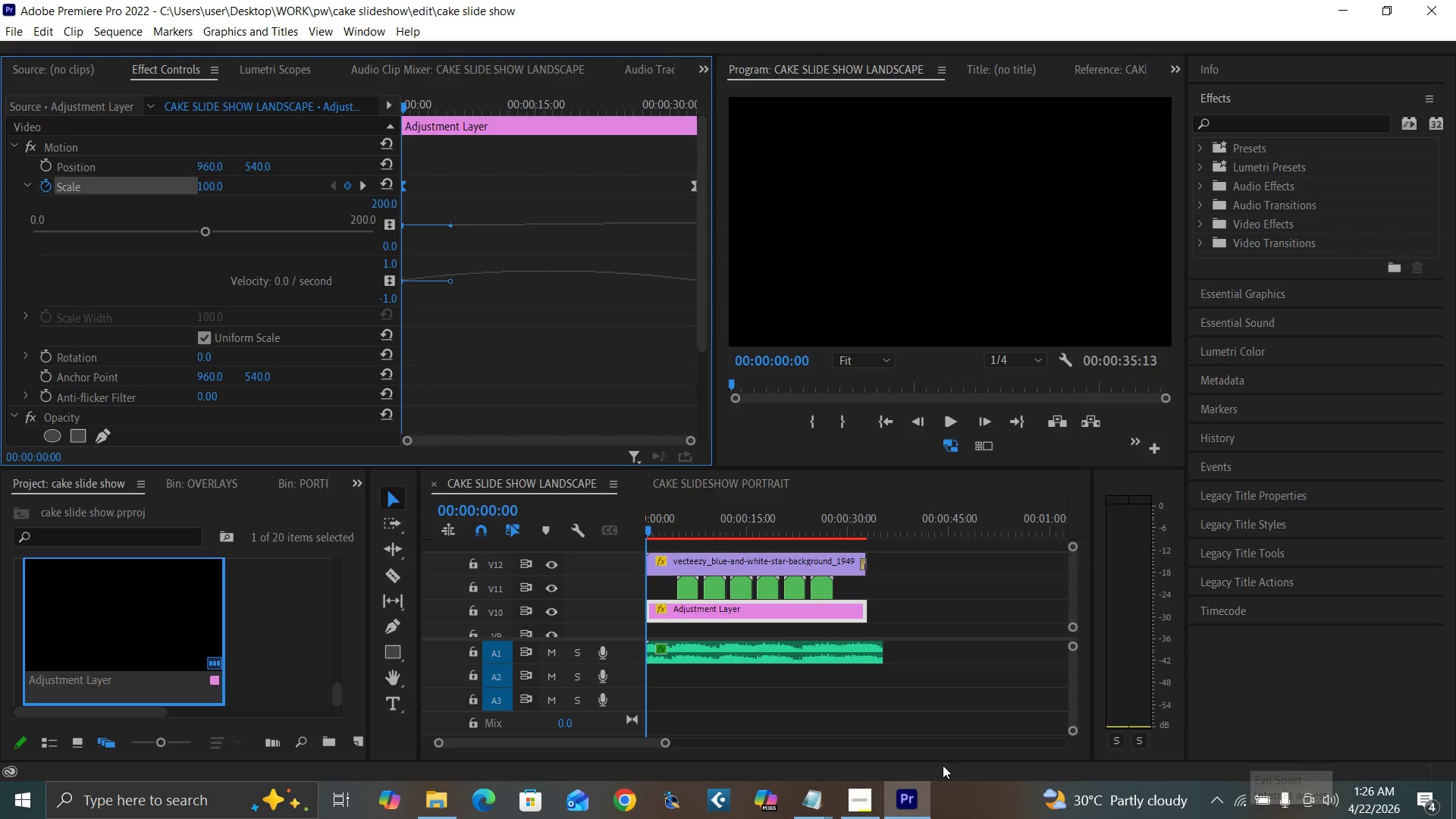 
mouse_move([855, 767])
 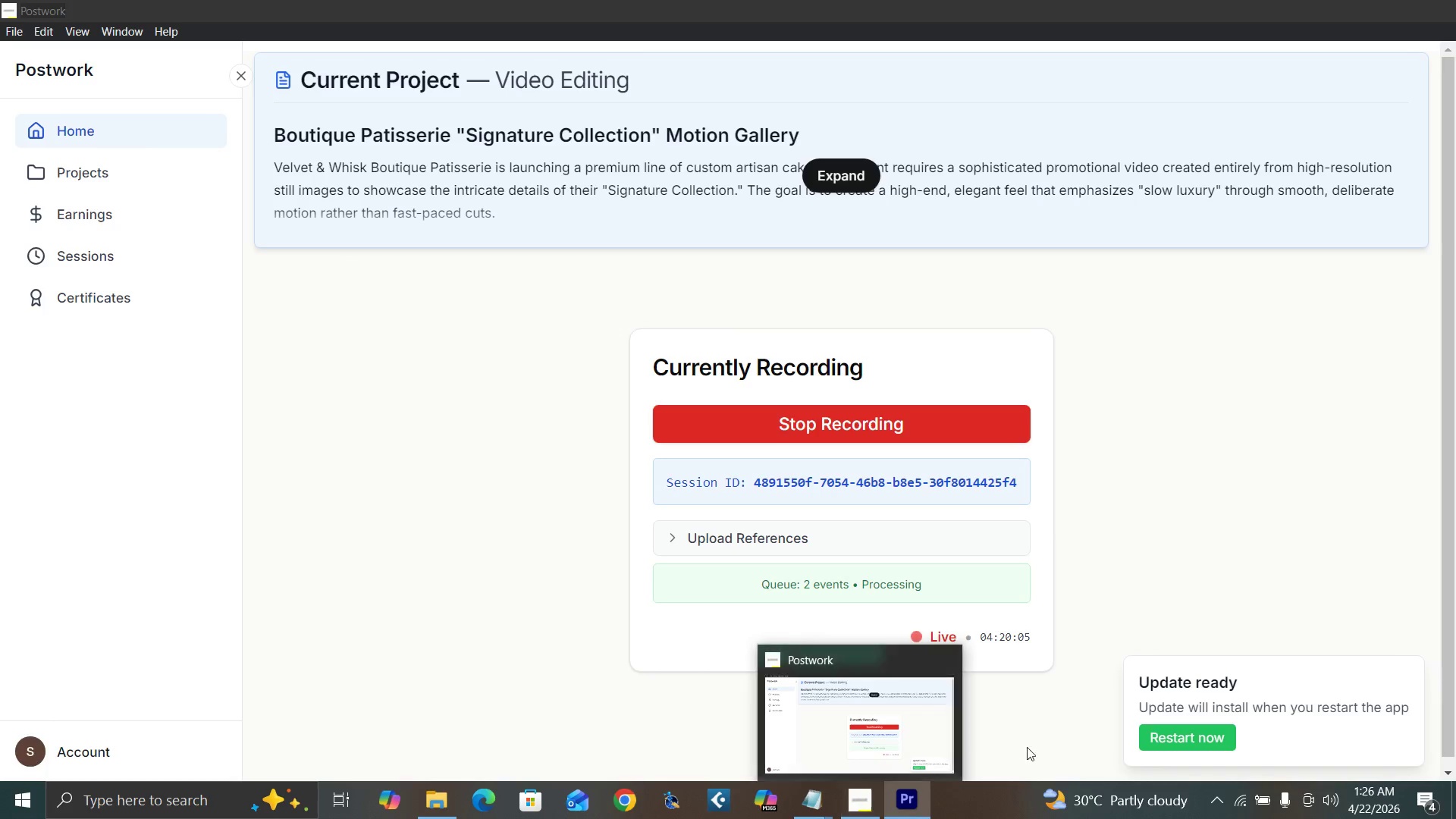 
left_click_drag(start_coordinate=[676, 528], to_coordinate=[635, 538])
 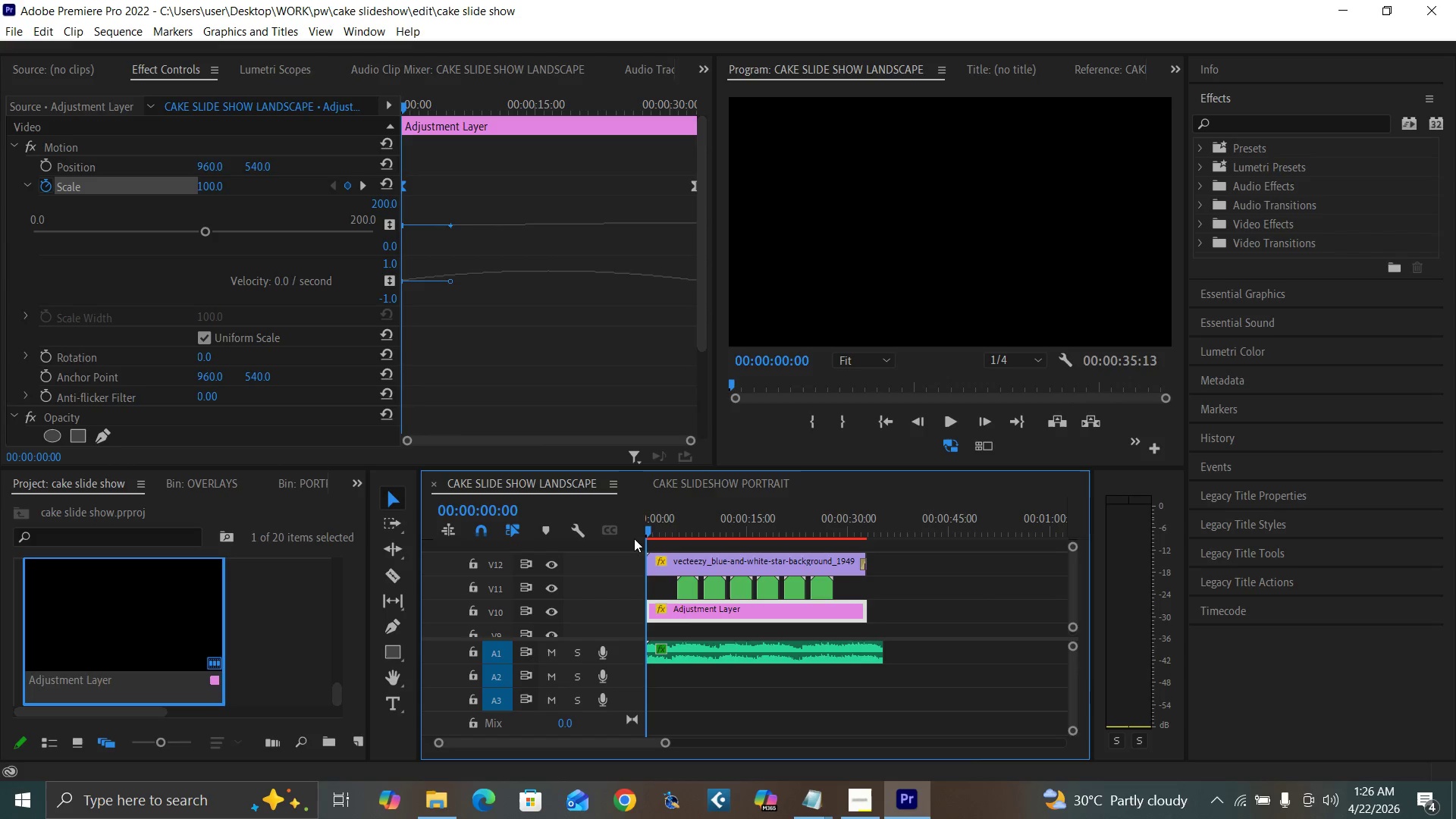 
key(Control+S)
 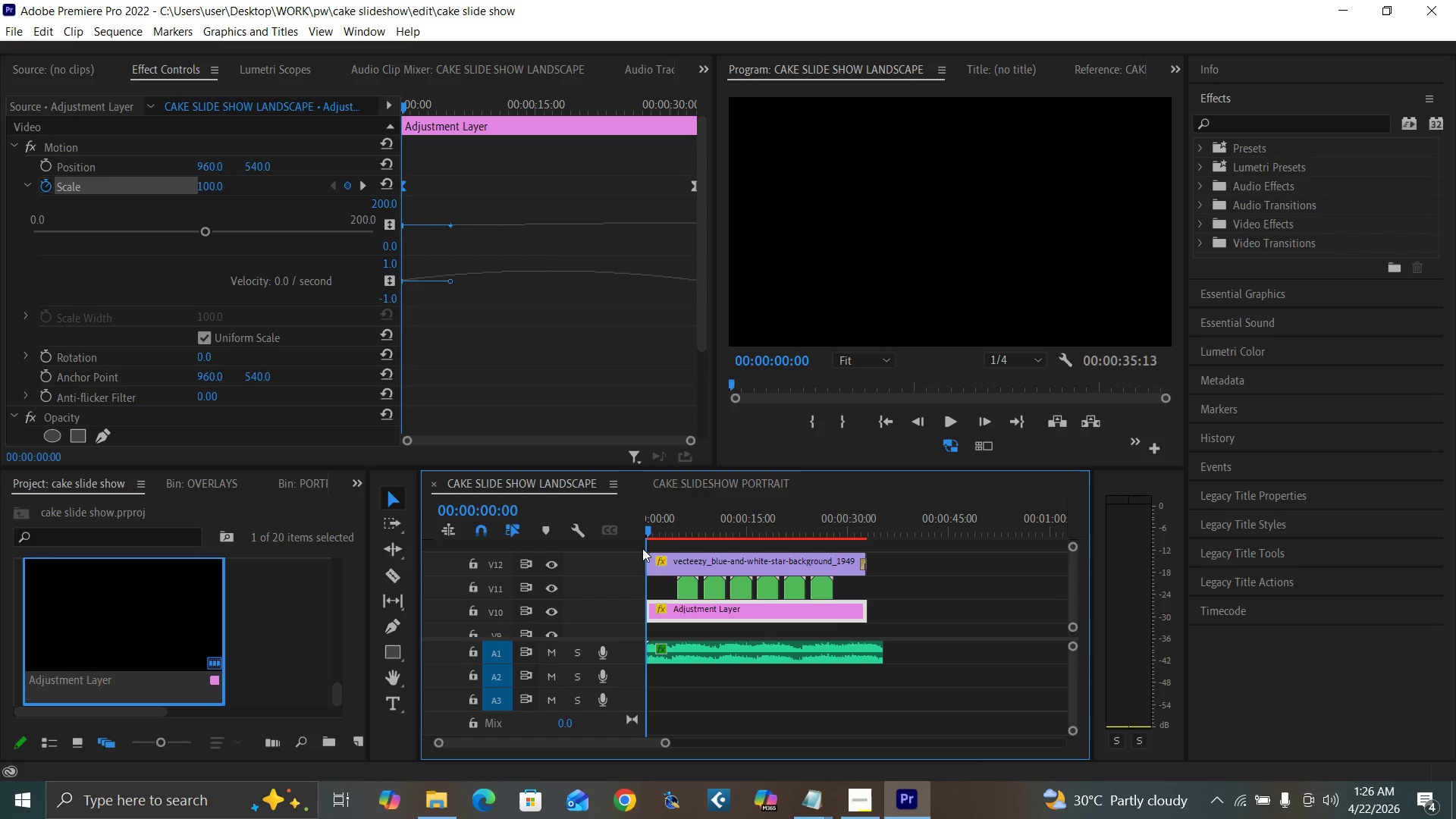 
key(Space)
 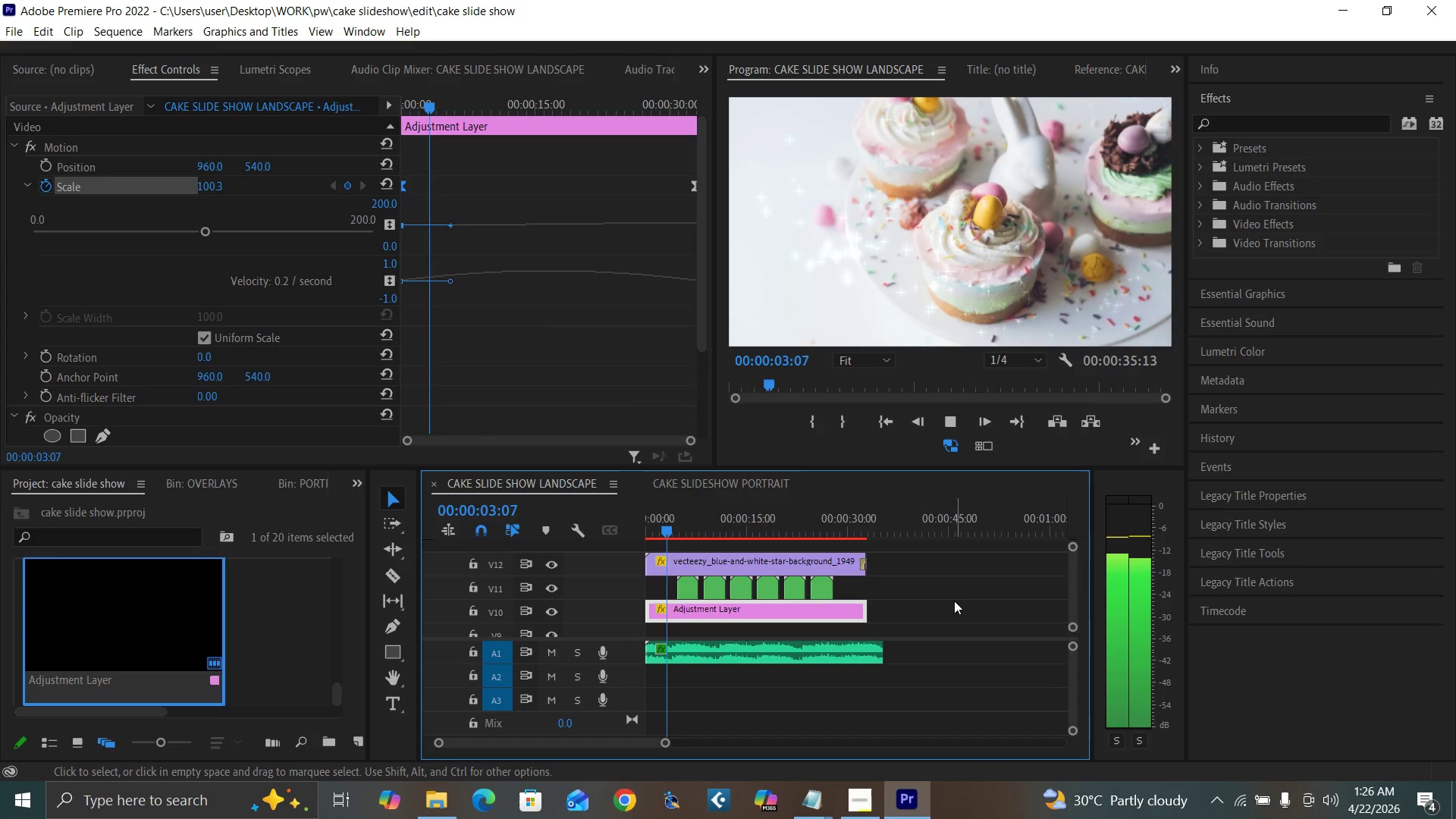 
wait(8.22)
 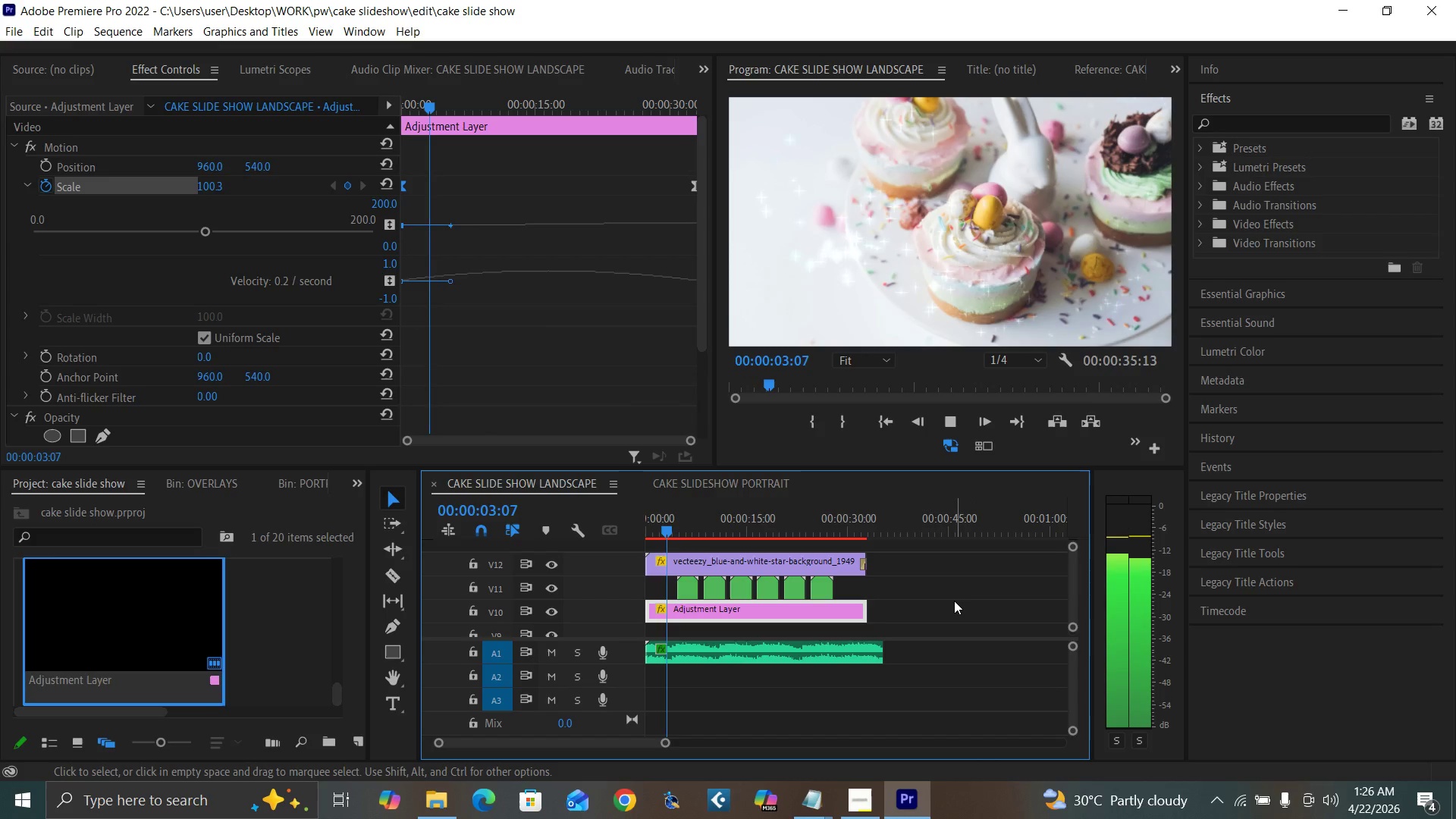 
key(Space)
 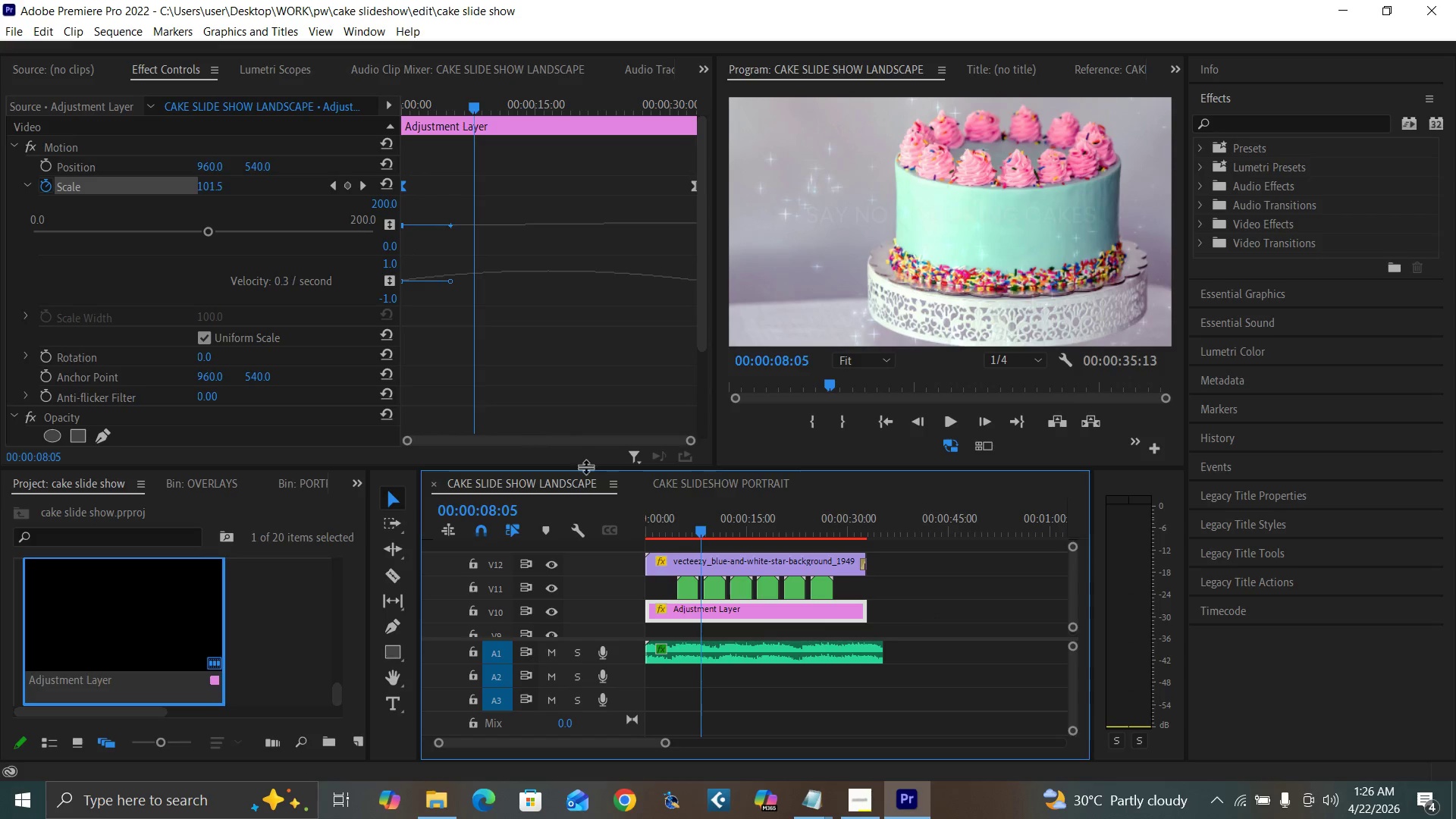 
left_click_drag(start_coordinate=[660, 529], to_coordinate=[634, 548])
 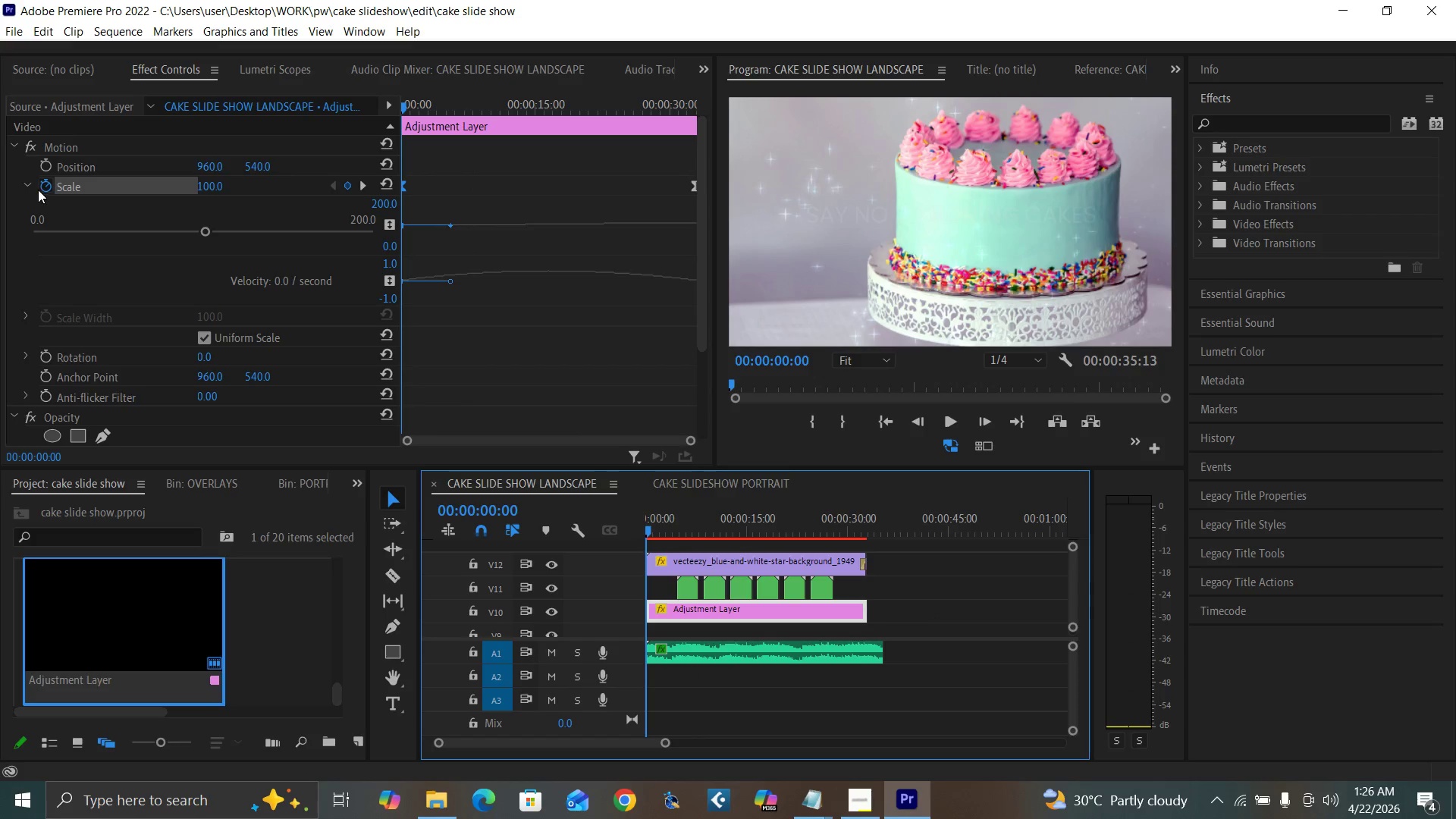 
left_click([39, 186])
 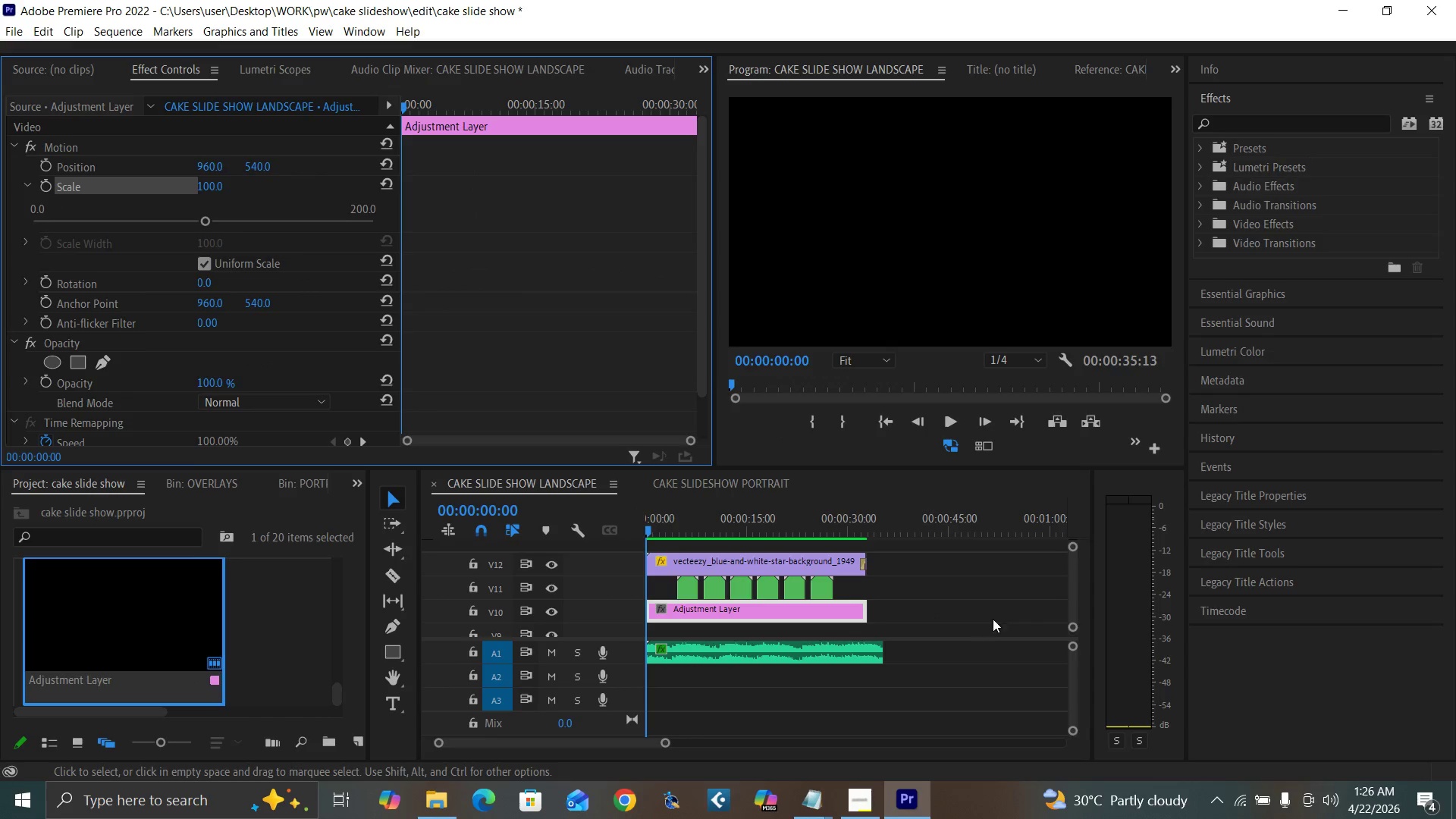 
left_click([1298, 129])
 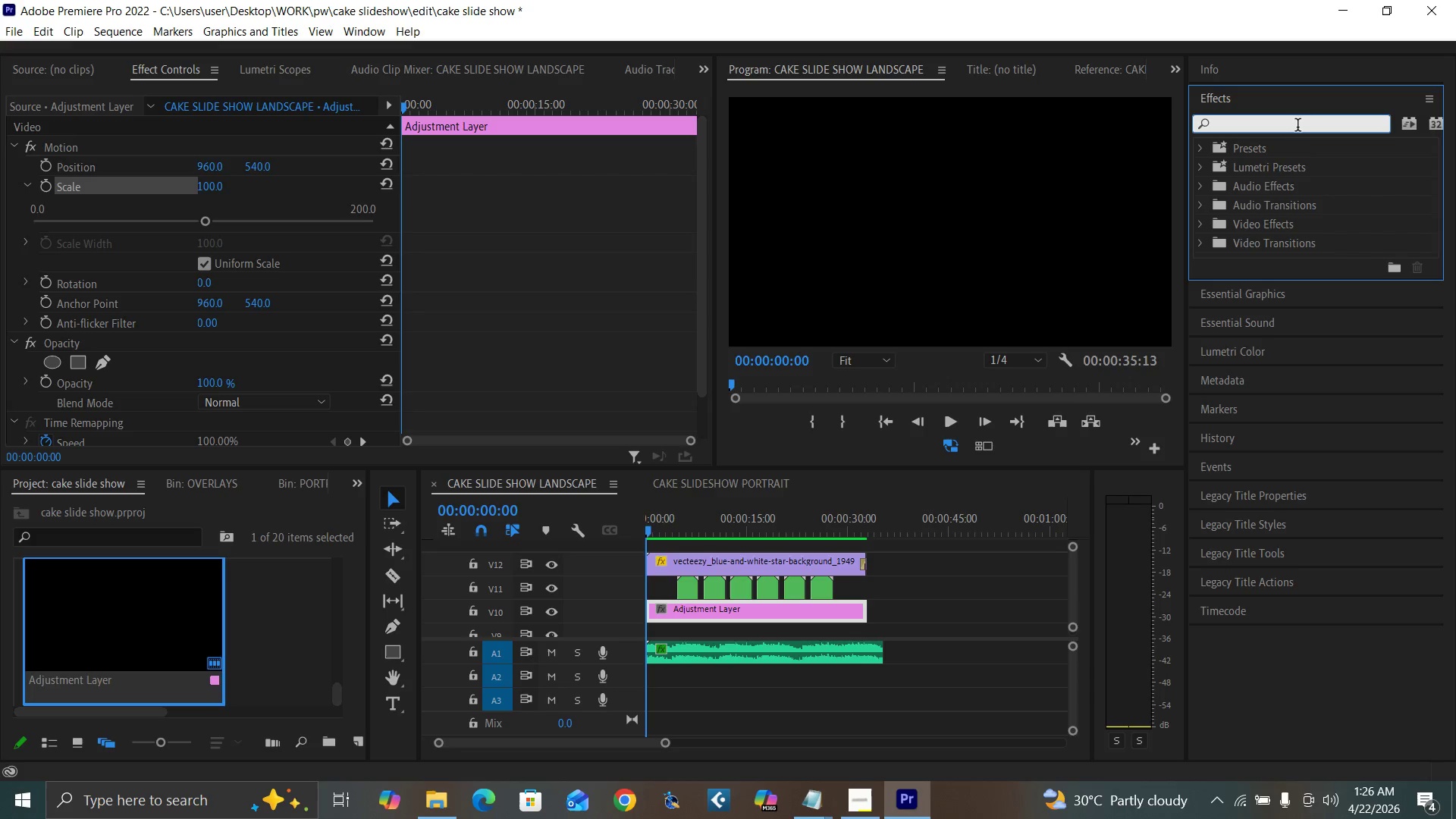 
type(TRANSF)
 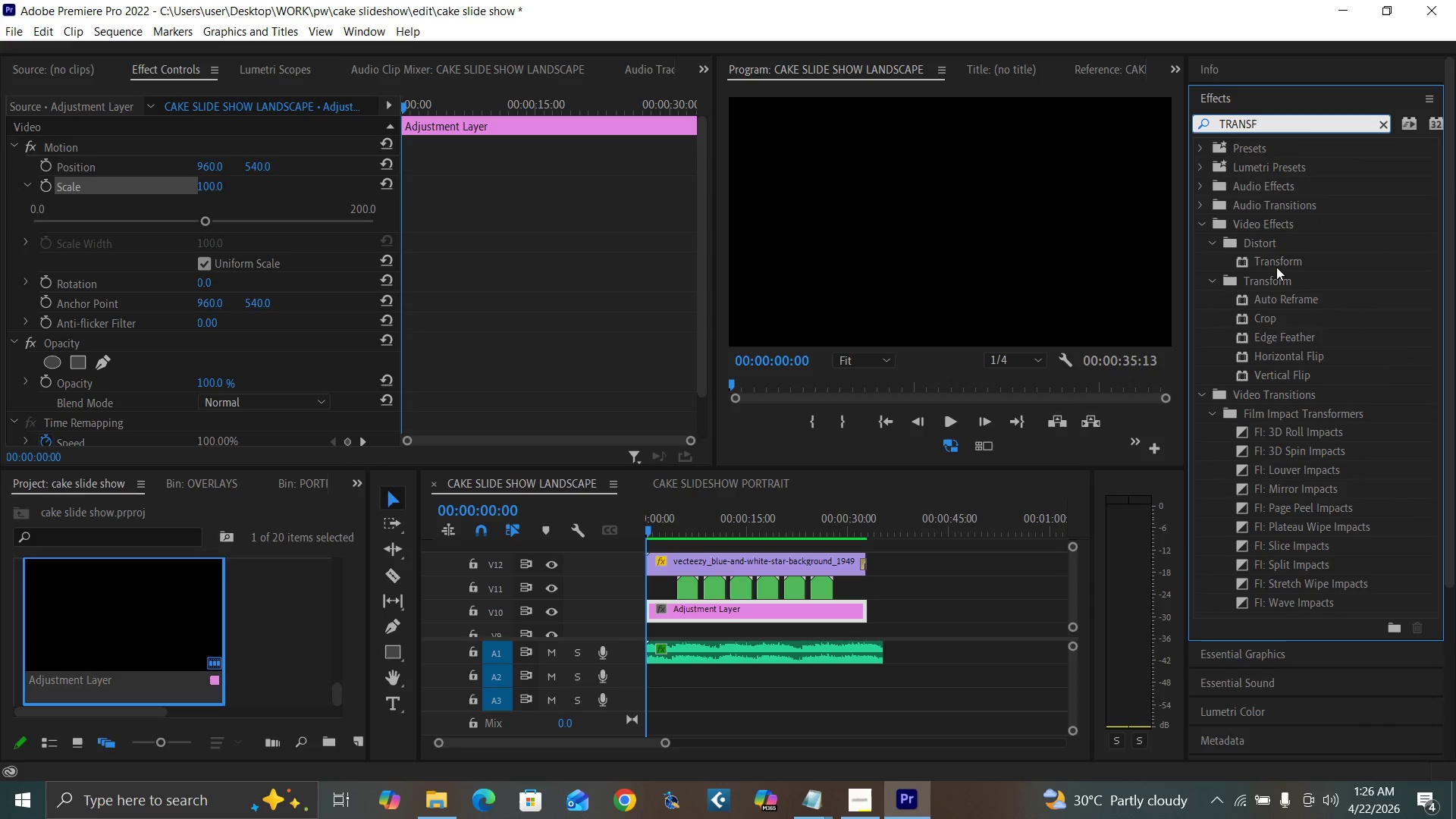 
left_click_drag(start_coordinate=[1278, 259], to_coordinate=[695, 609])
 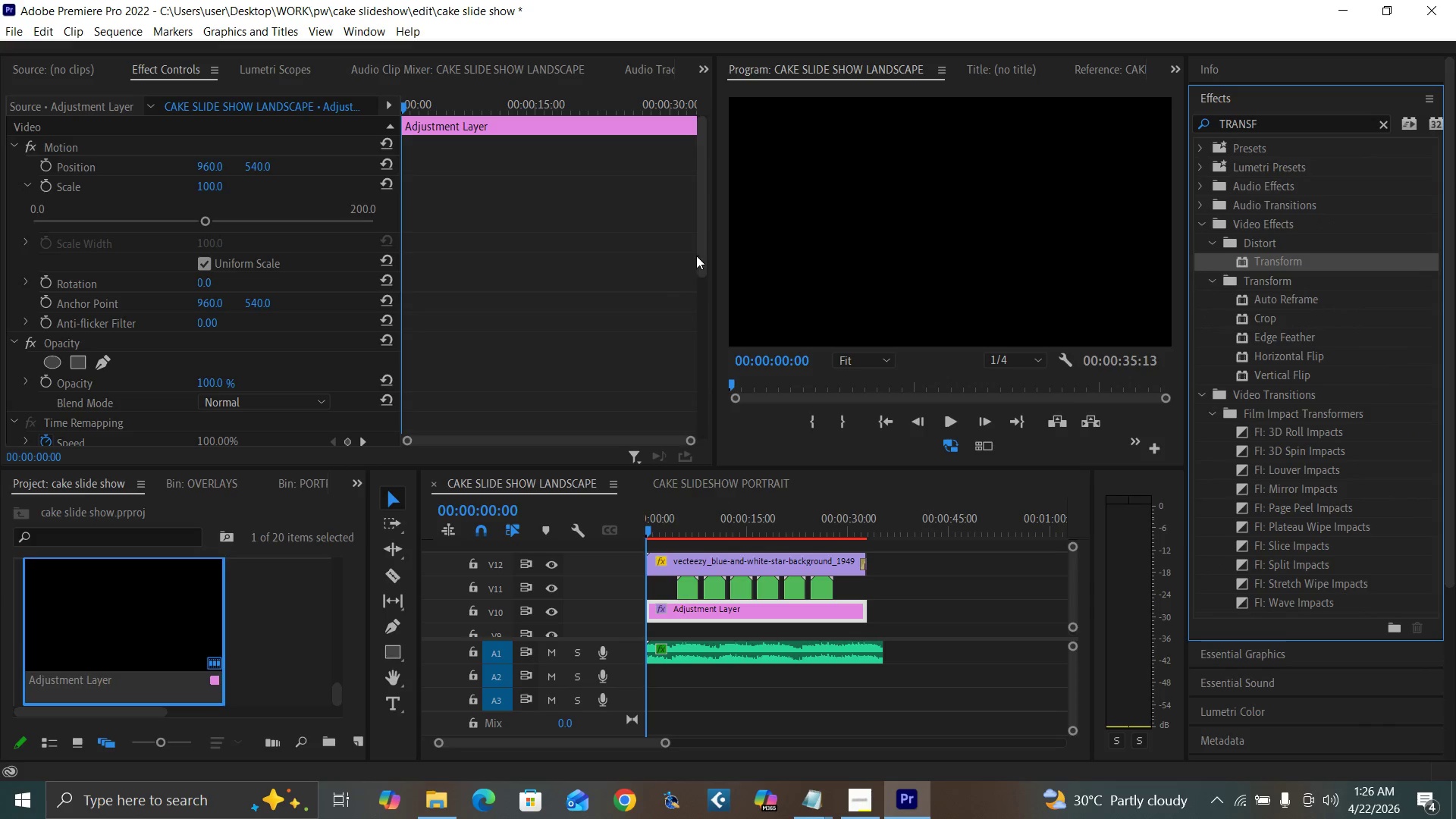 
left_click_drag(start_coordinate=[701, 263], to_coordinate=[667, 487])
 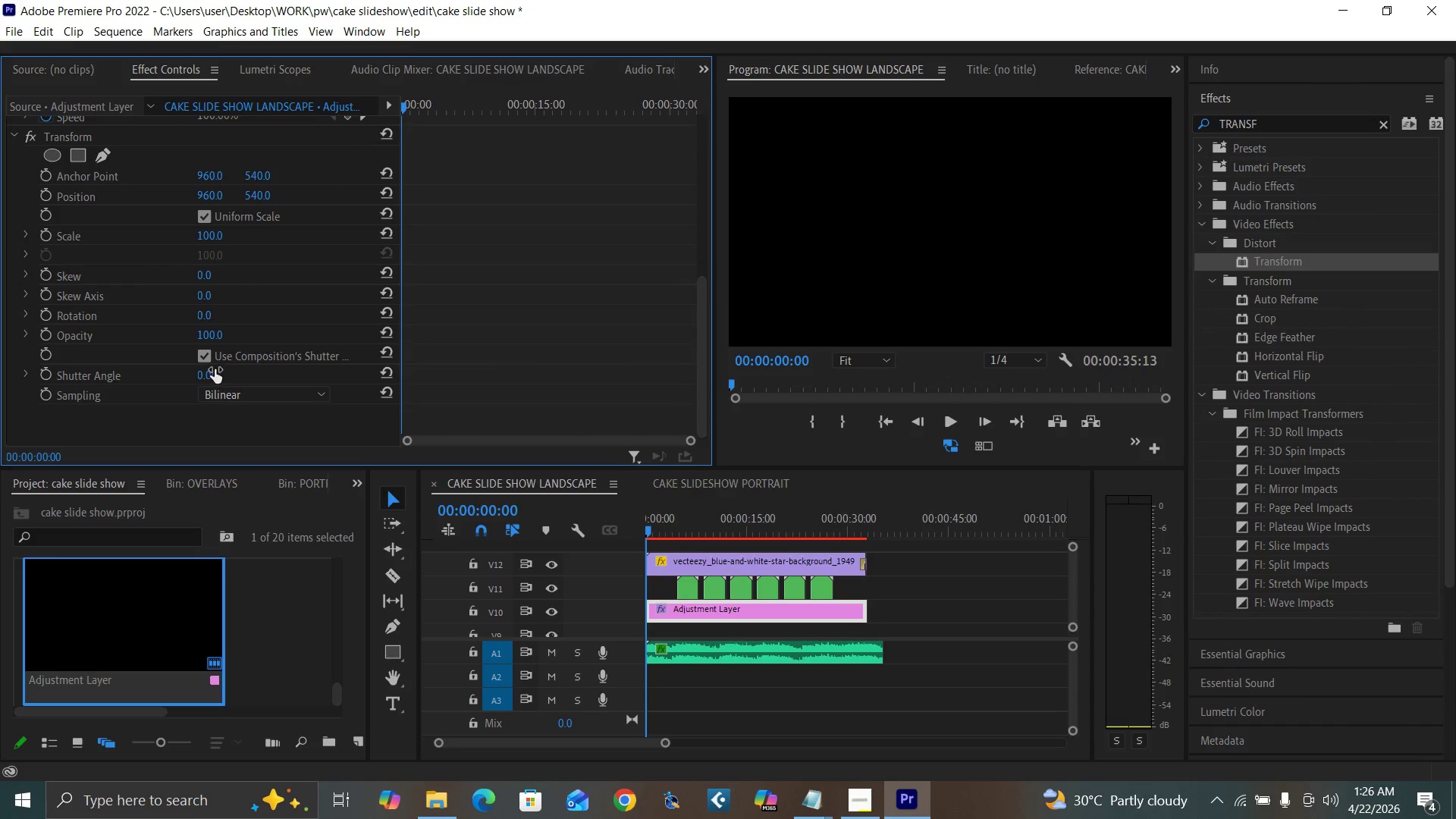 
left_click([203, 373])
 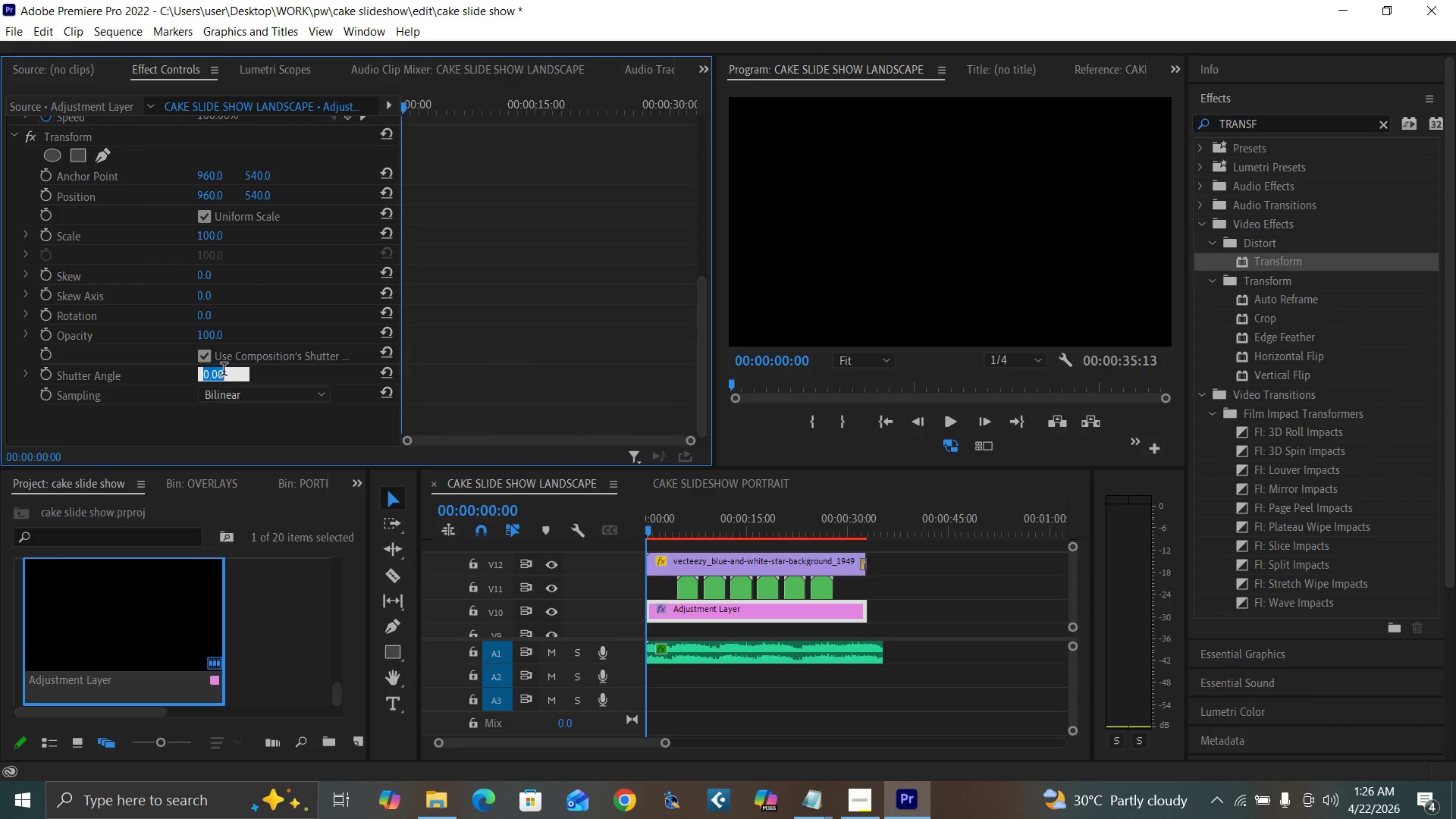 
type(180)
 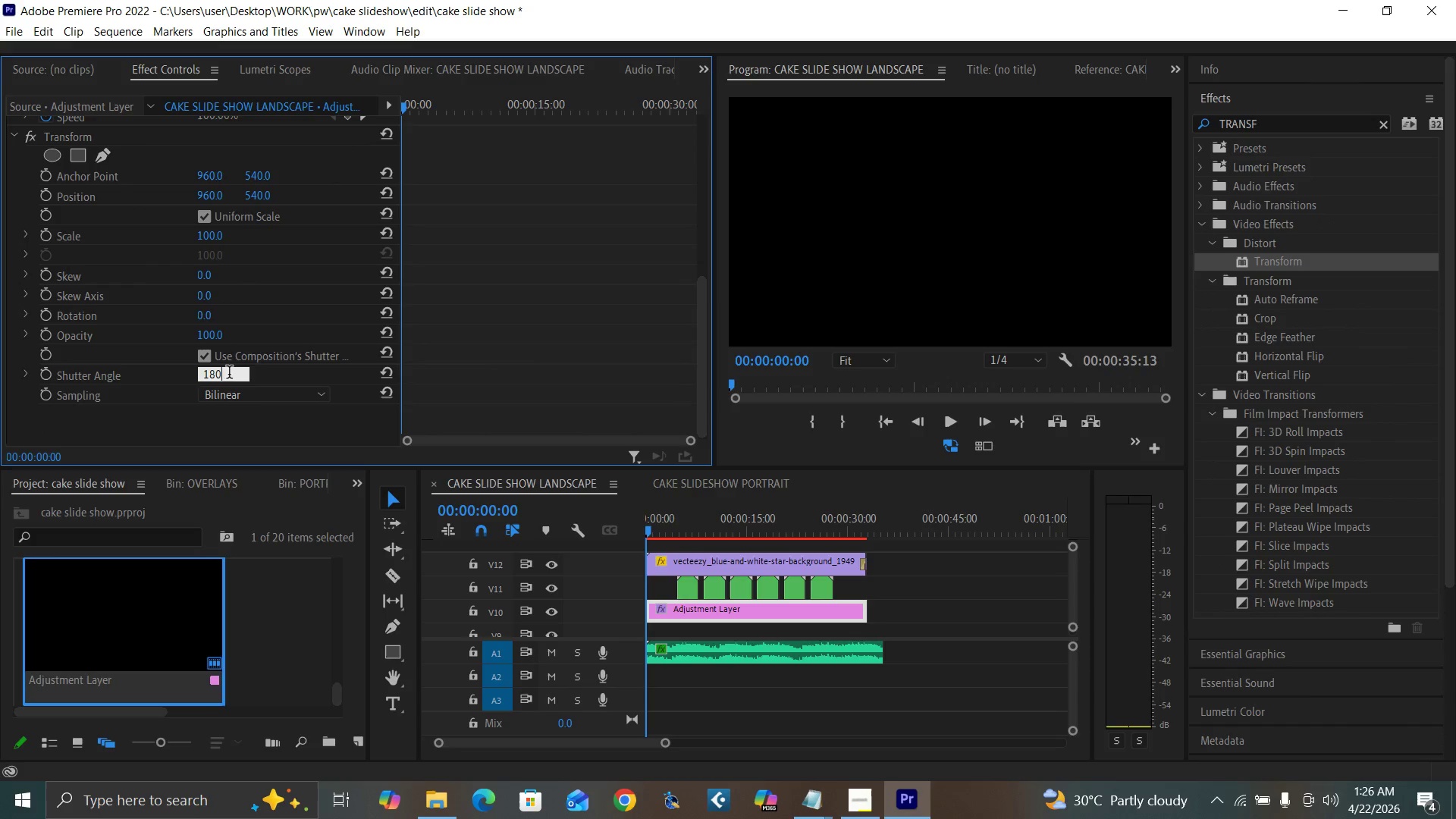 
key(Enter)
 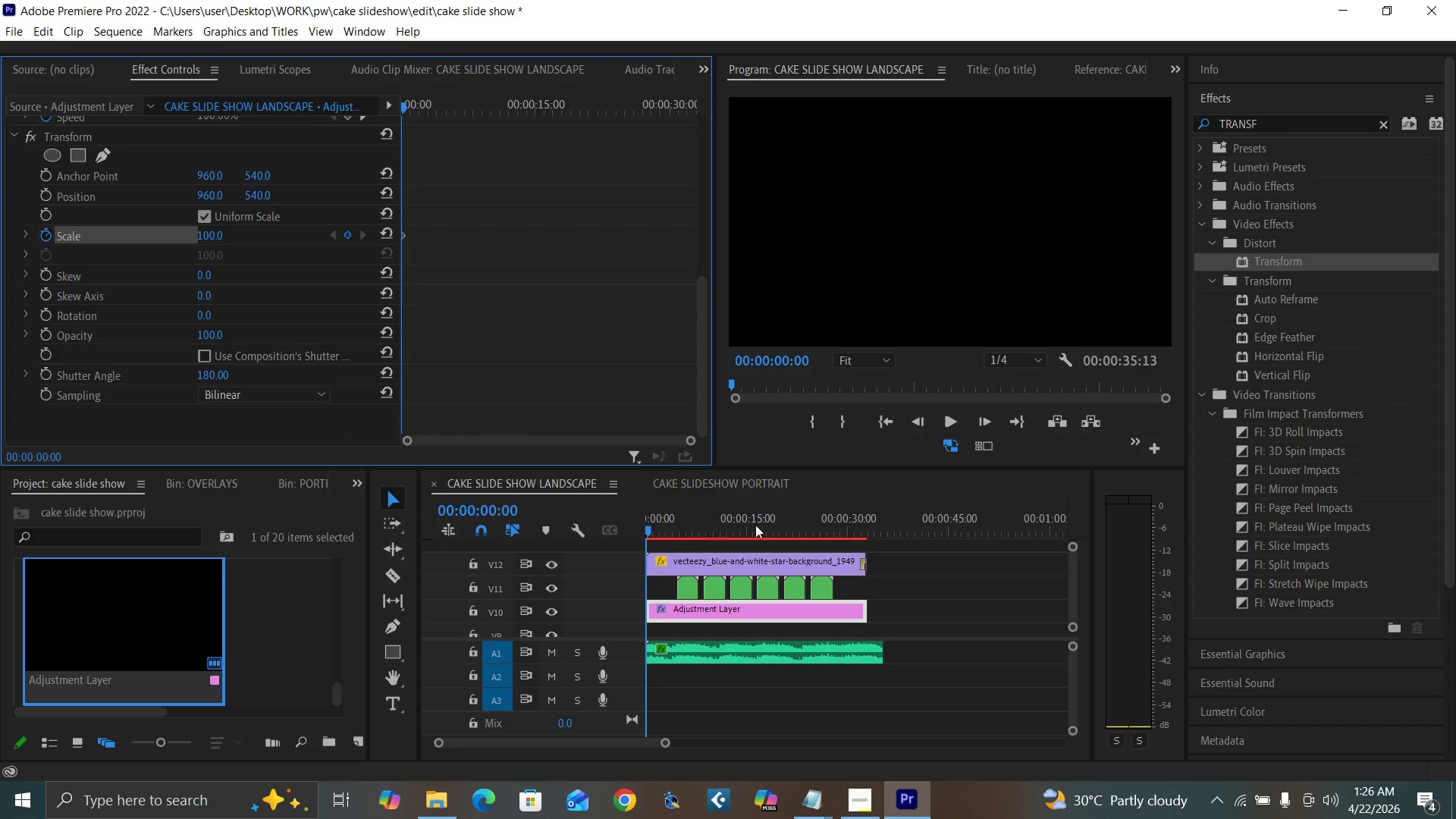 
wait(9.05)
 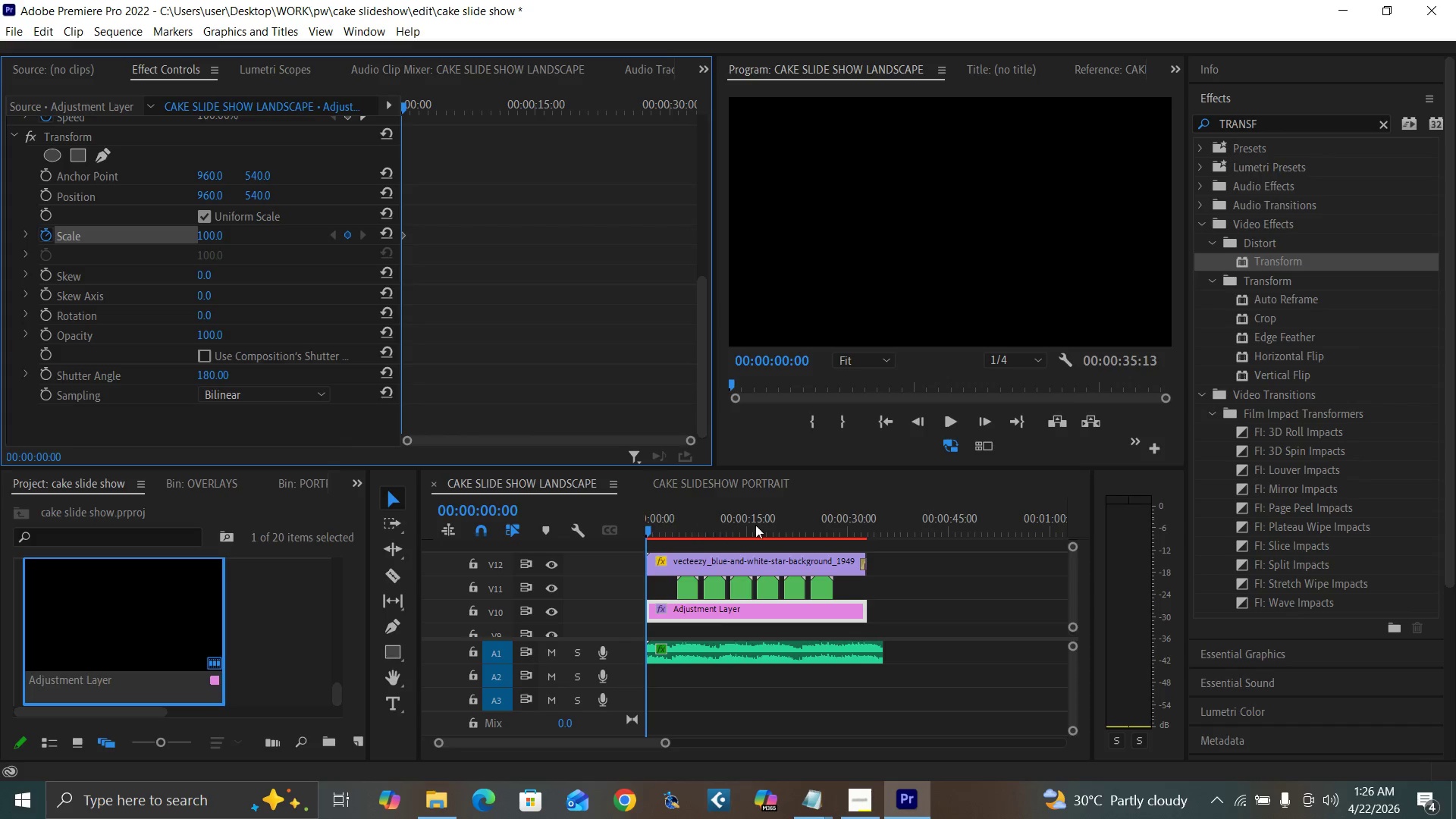 
left_click([860, 526])
 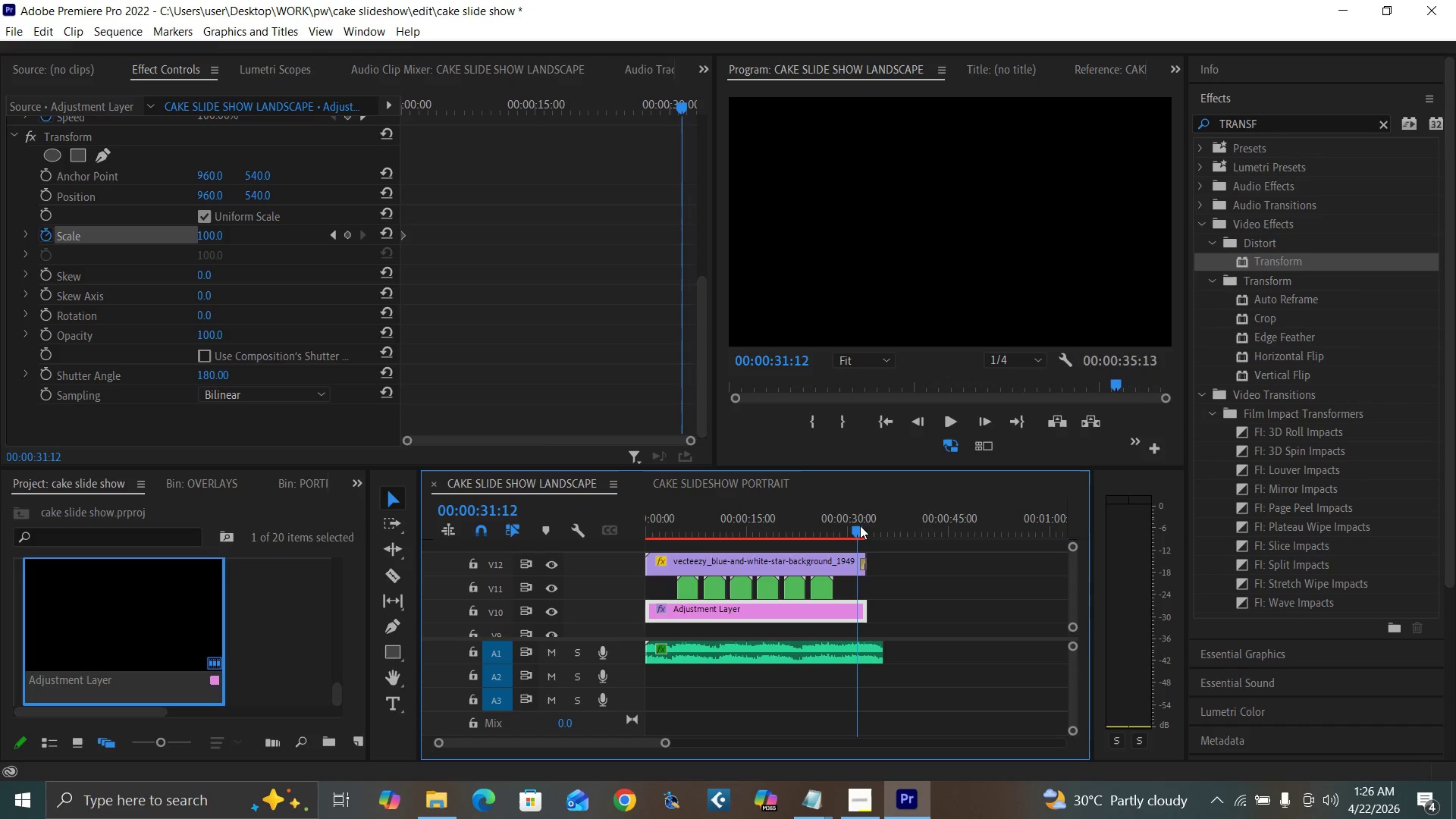 
key(Equal)
 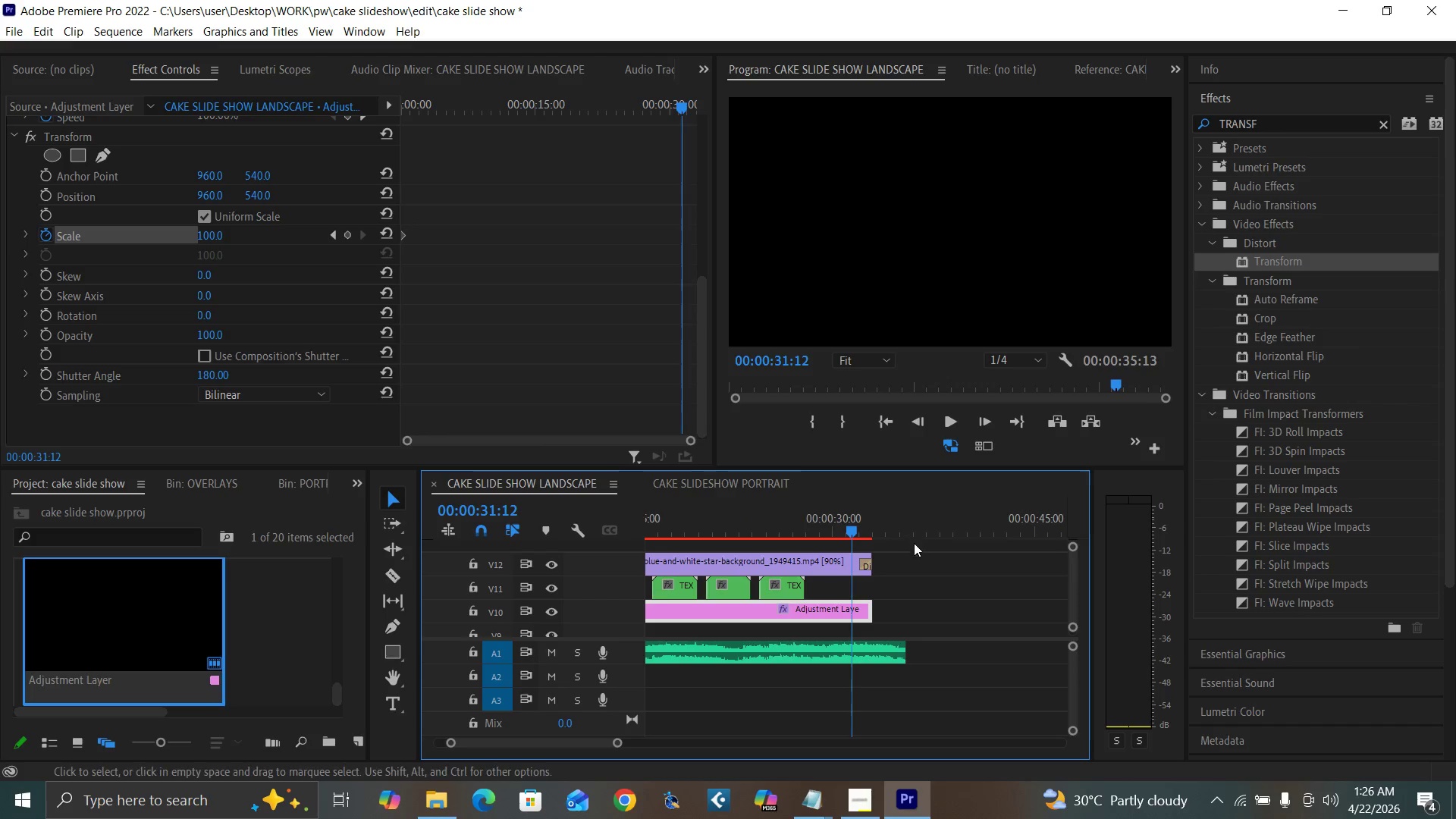 
key(Equal)
 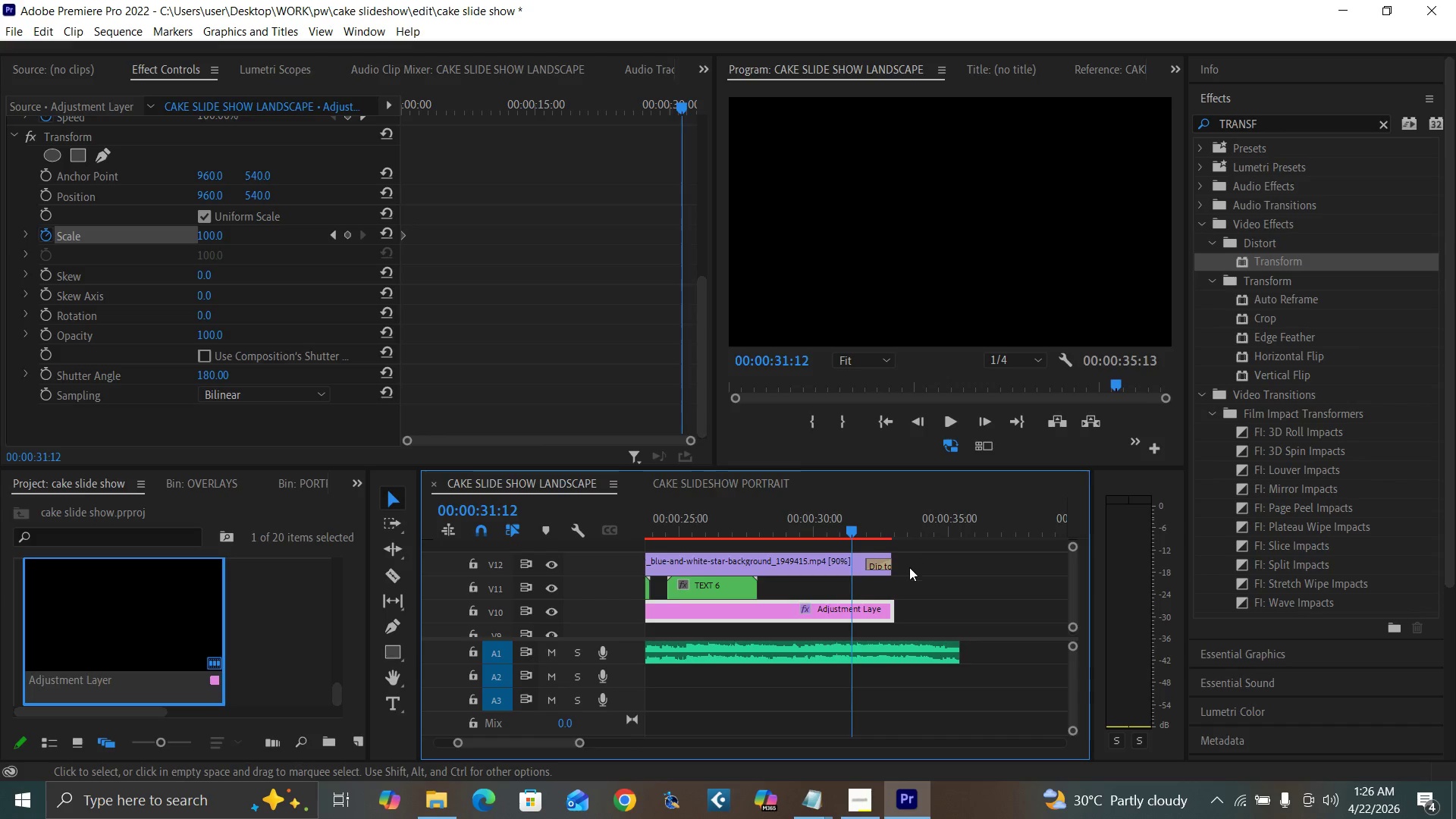 
key(Equal)
 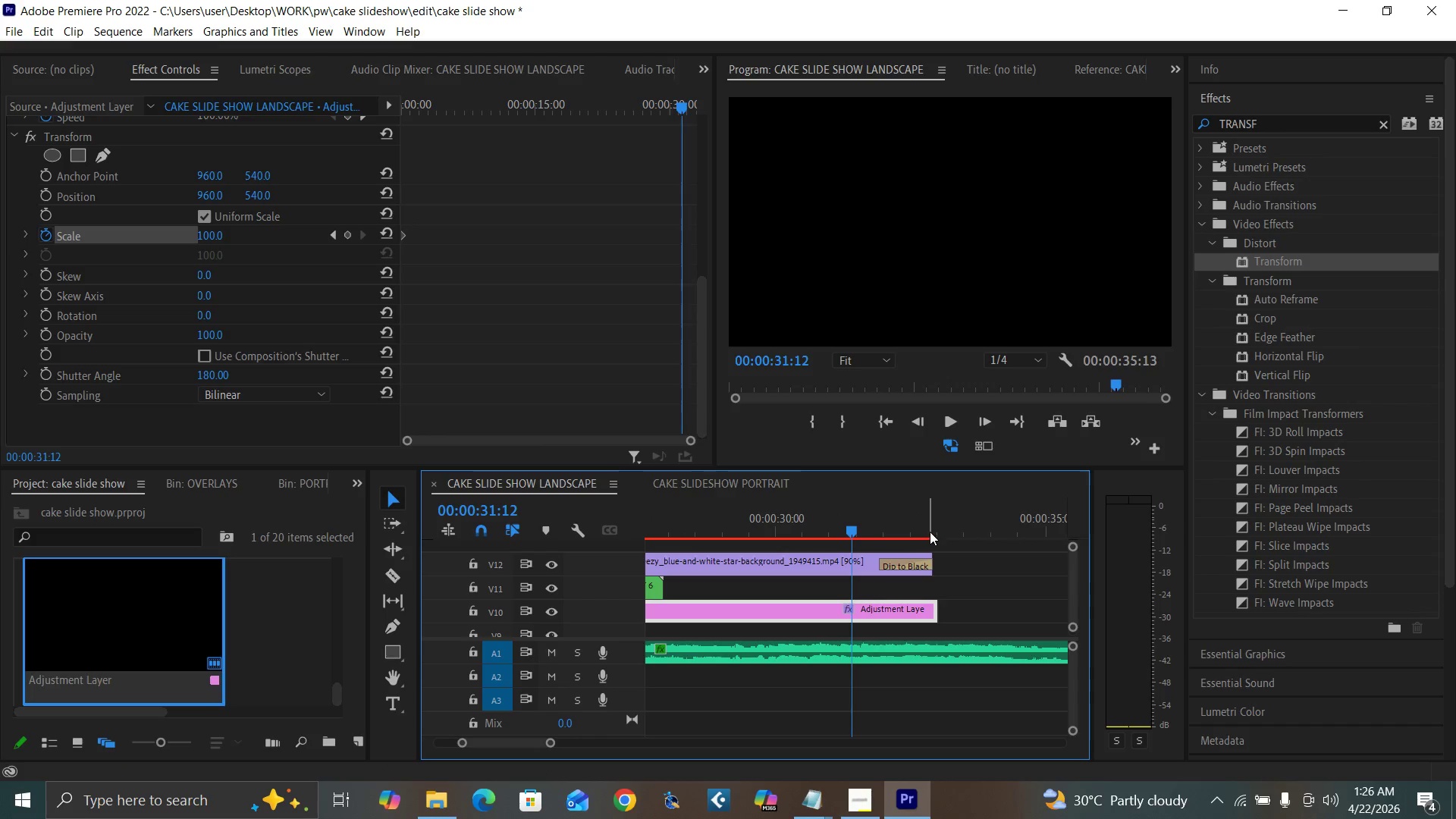 
left_click([933, 530])
 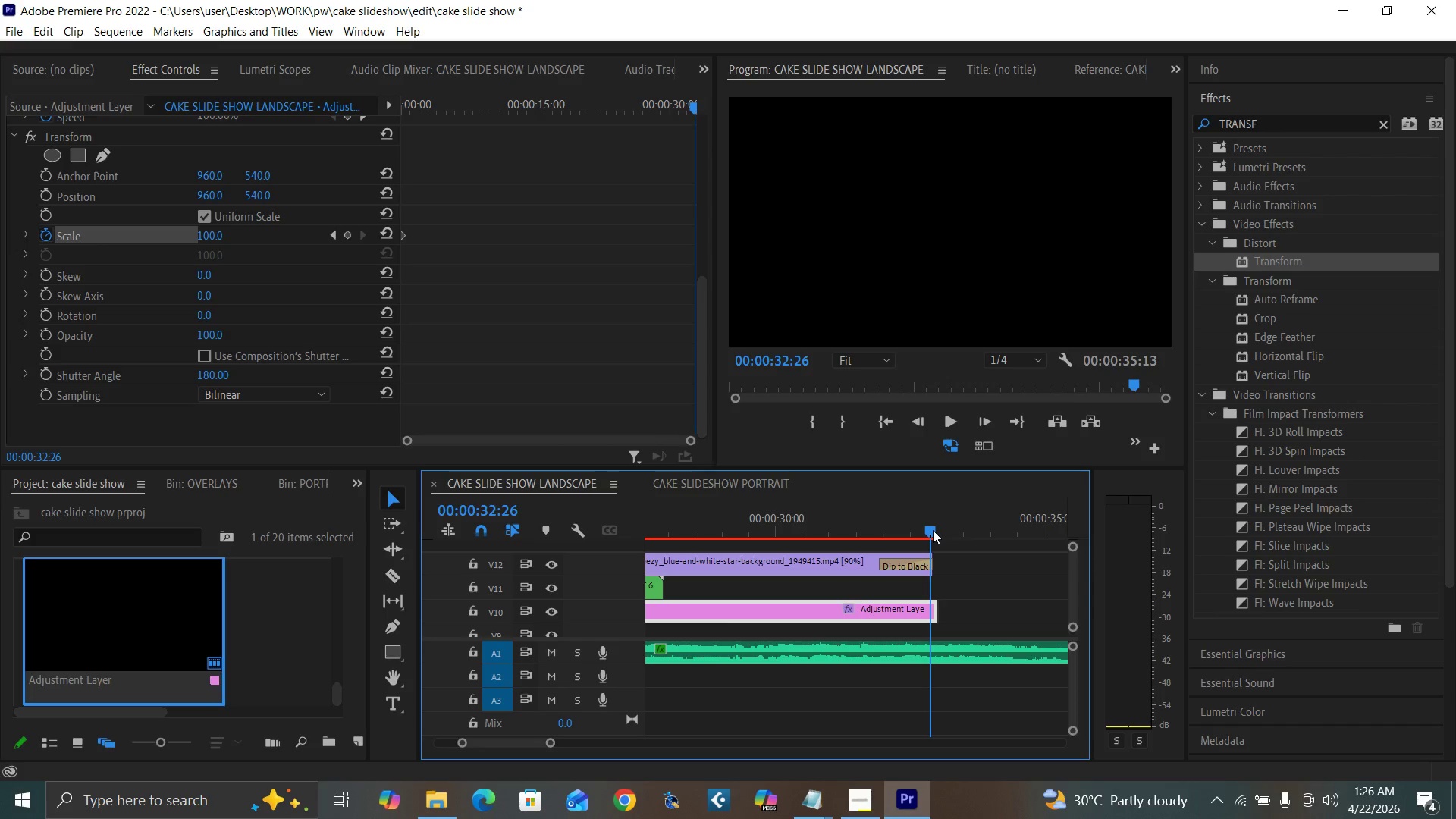 
key(ArrowRight)
 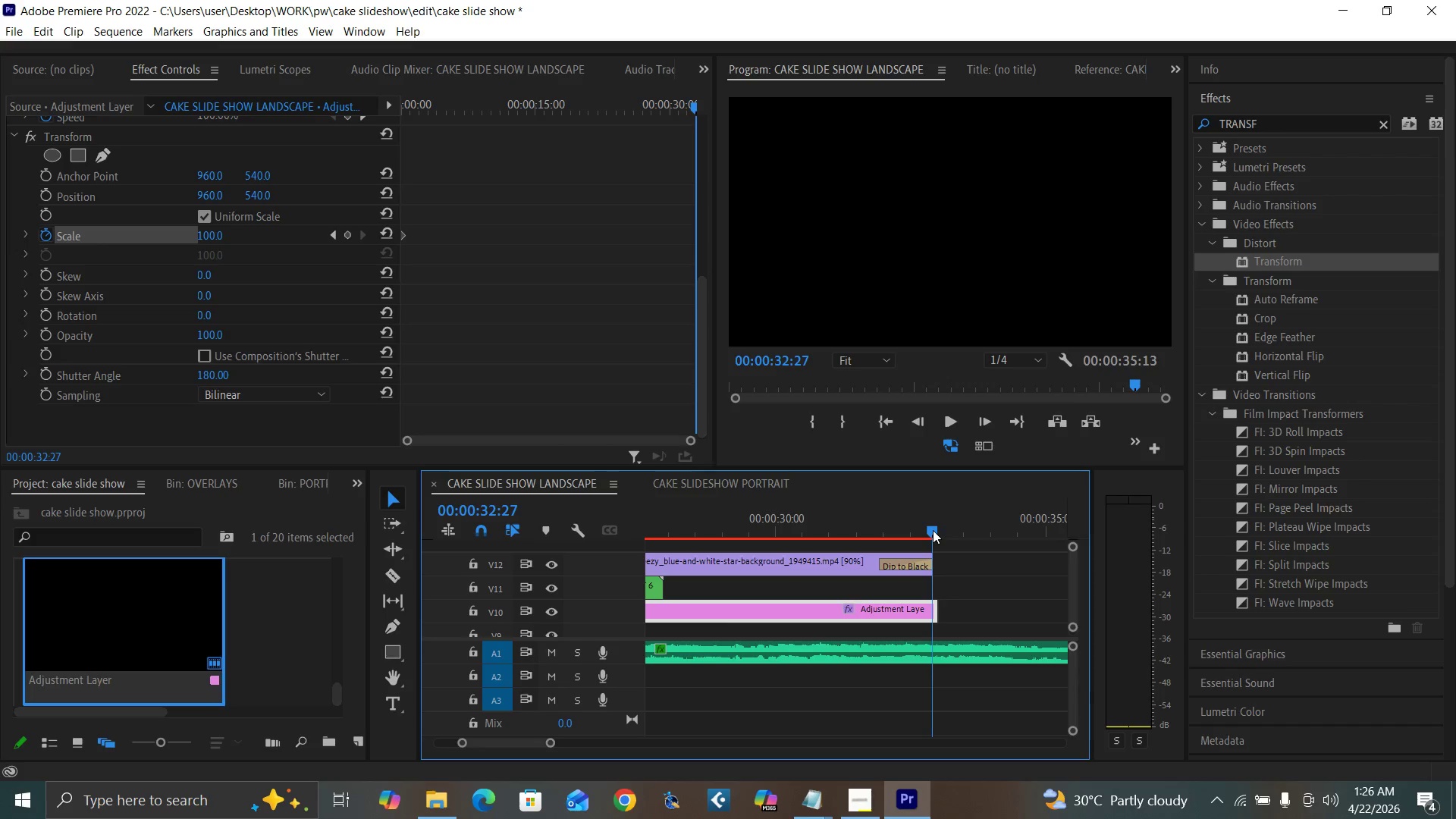 
key(ArrowRight)
 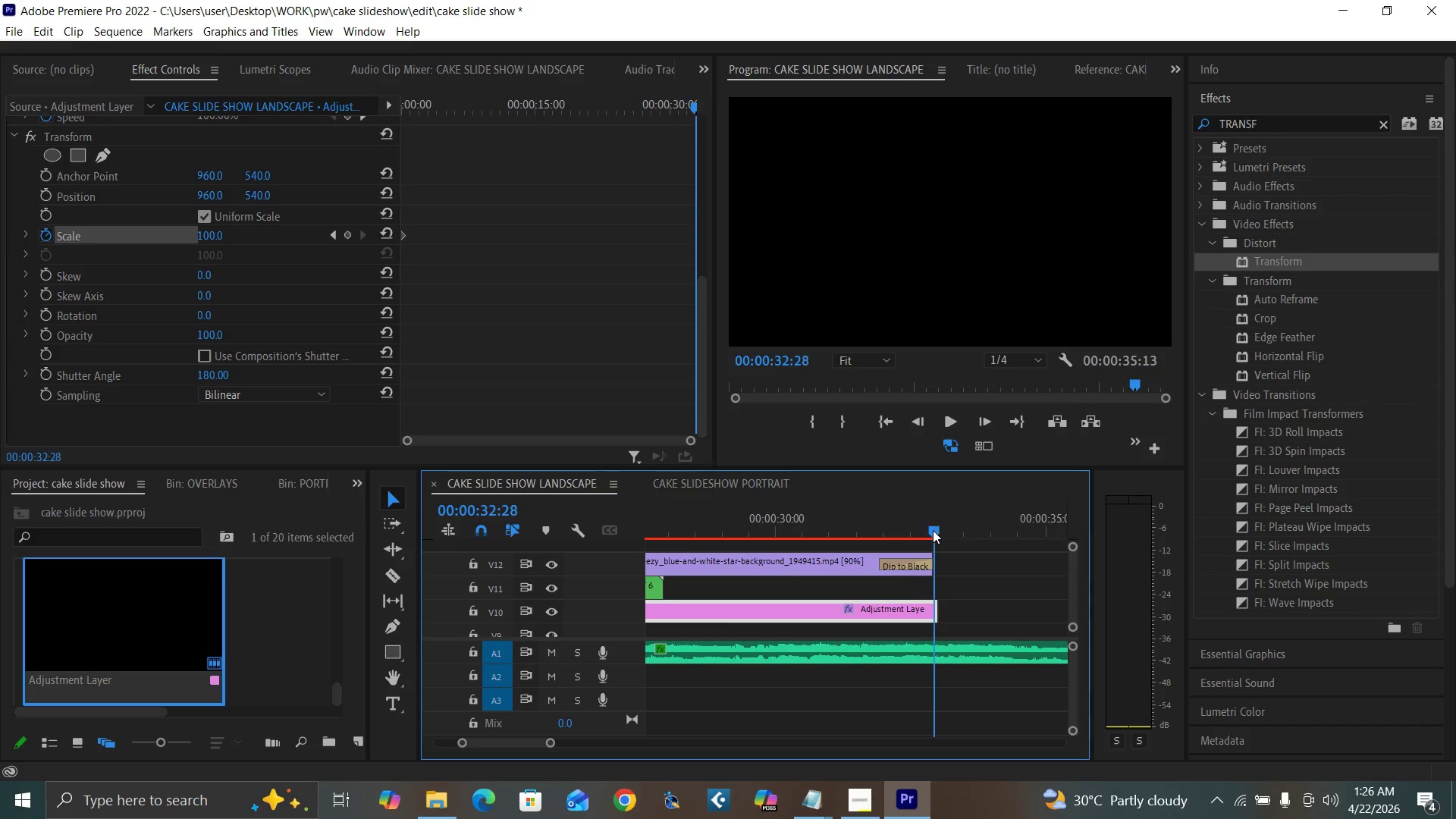 
key(ArrowRight)
 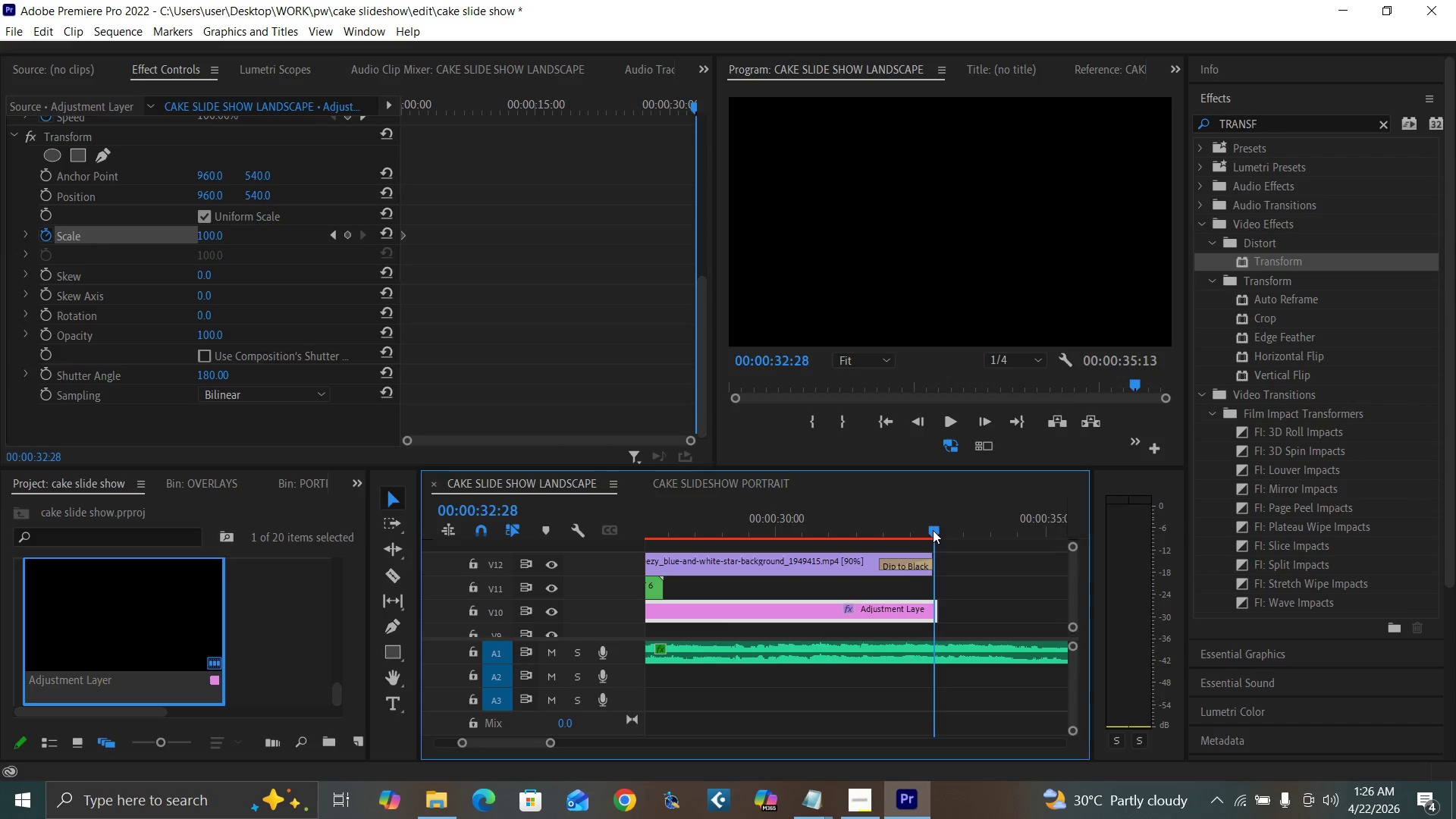 
key(ArrowRight)
 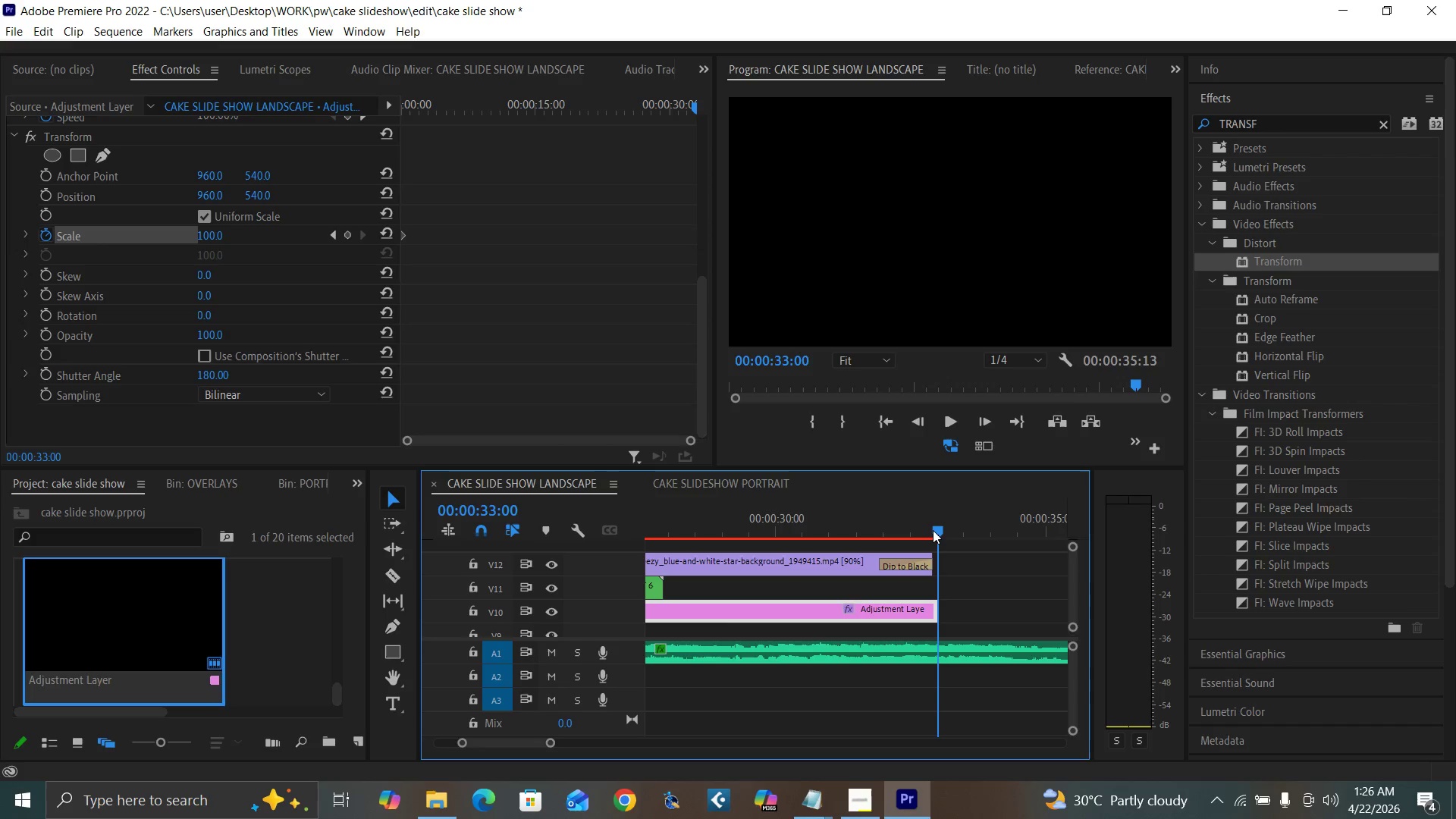 
key(Equal)
 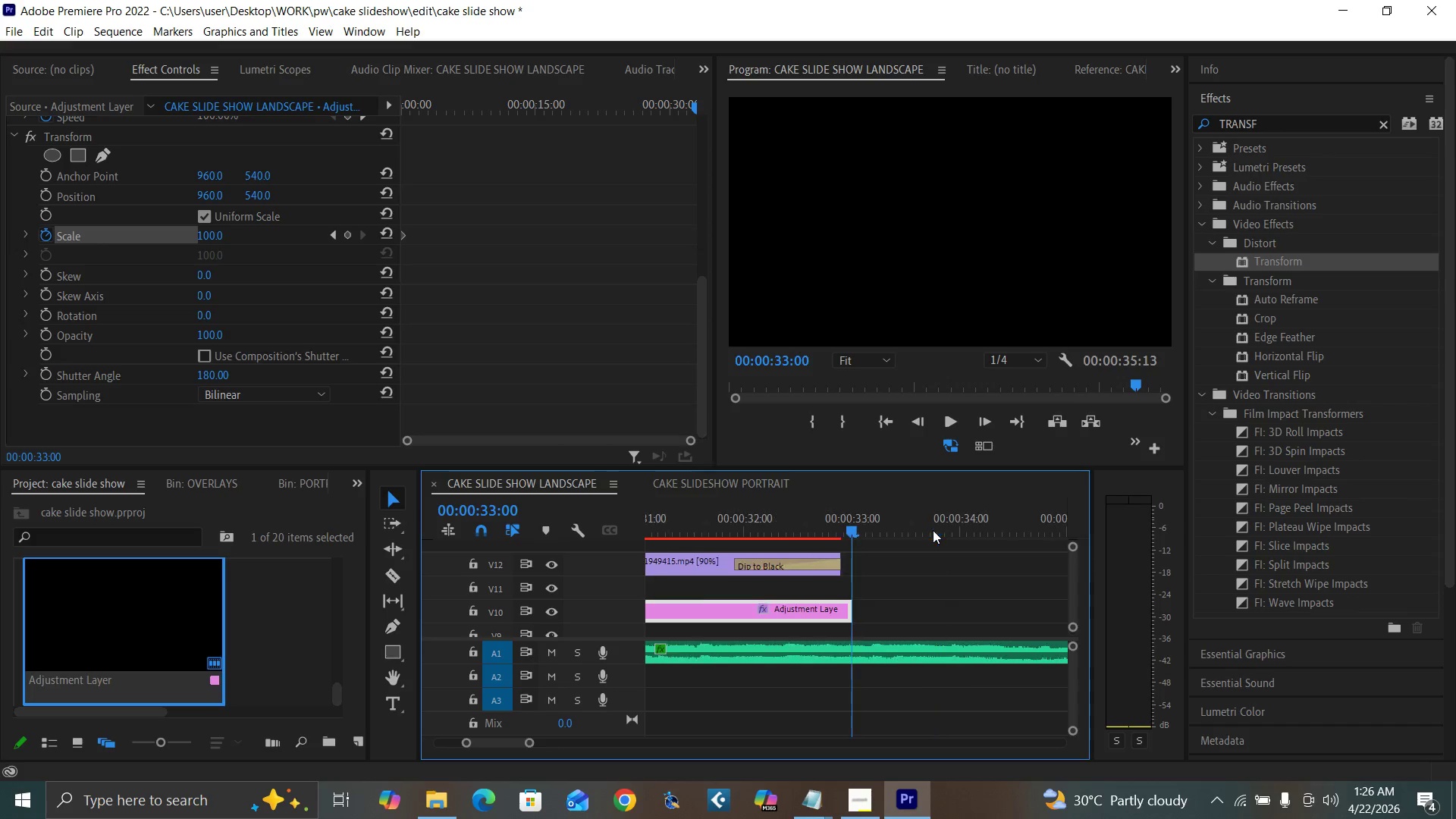 
key(Equal)
 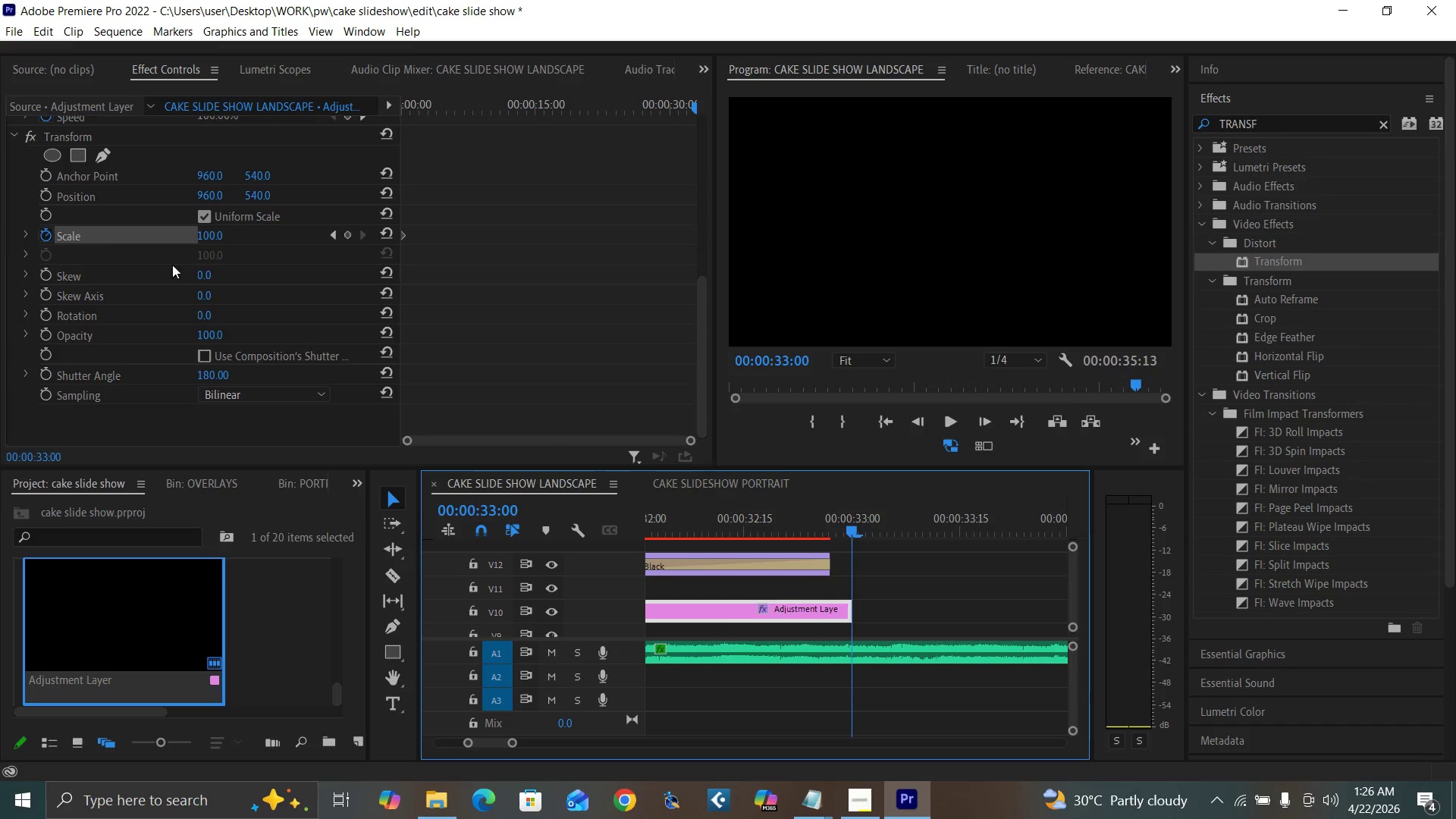 
left_click([206, 237])
 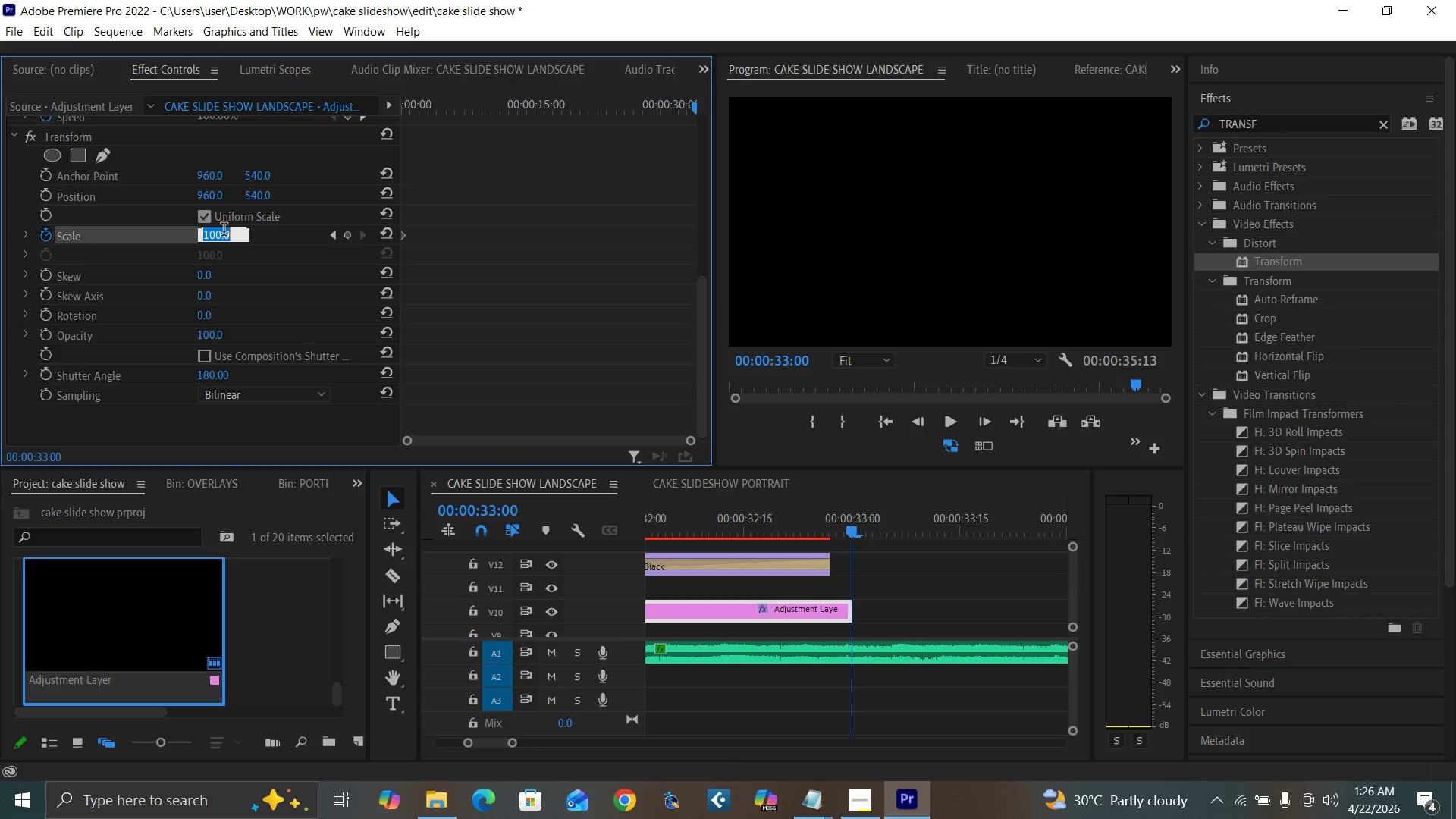 
type(110)
 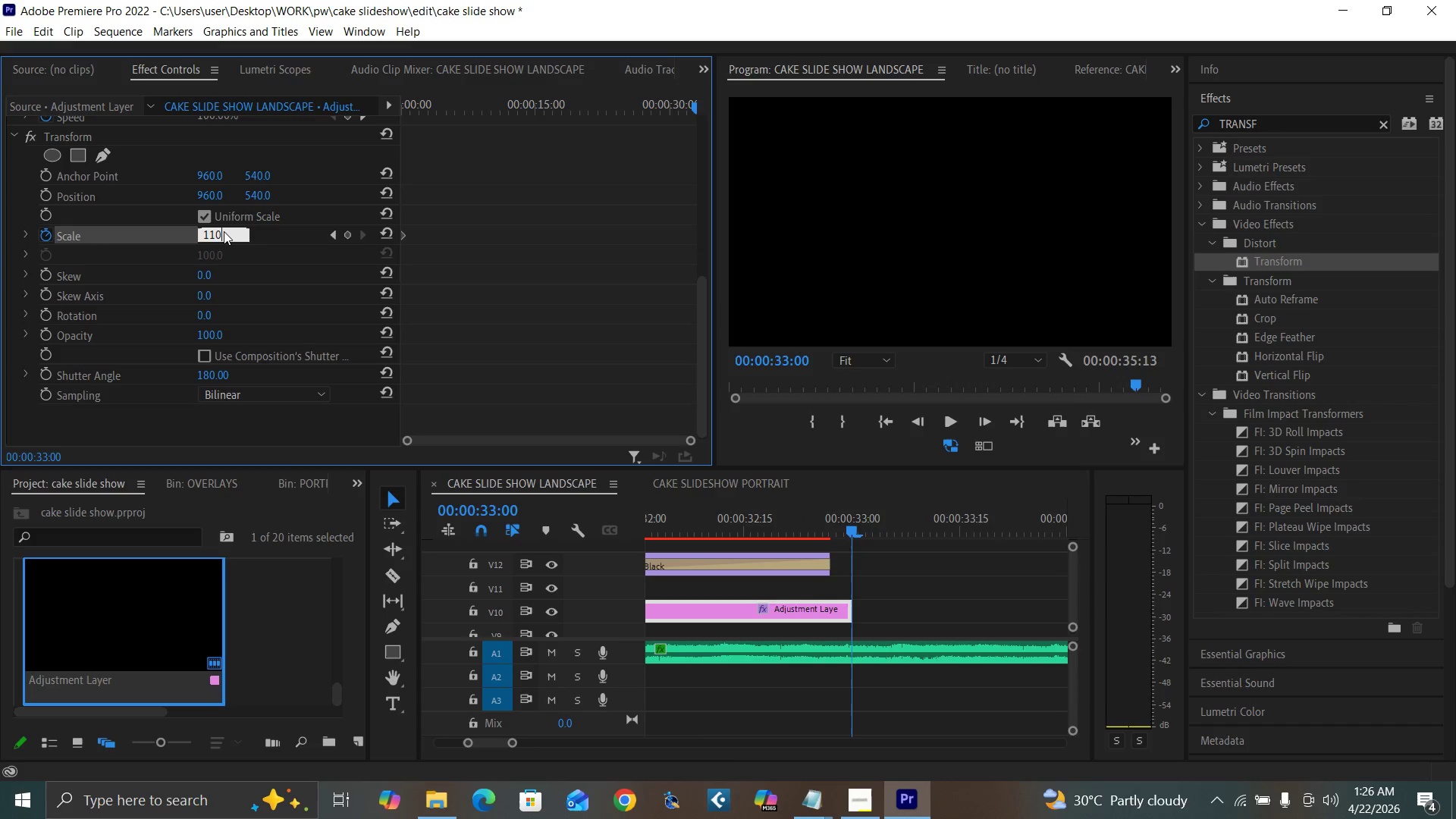 
key(Enter)
 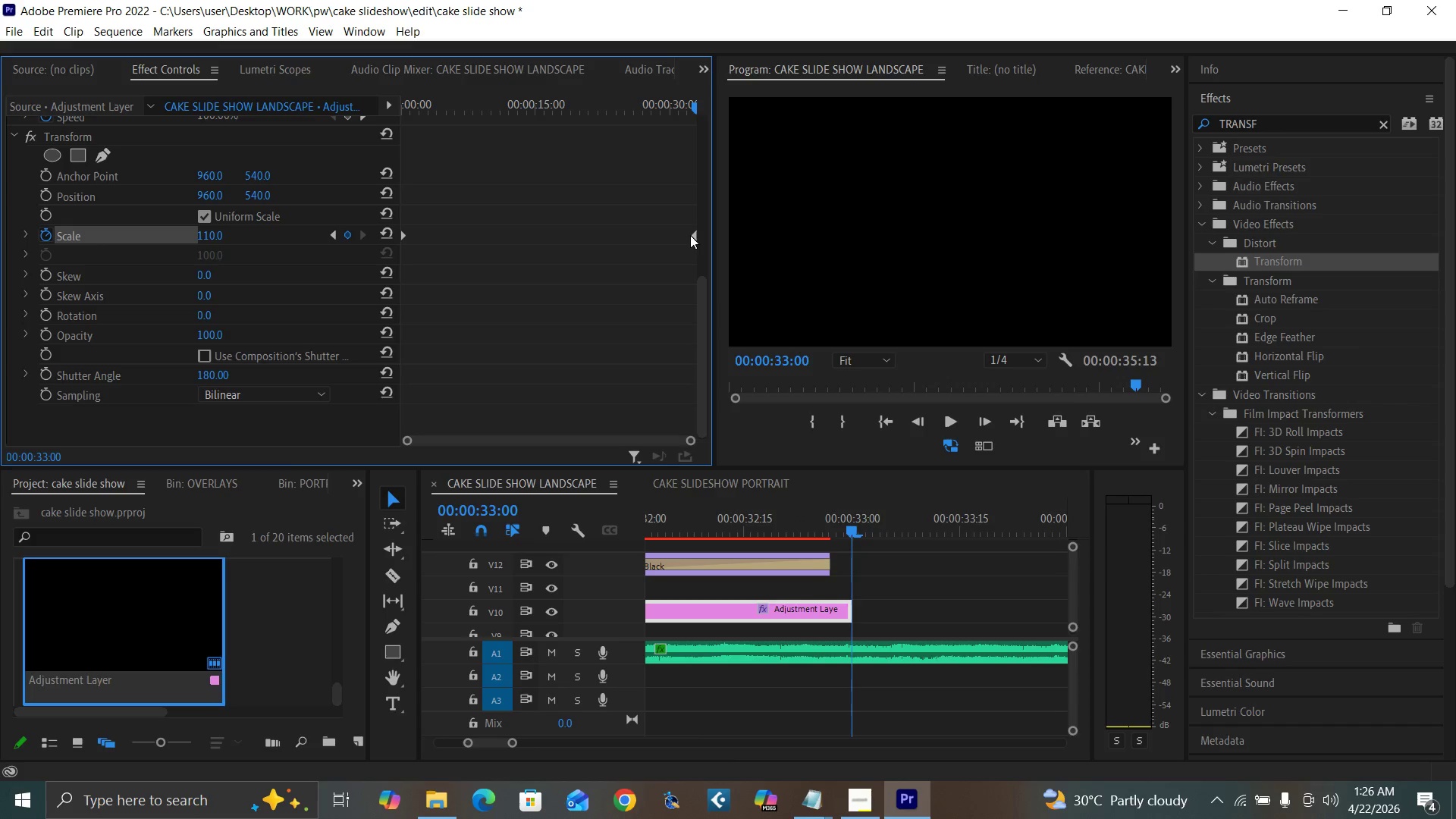 
right_click([692, 235])
 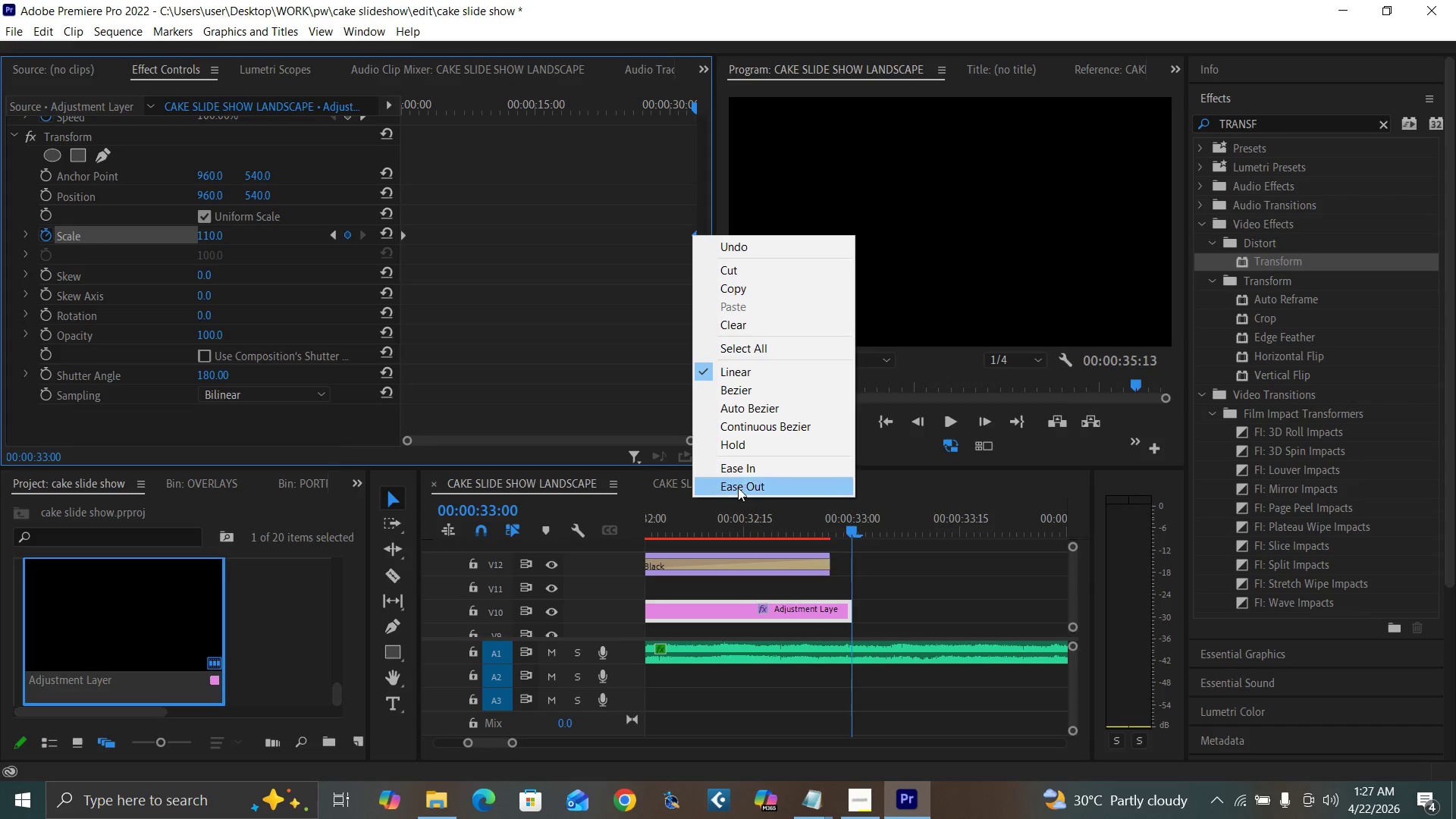 
left_click([737, 472])
 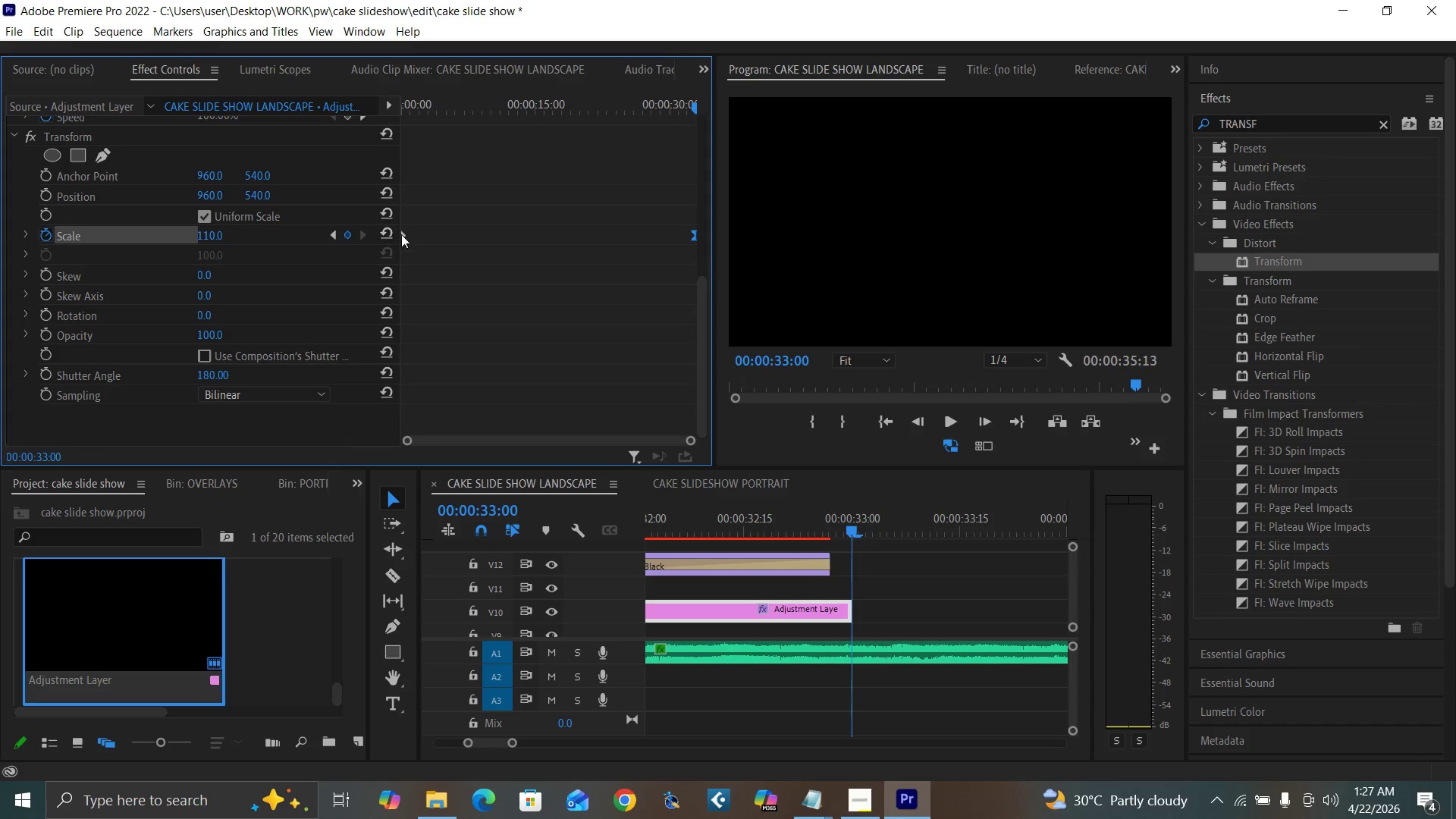 
left_click([403, 232])
 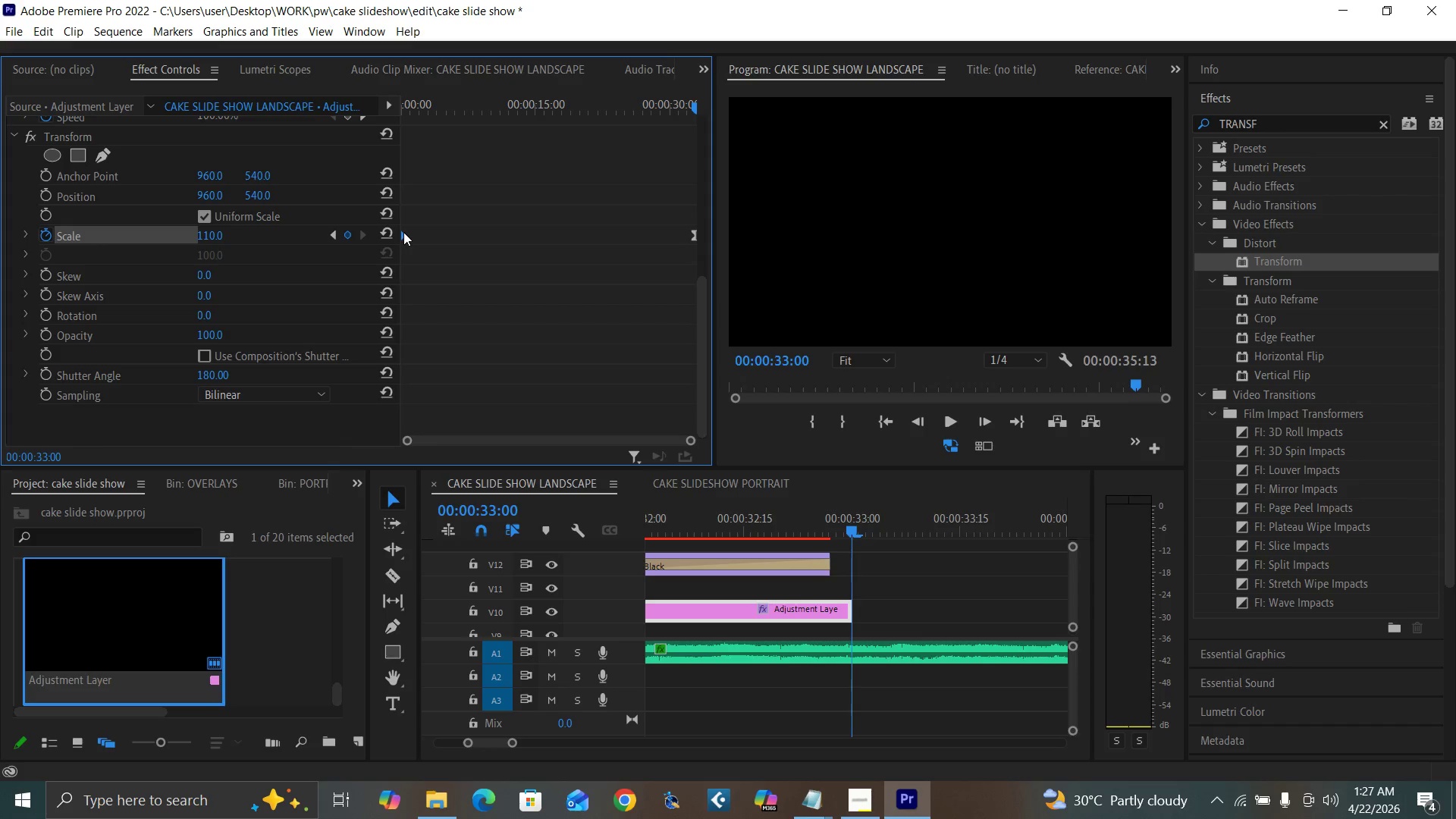 
right_click([403, 232])
 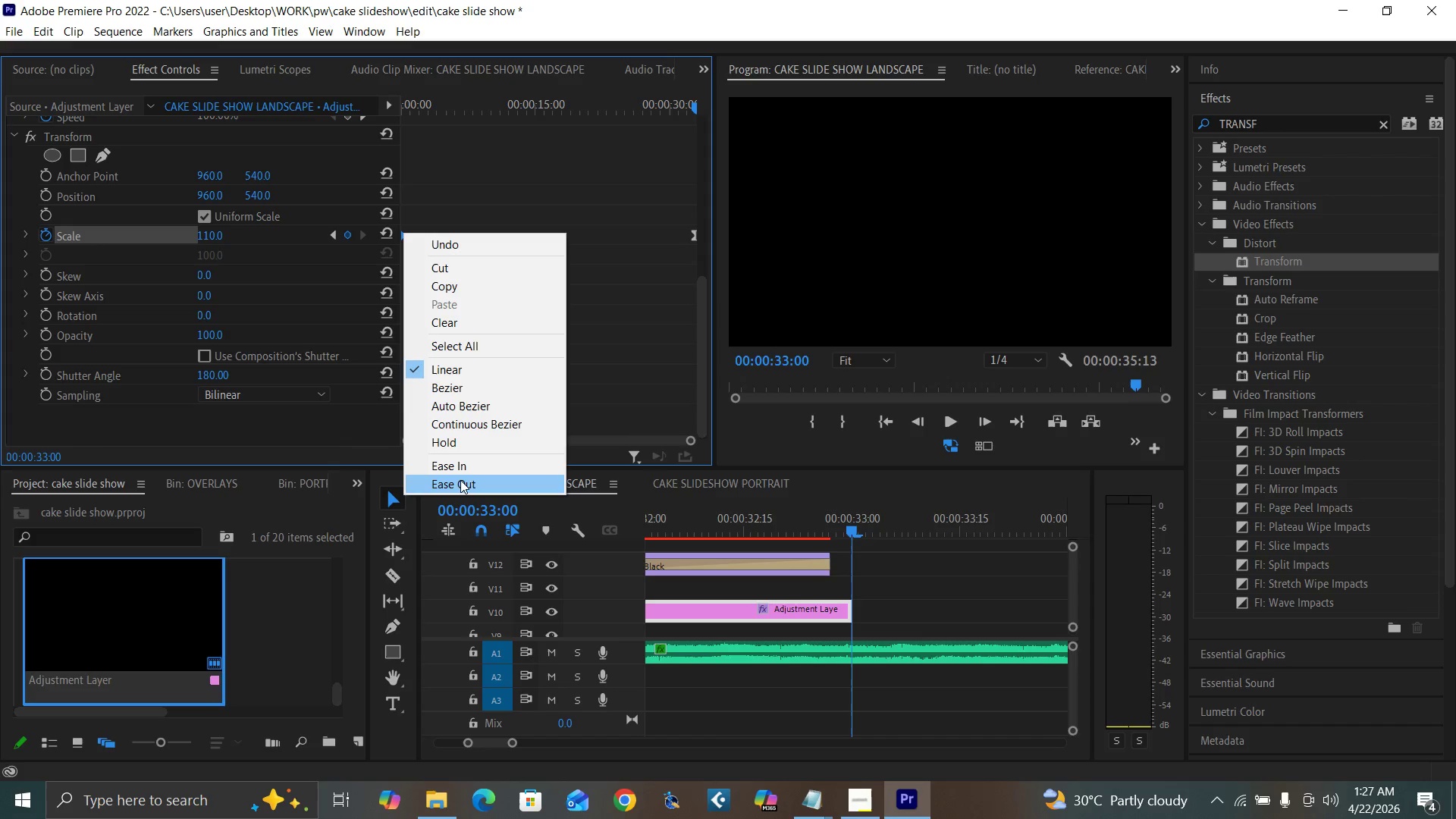 
left_click([462, 483])
 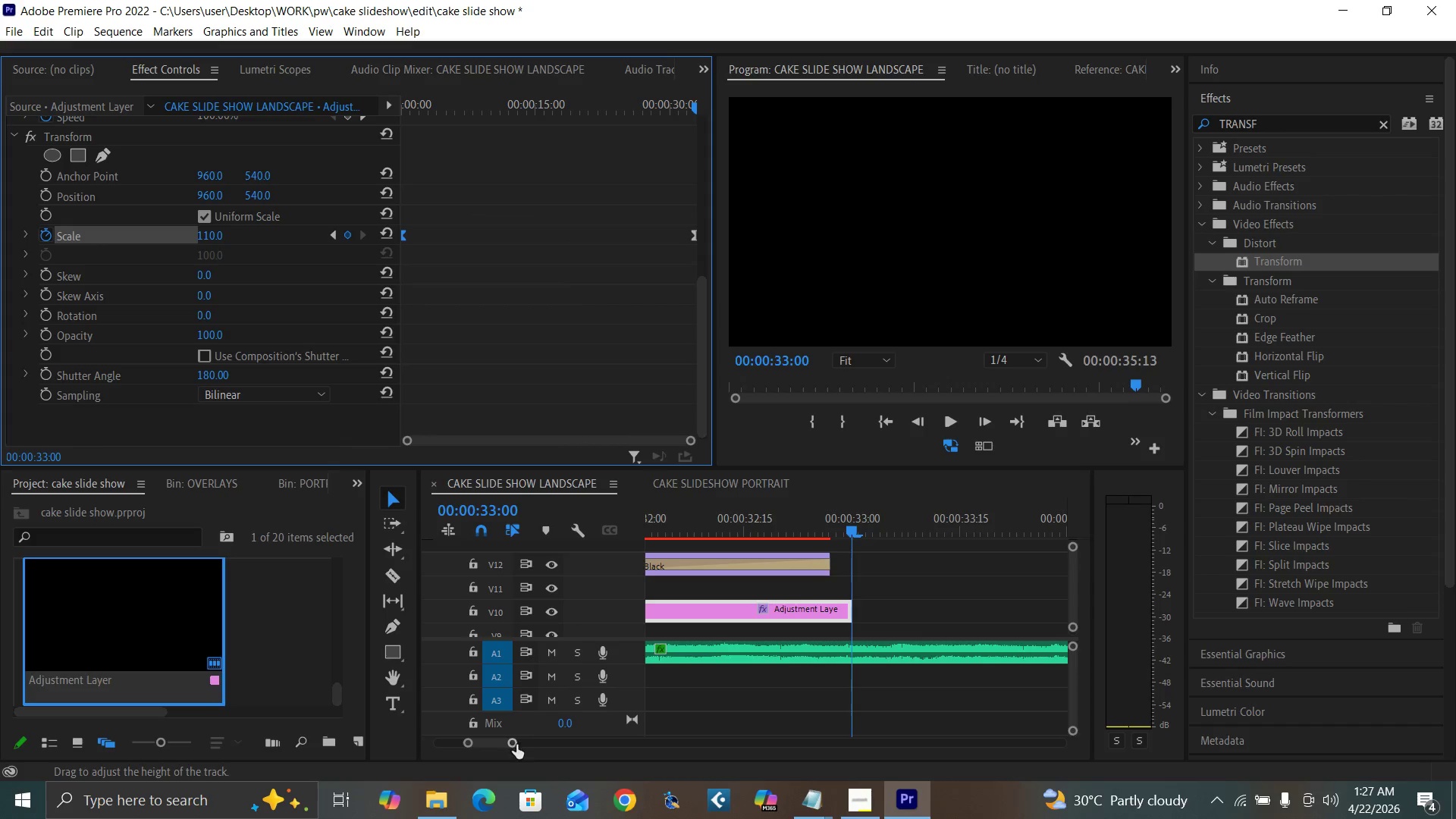 
left_click_drag(start_coordinate=[513, 746], to_coordinate=[588, 767])
 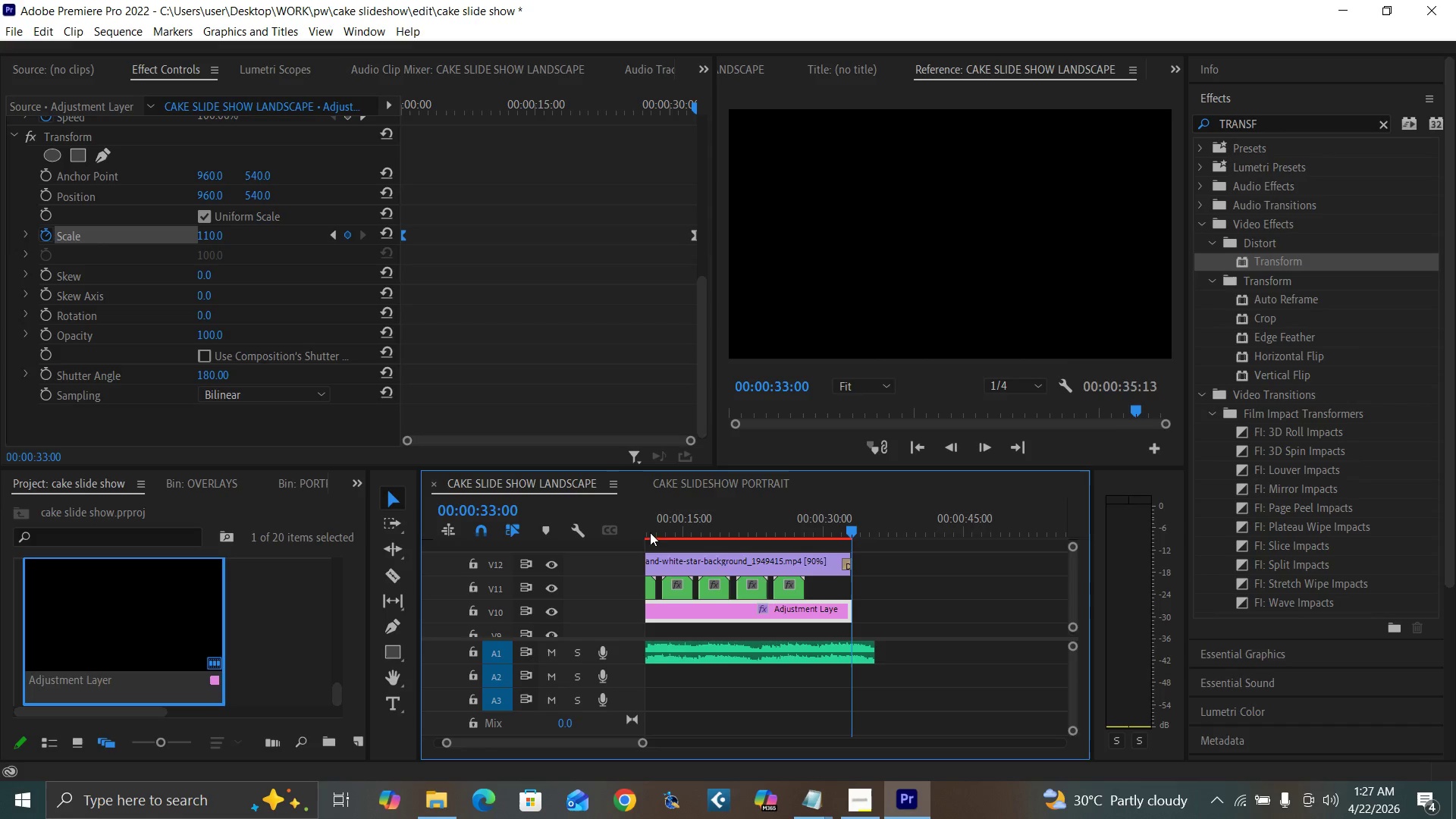 
left_click_drag(start_coordinate=[653, 529], to_coordinate=[566, 589])
 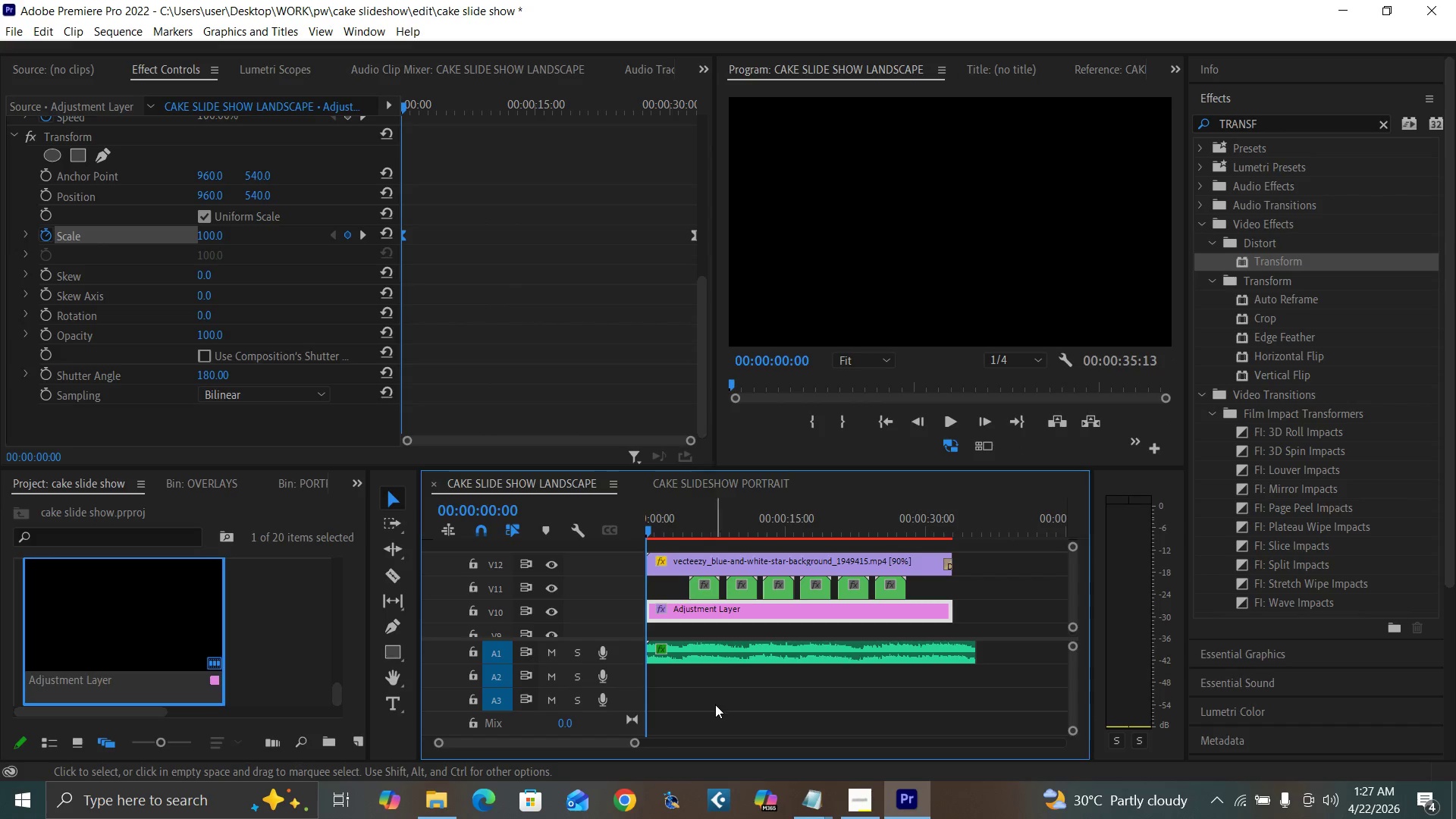 
key(Control+S)
 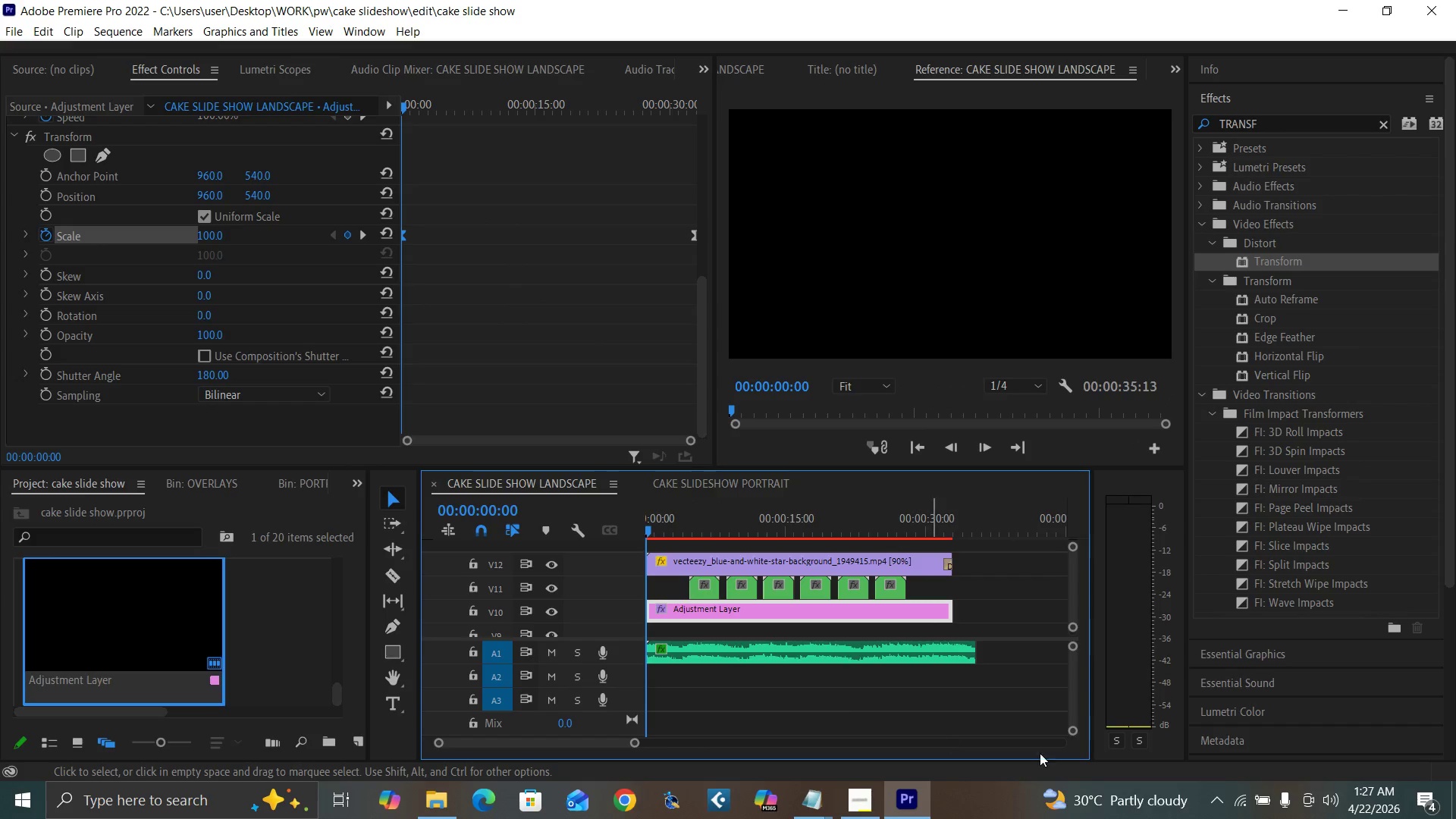 
key(Space)
 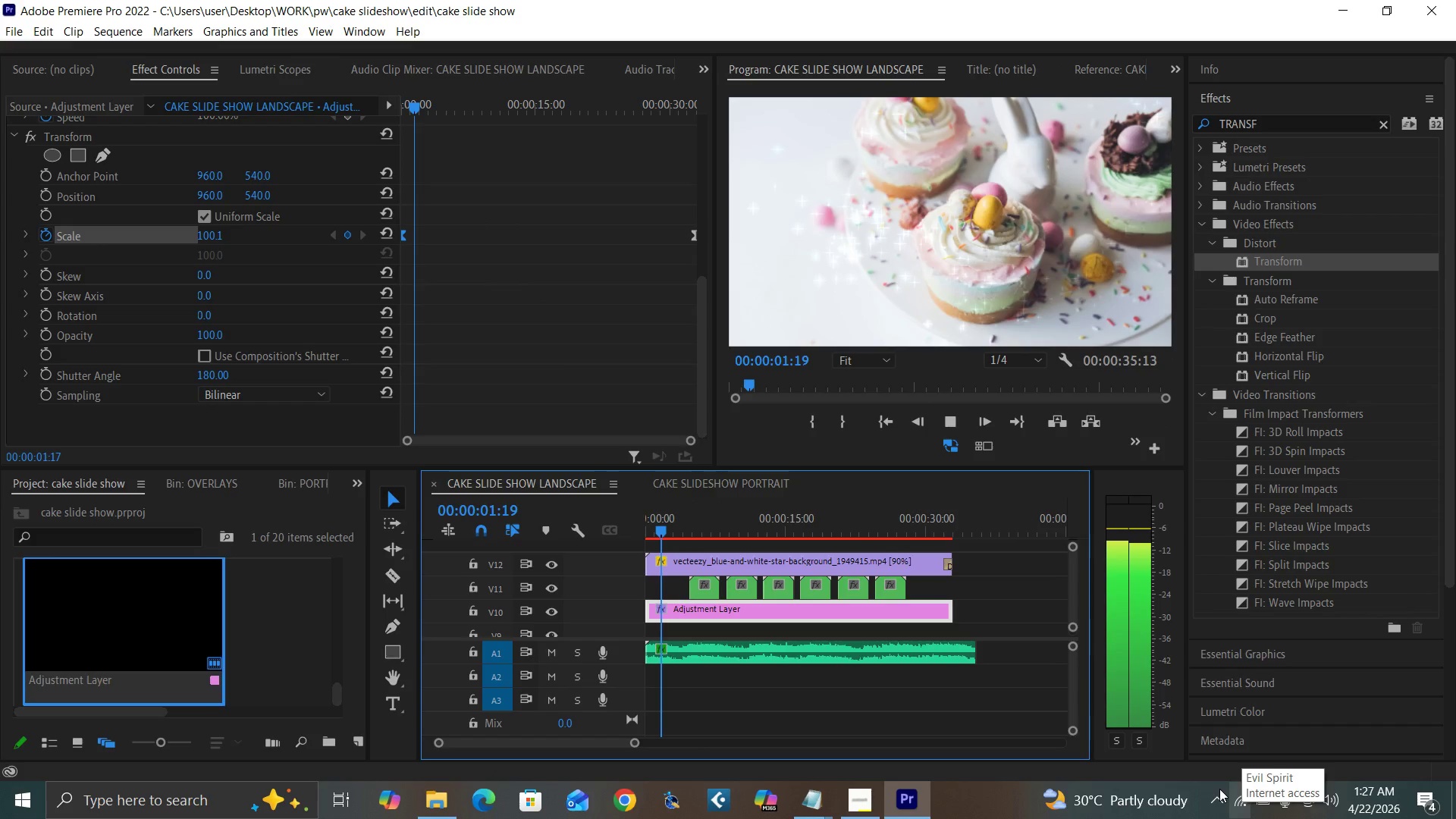 
mouse_move([861, 766])
 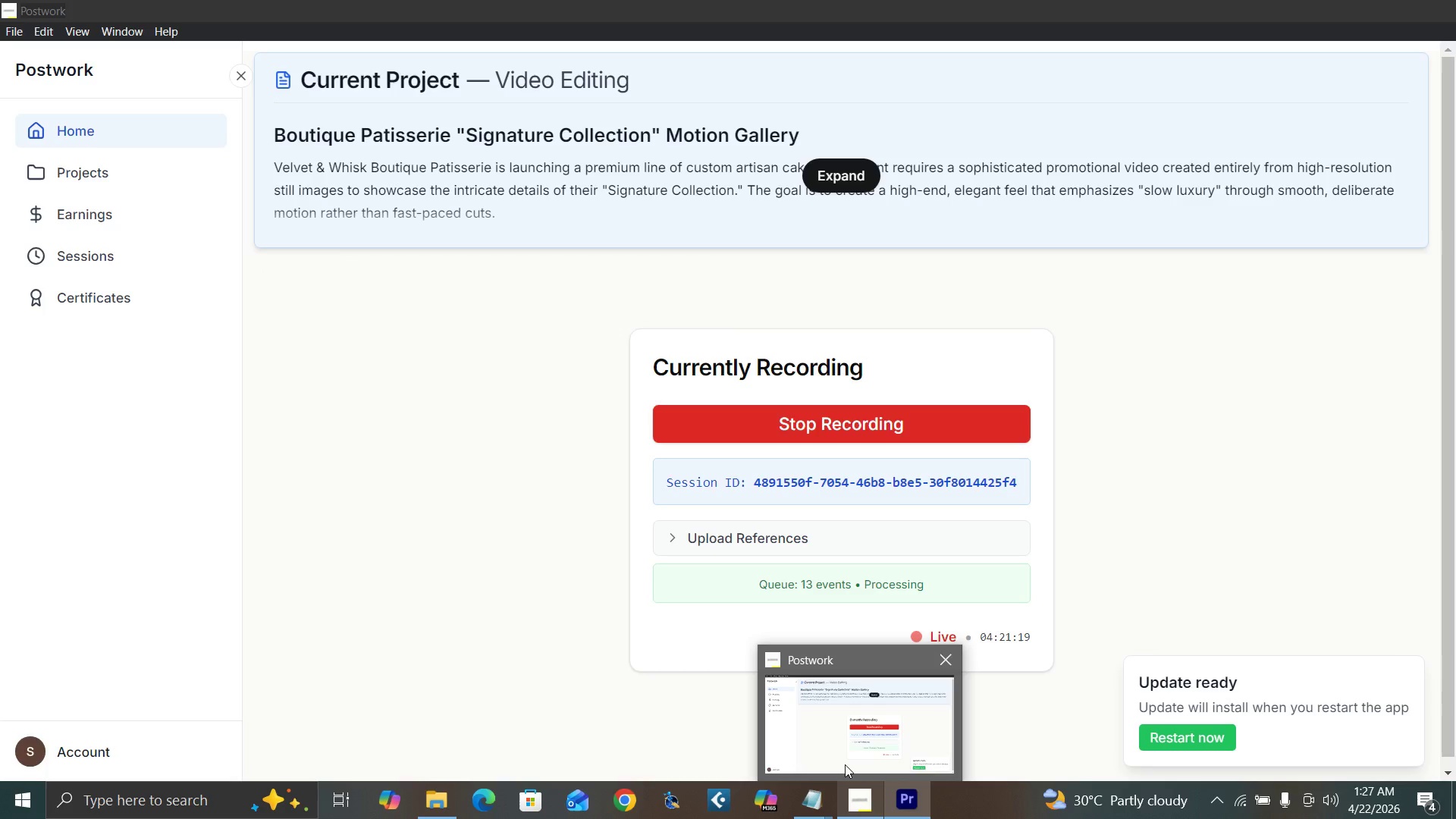 
key(Space)
 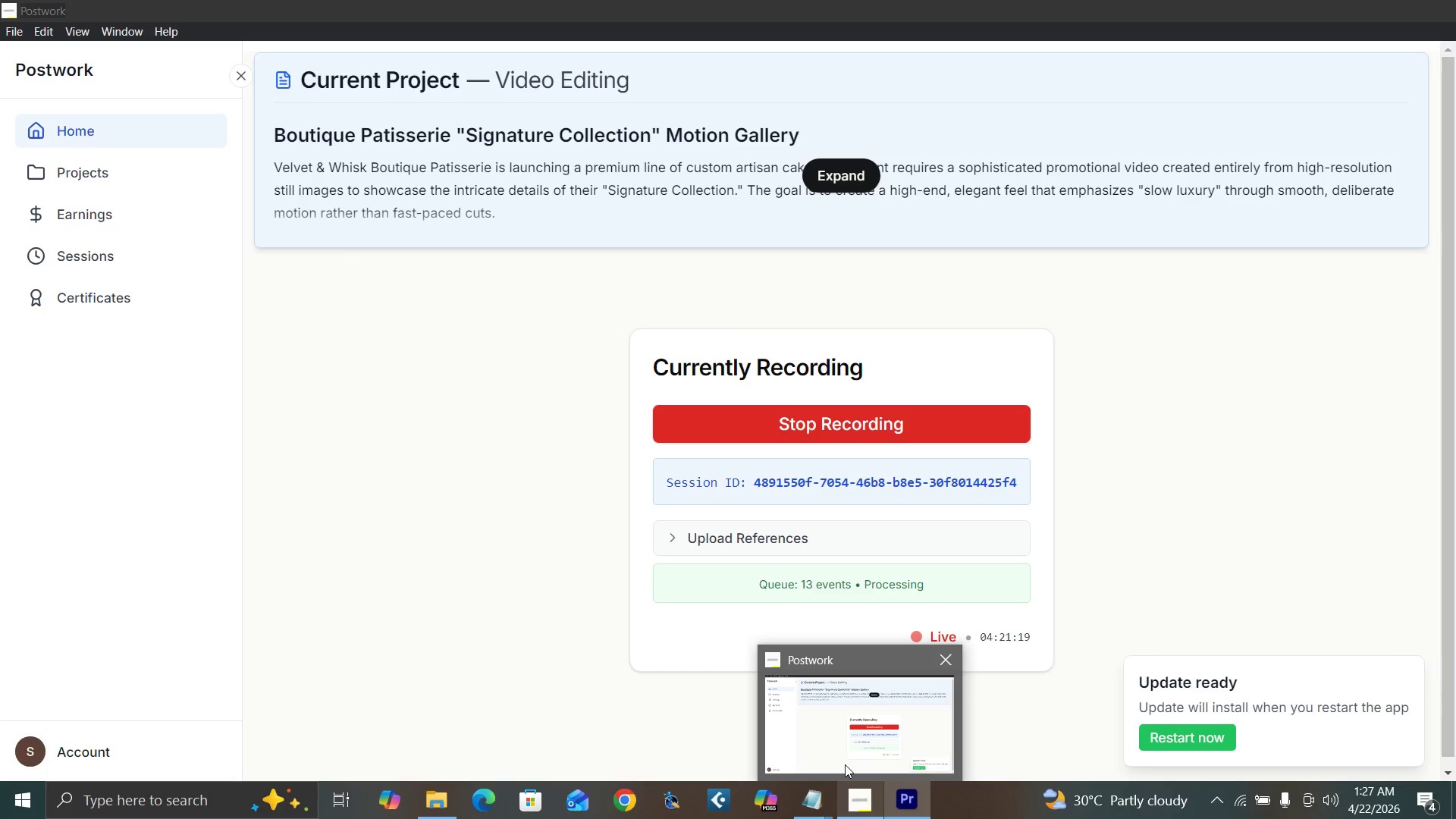 
key(Control+S)
 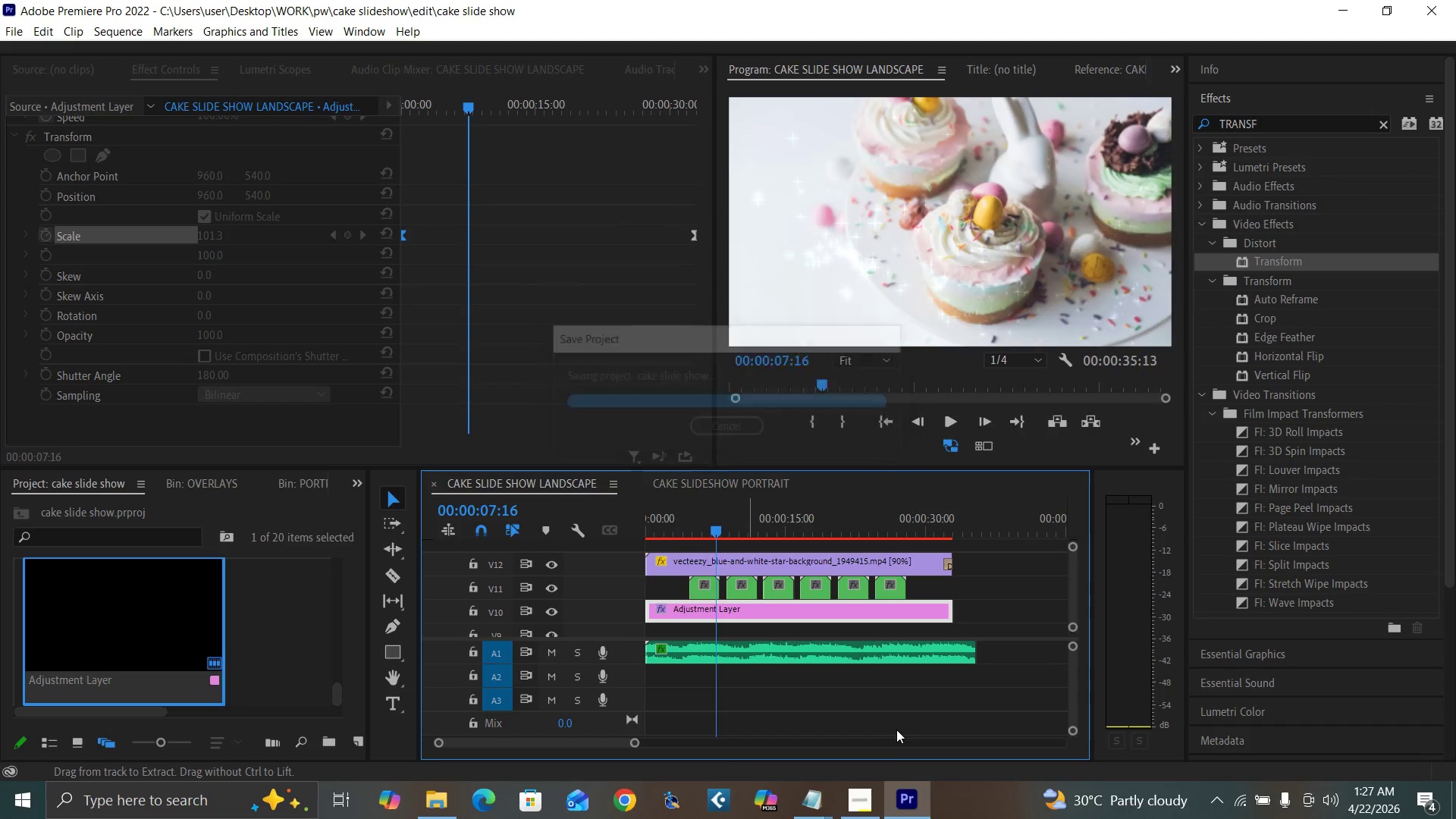 
key(Enter)
 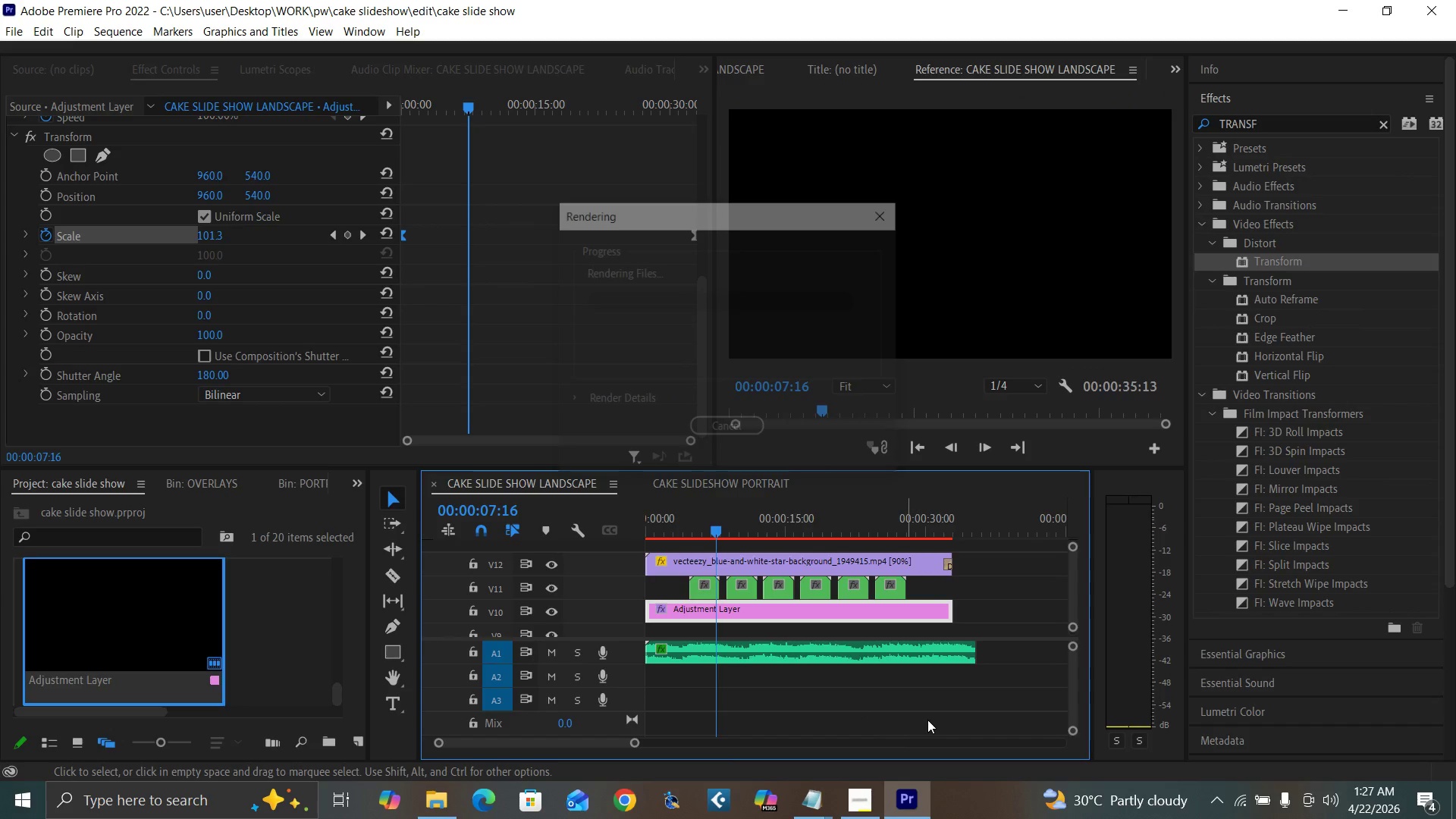 
left_click([980, 595])
 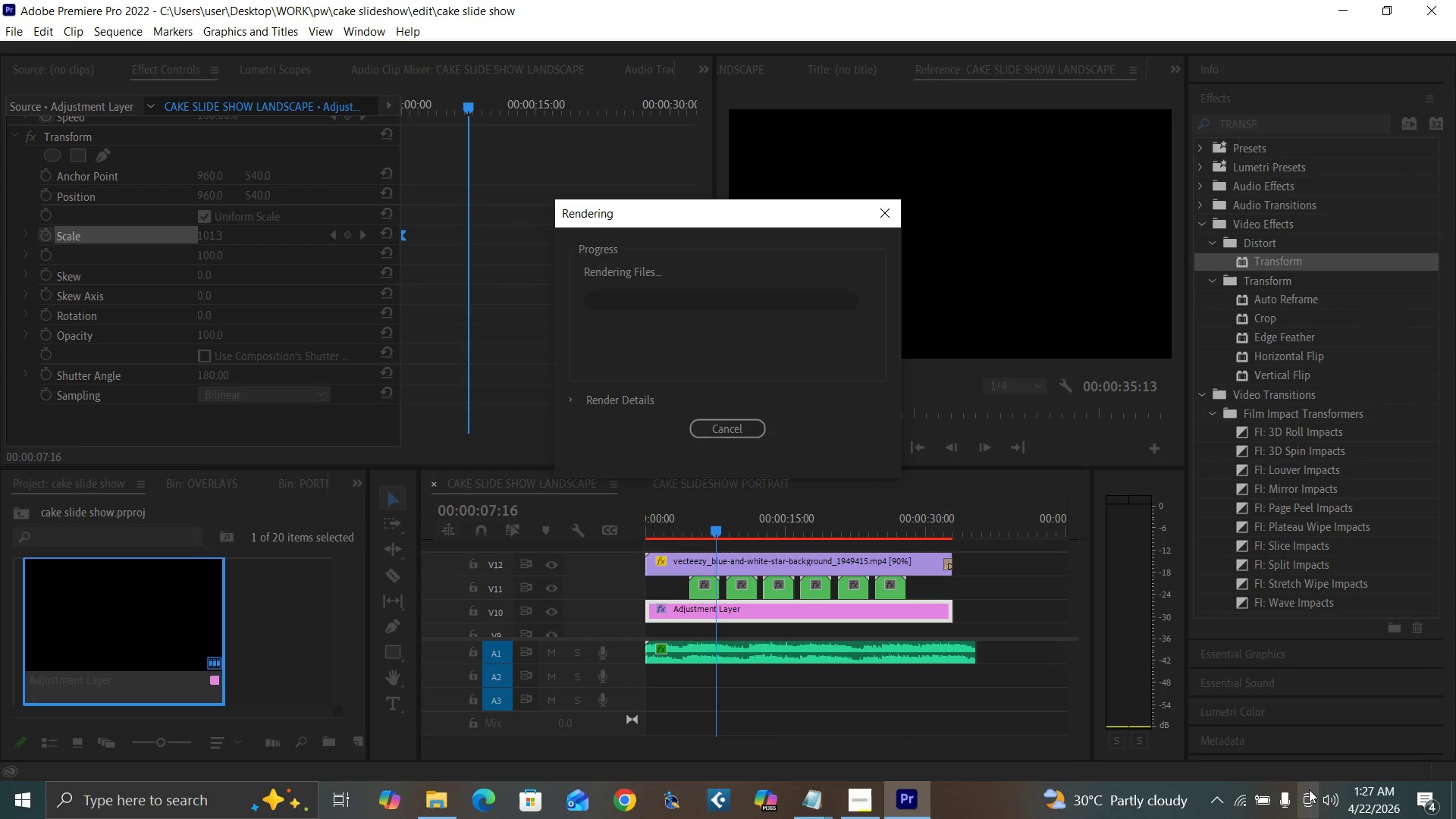 
mouse_move([1236, 786])
 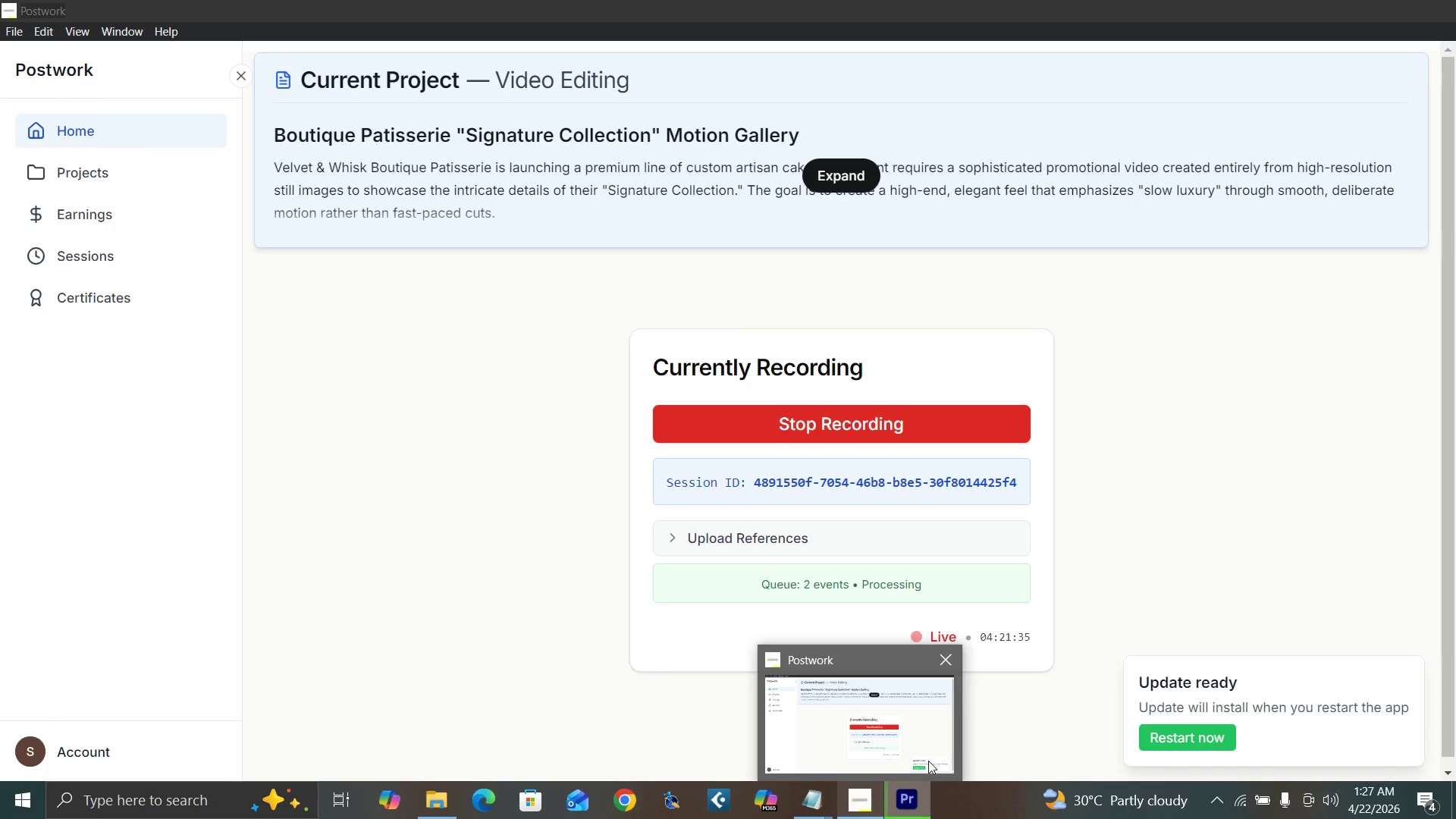 
wait(6.32)
 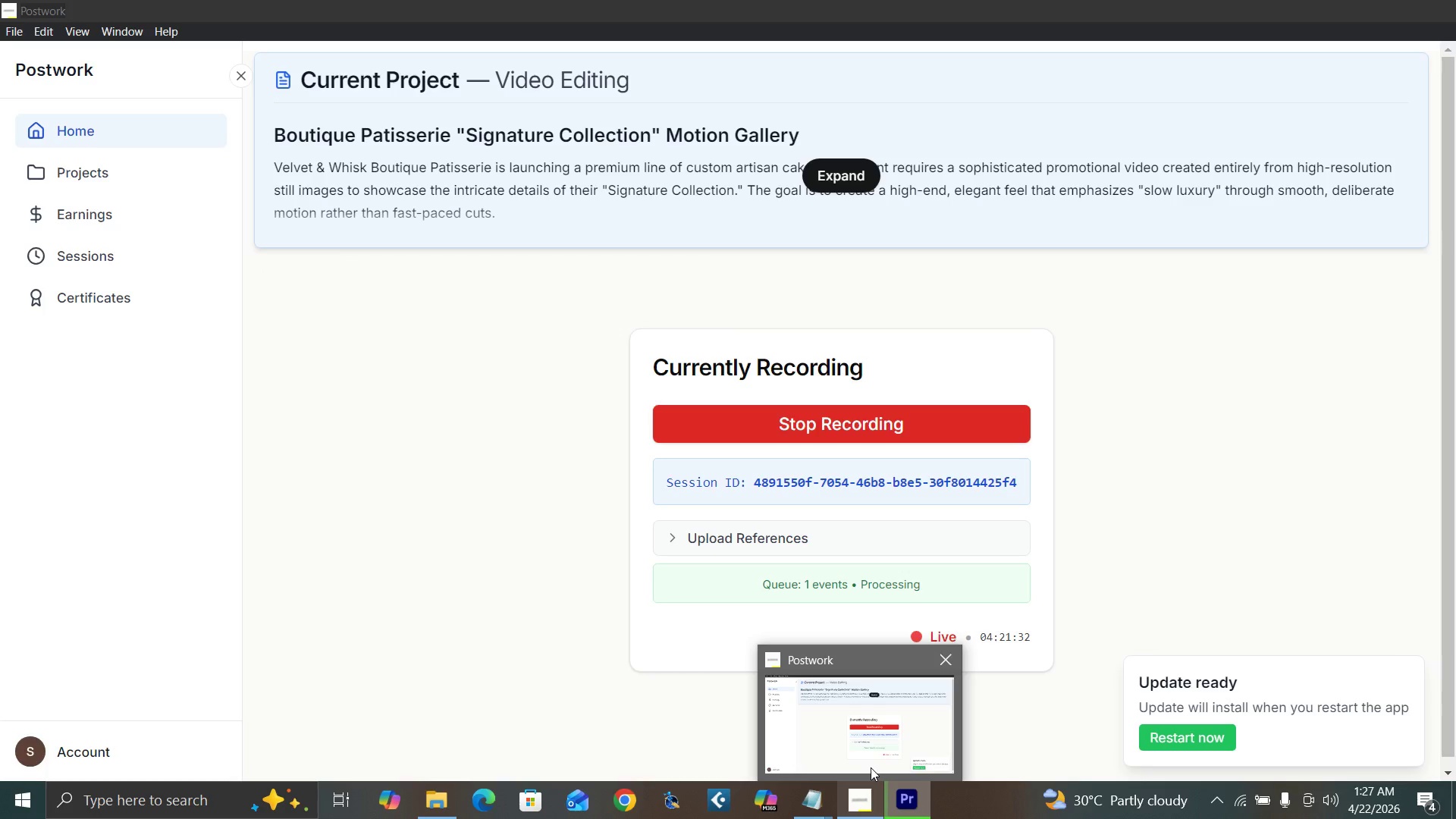 
left_click([1005, 620])
 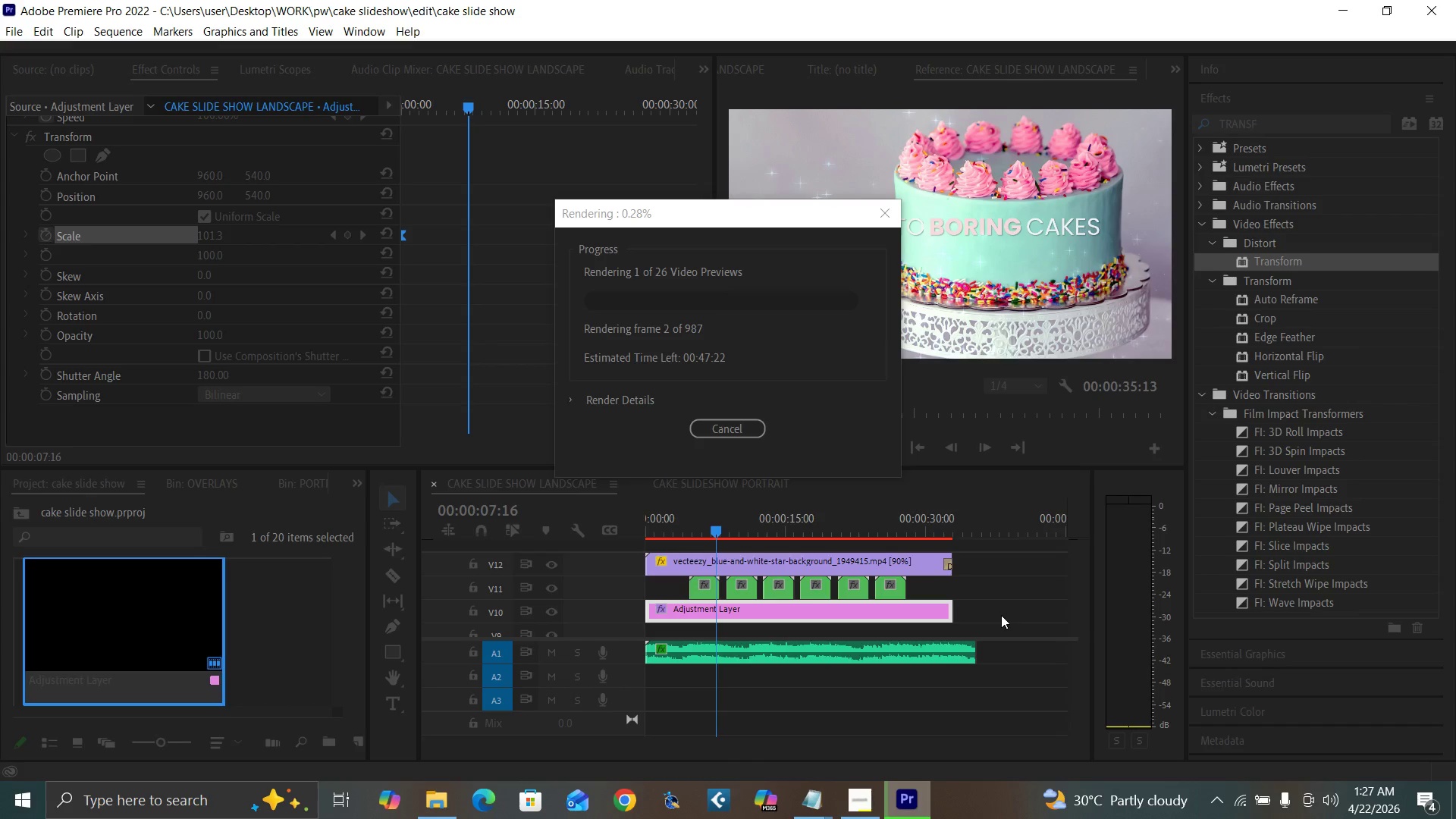 
key(Control+Shift+Backquote)
 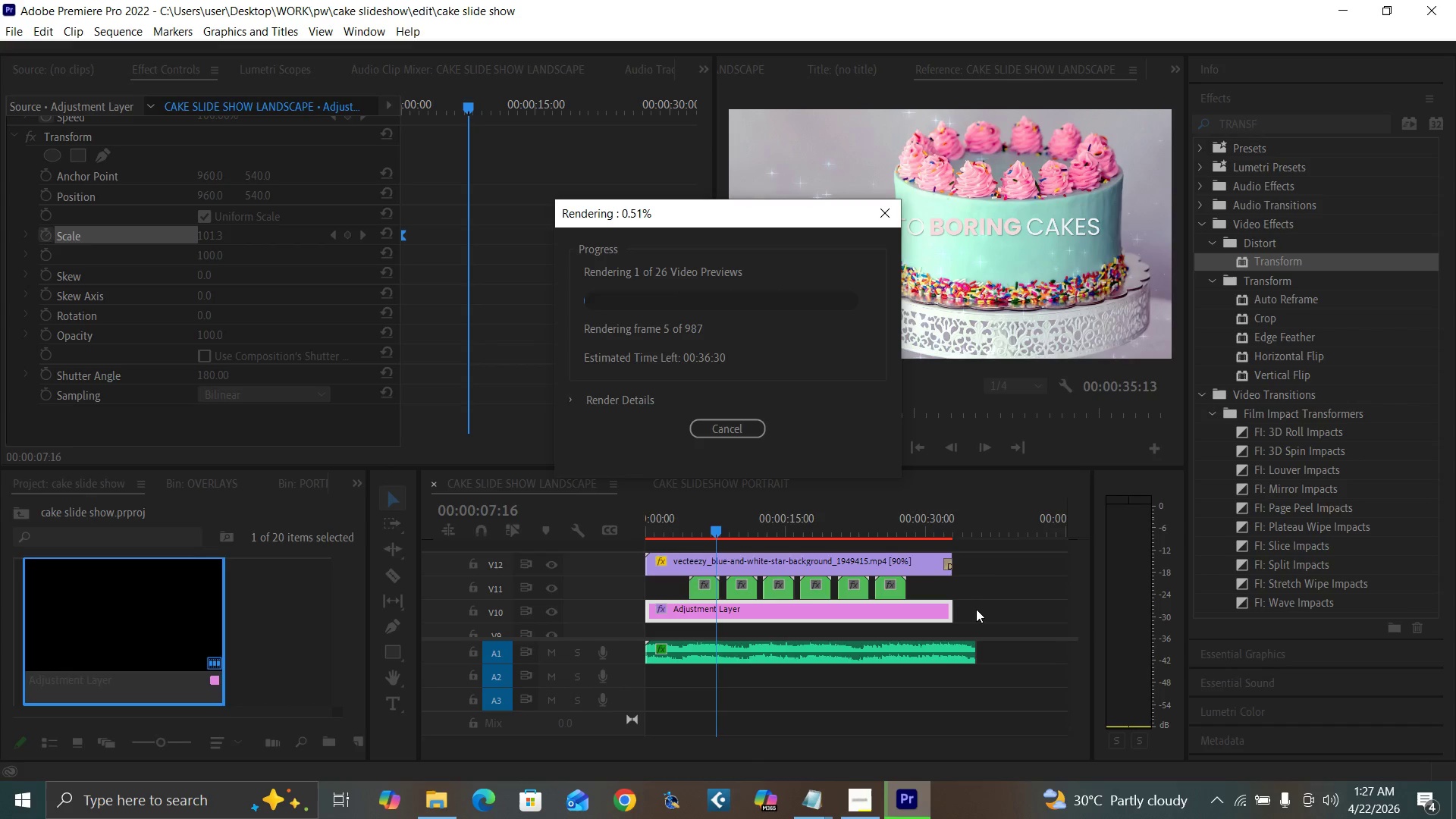 
key(Control+Shift+Escape)
 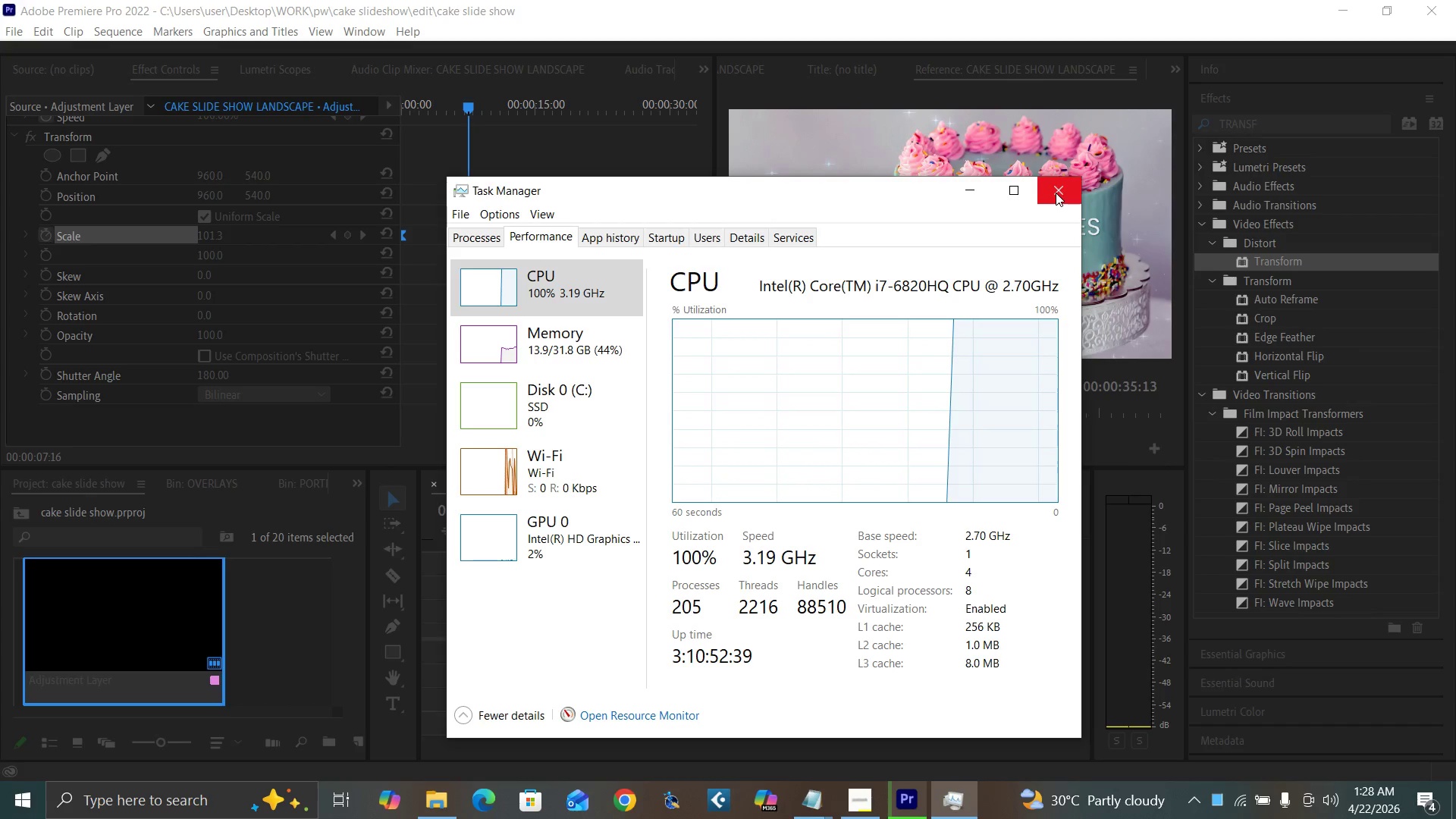 
wait(25.56)
 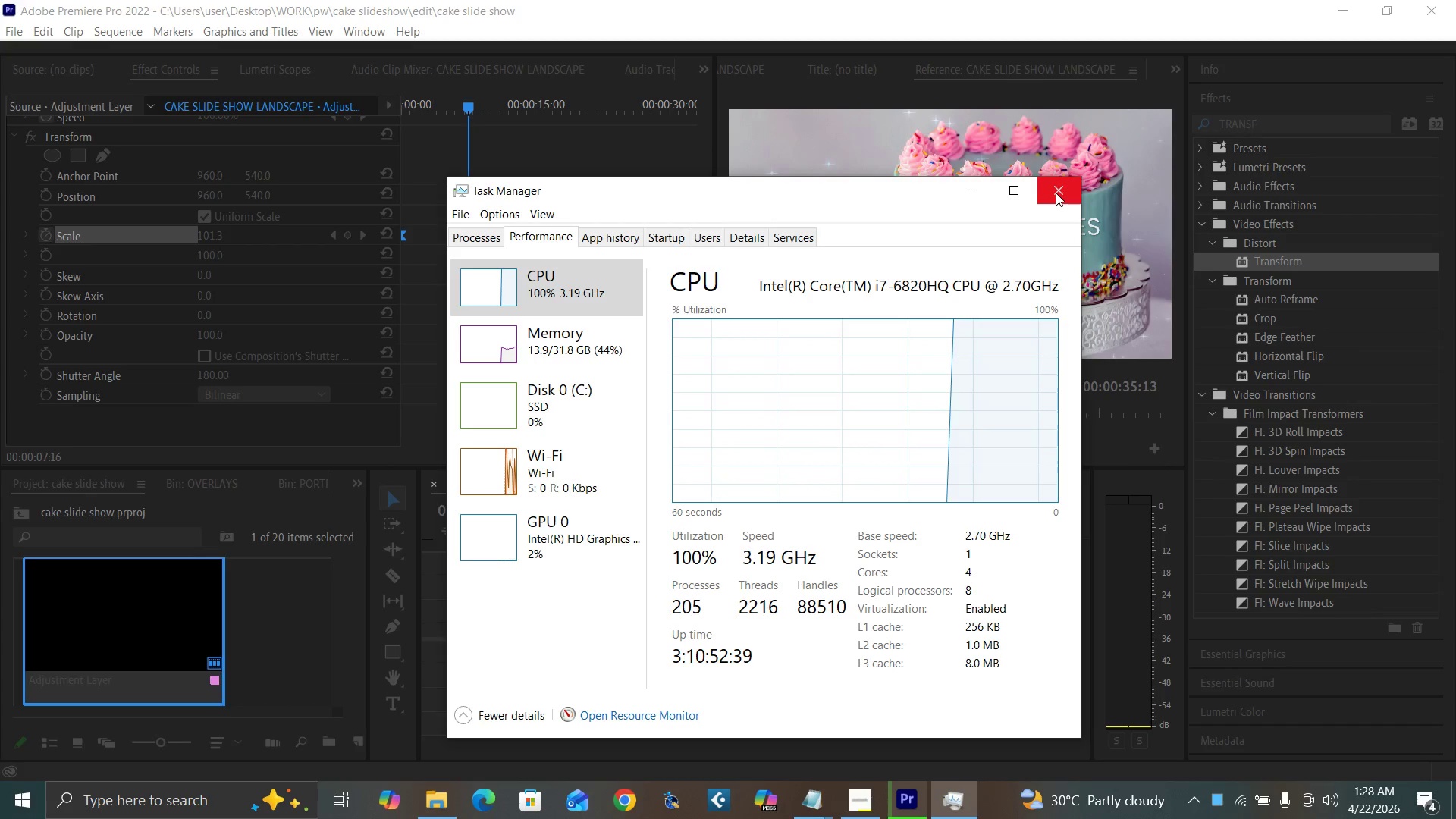 
left_click([990, 581])
 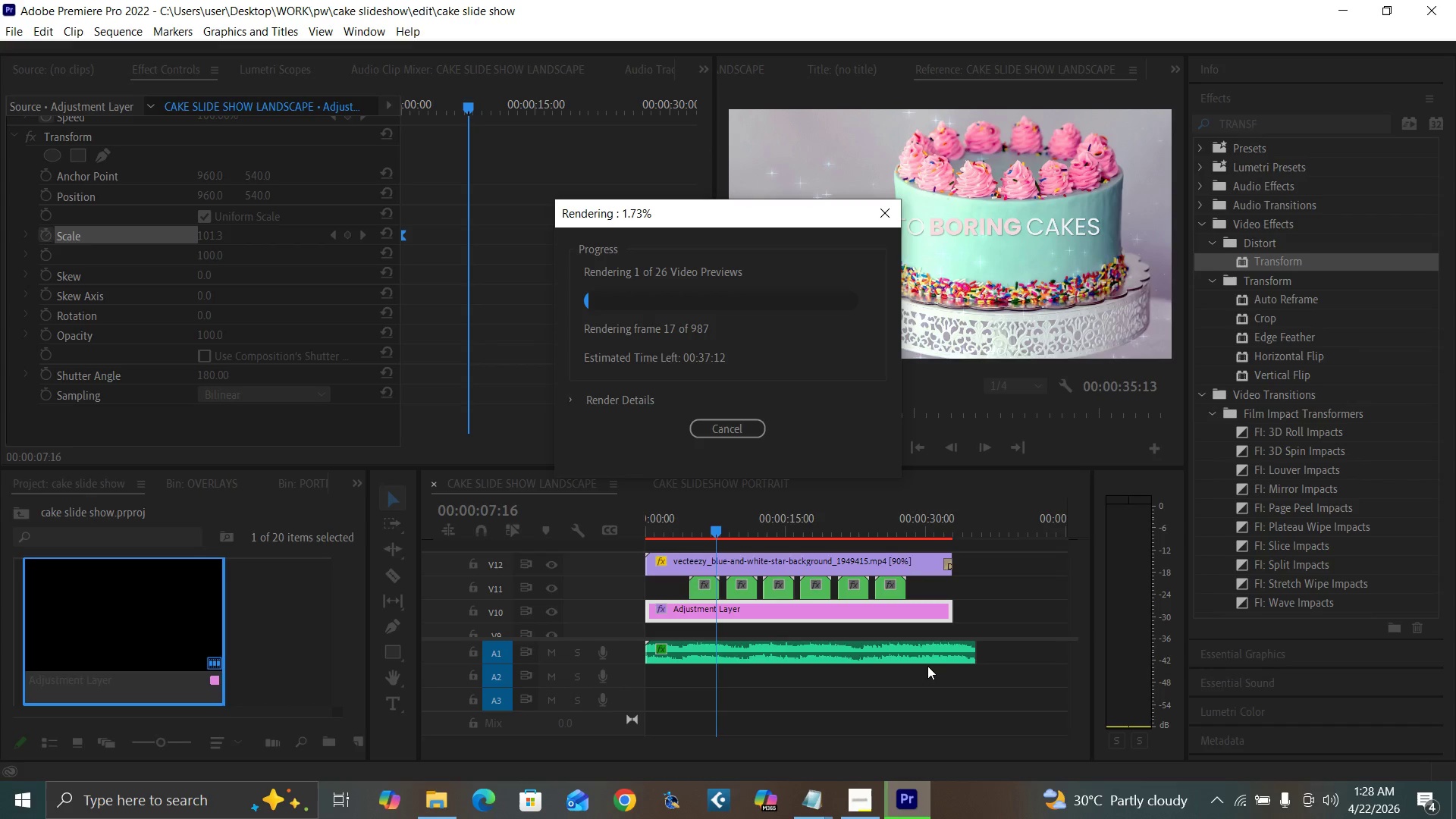 
left_click([871, 689])
 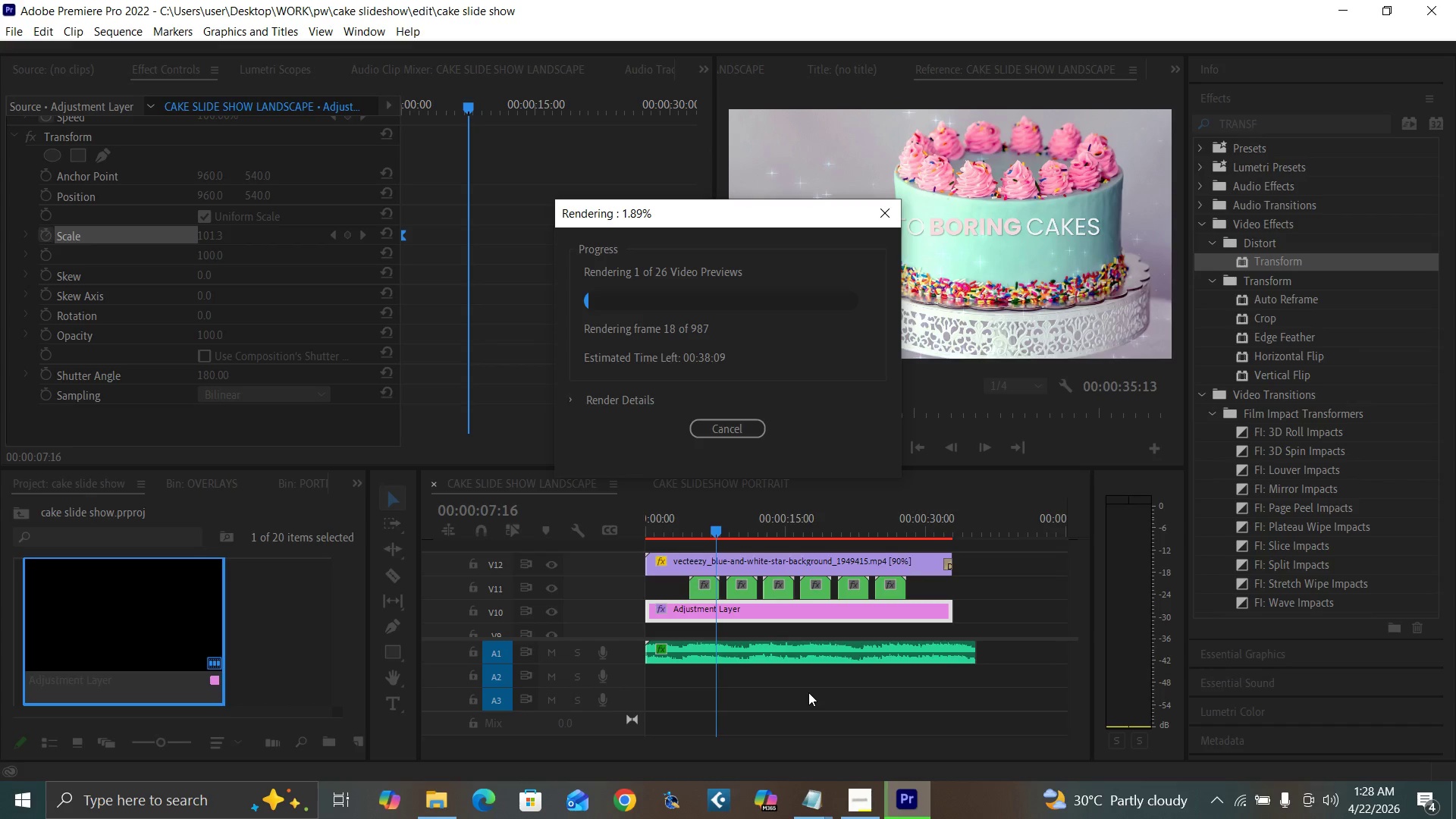 
left_click([811, 693])
 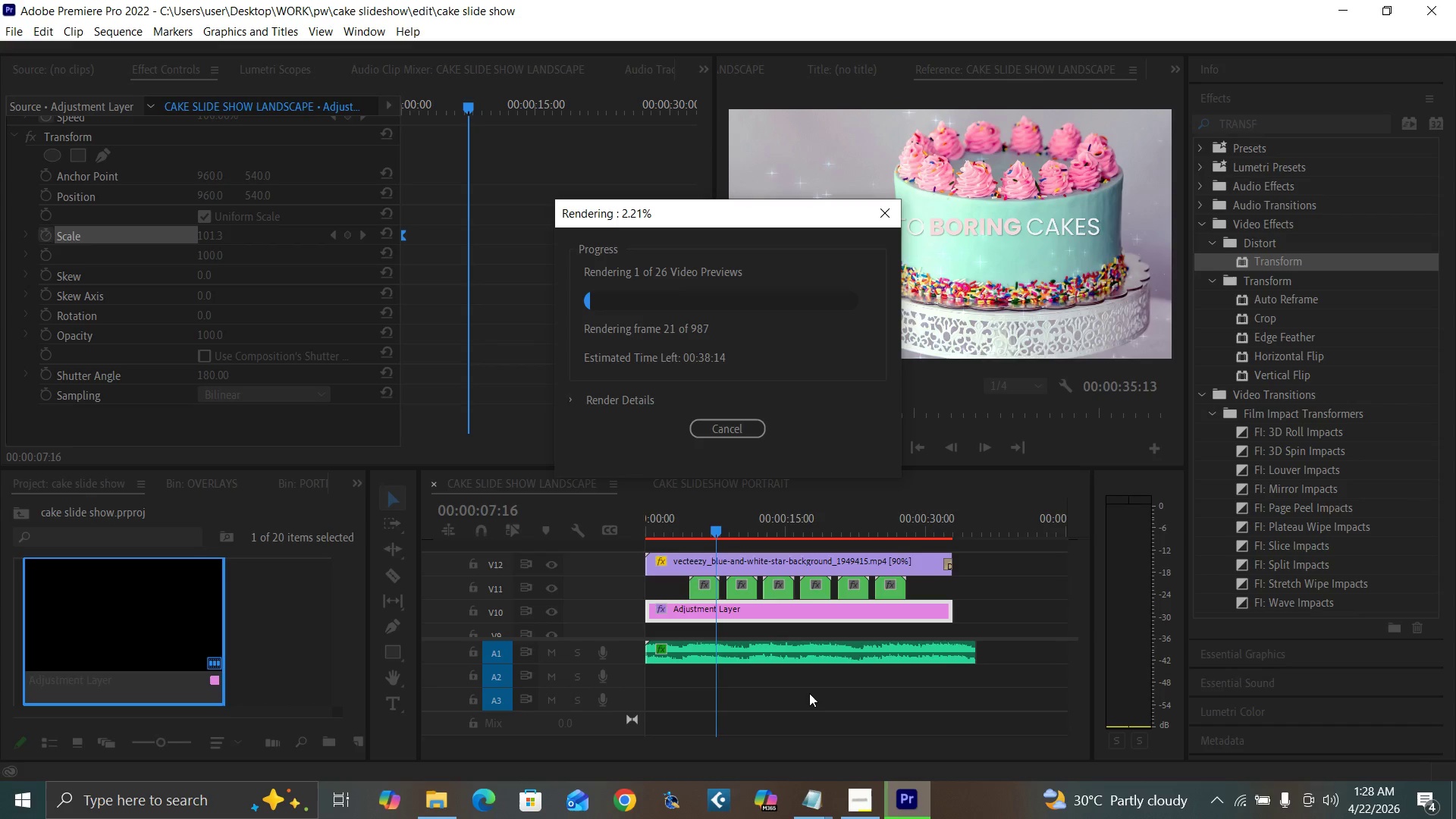 
wait(6.61)
 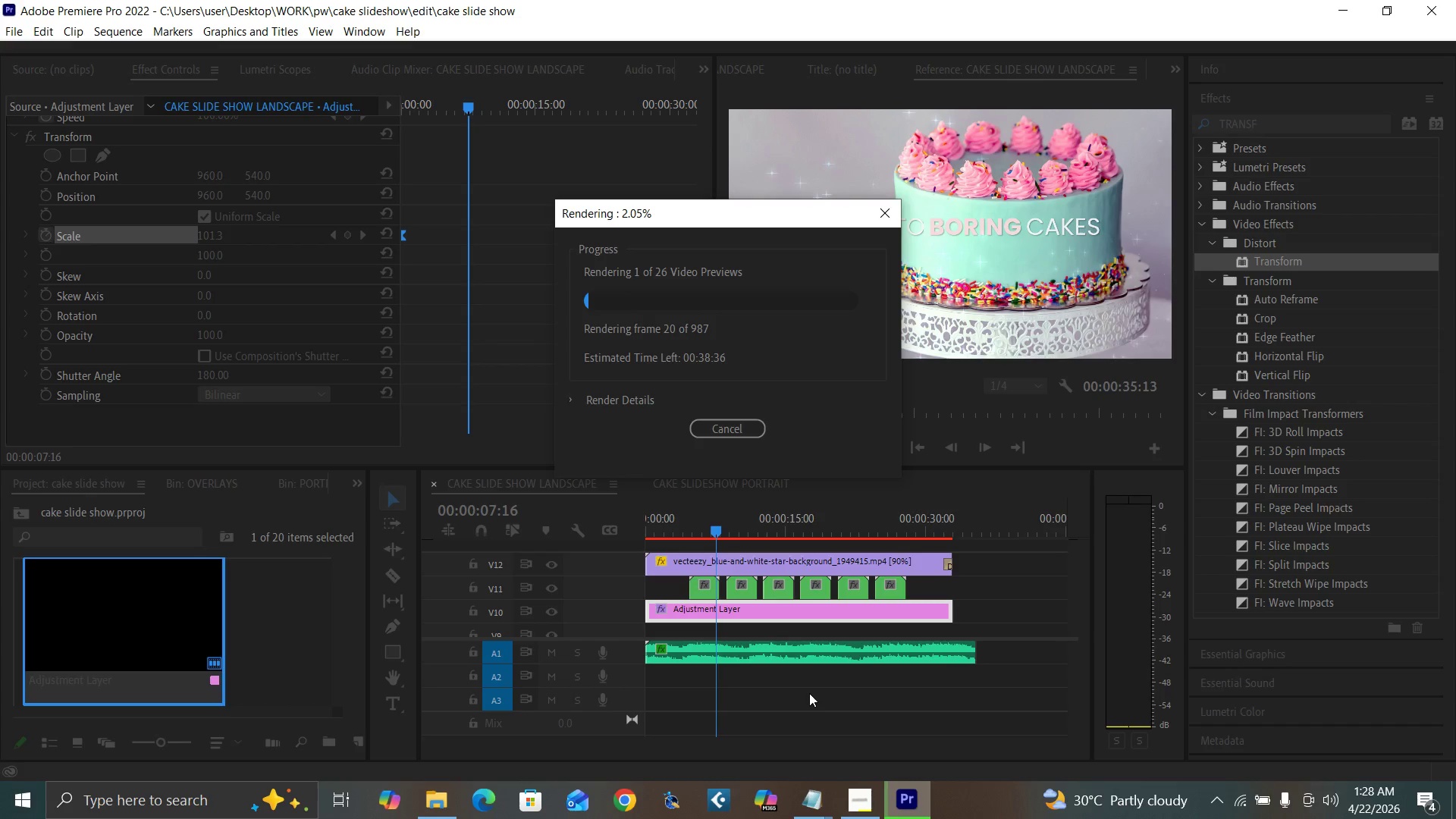 
left_click([812, 698])
 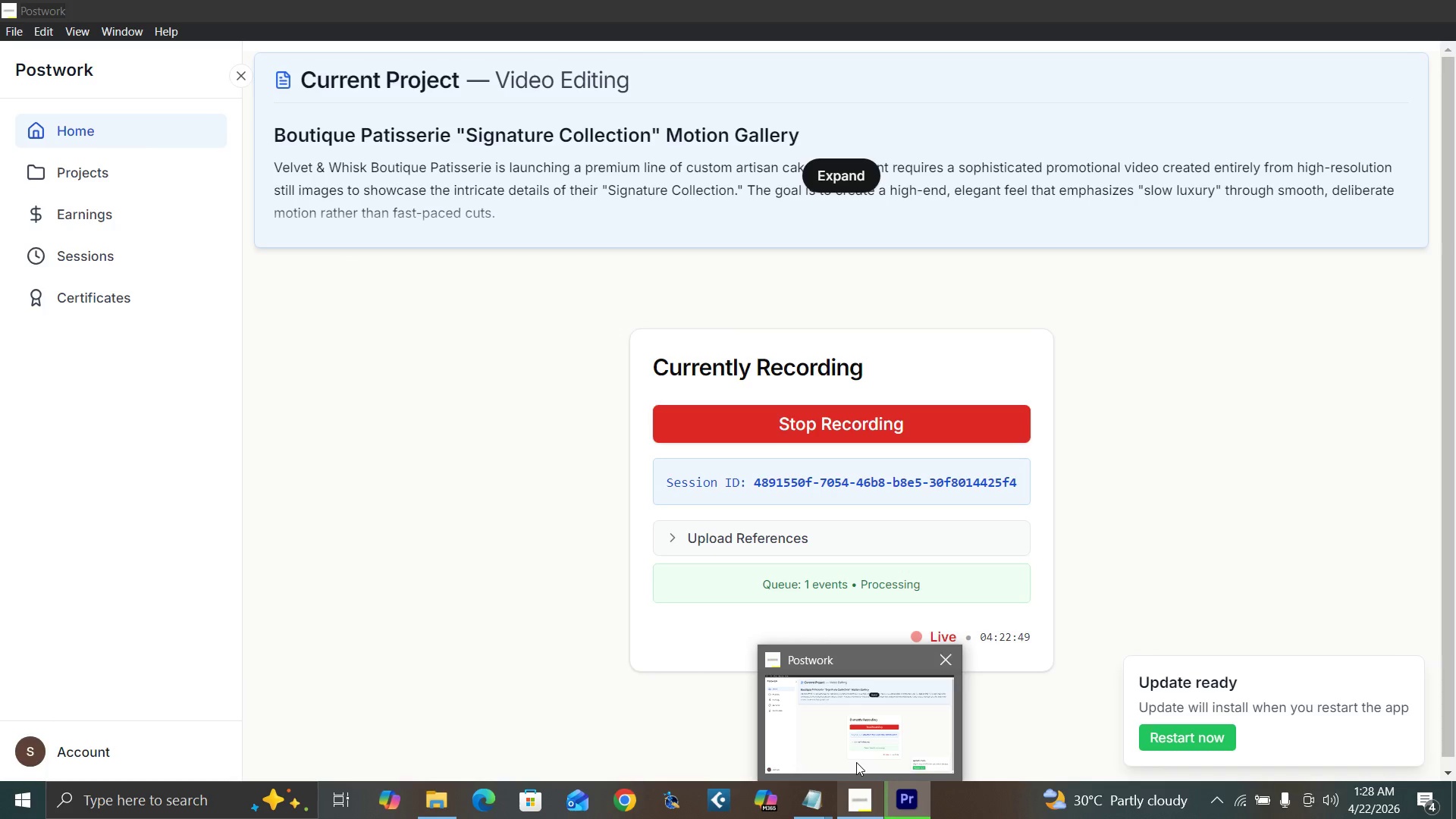 
wait(30.67)
 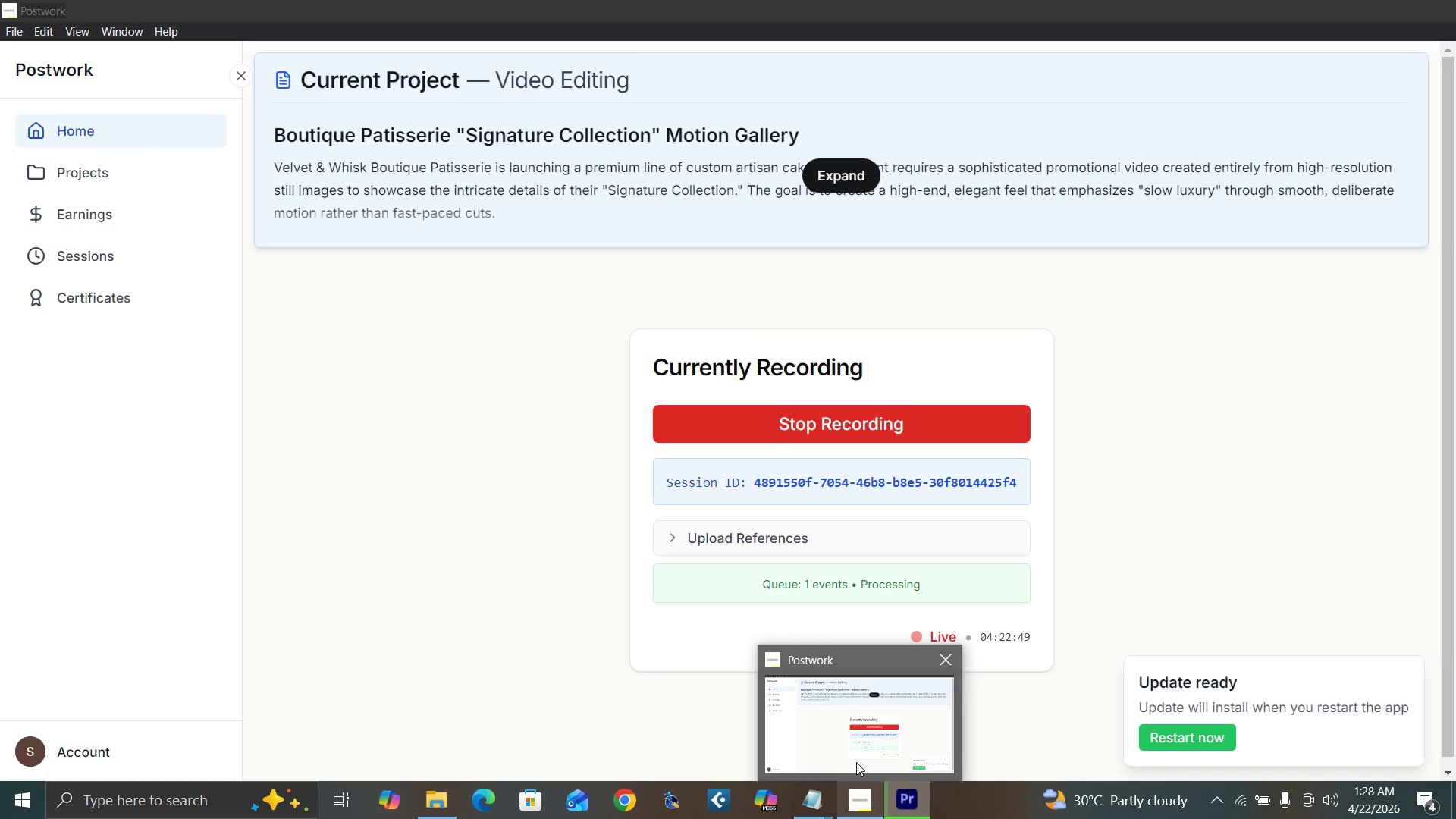 
mouse_move([1210, 795])
 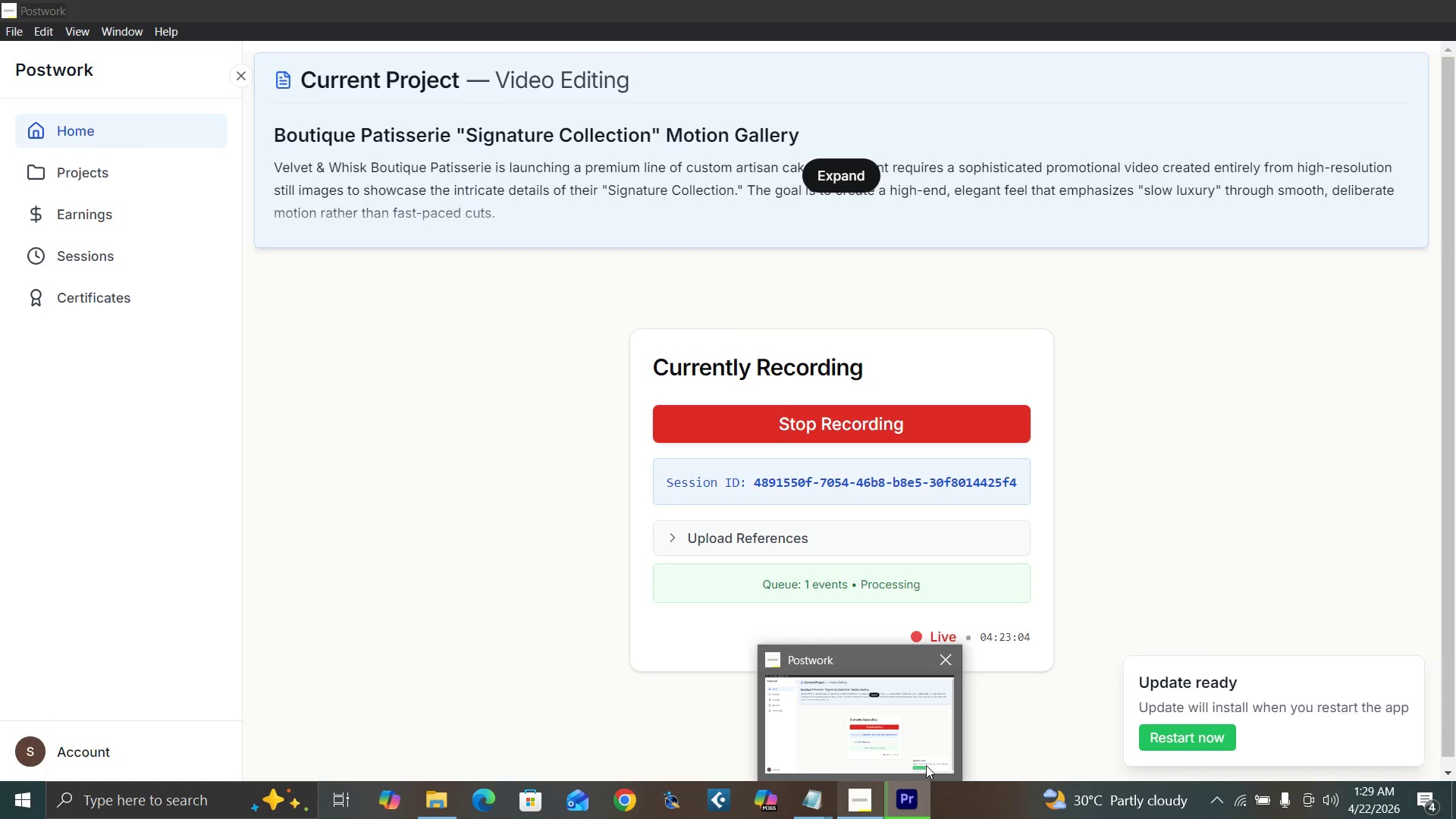 
wait(5.8)
 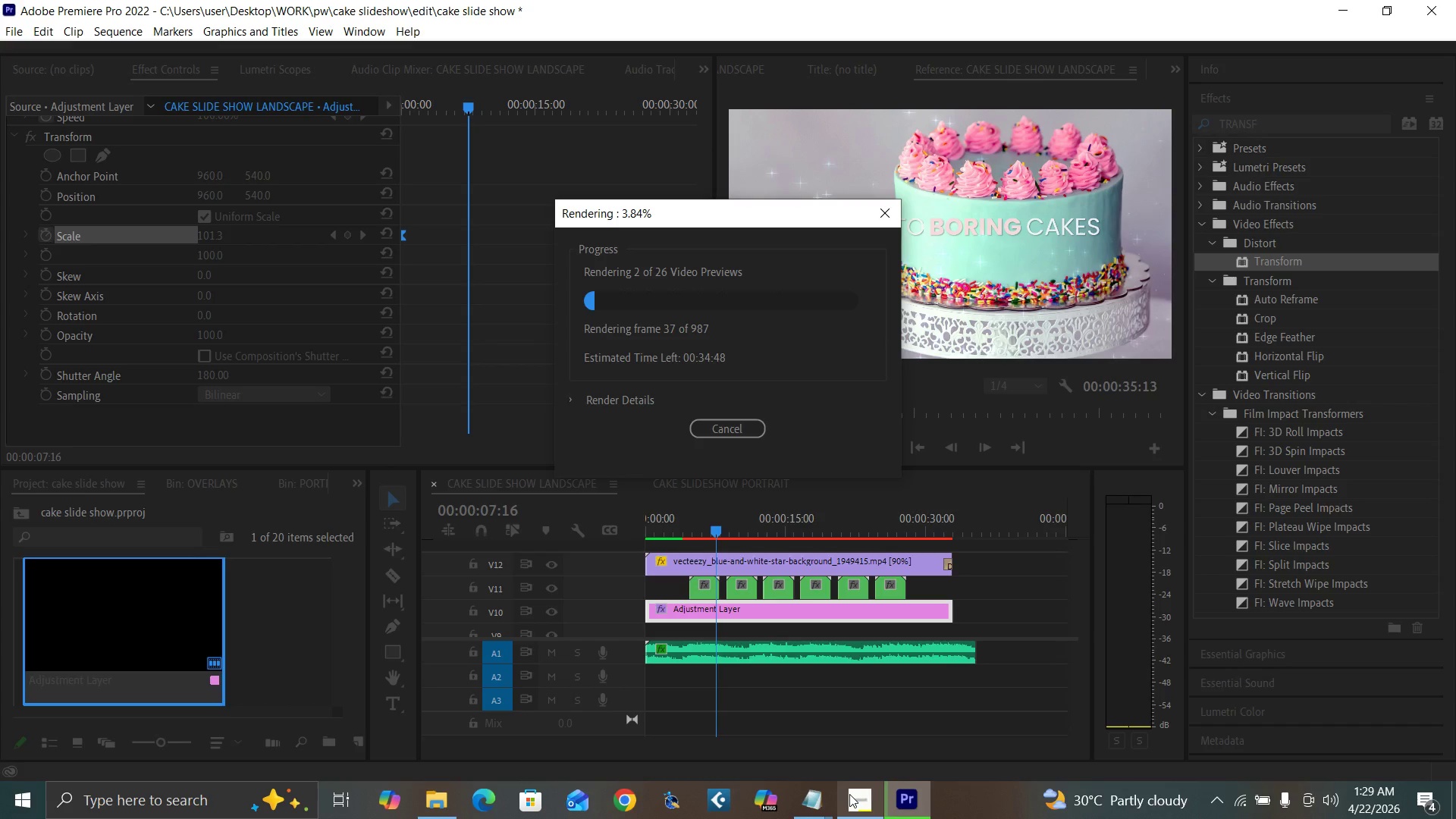 
left_click([1019, 620])
 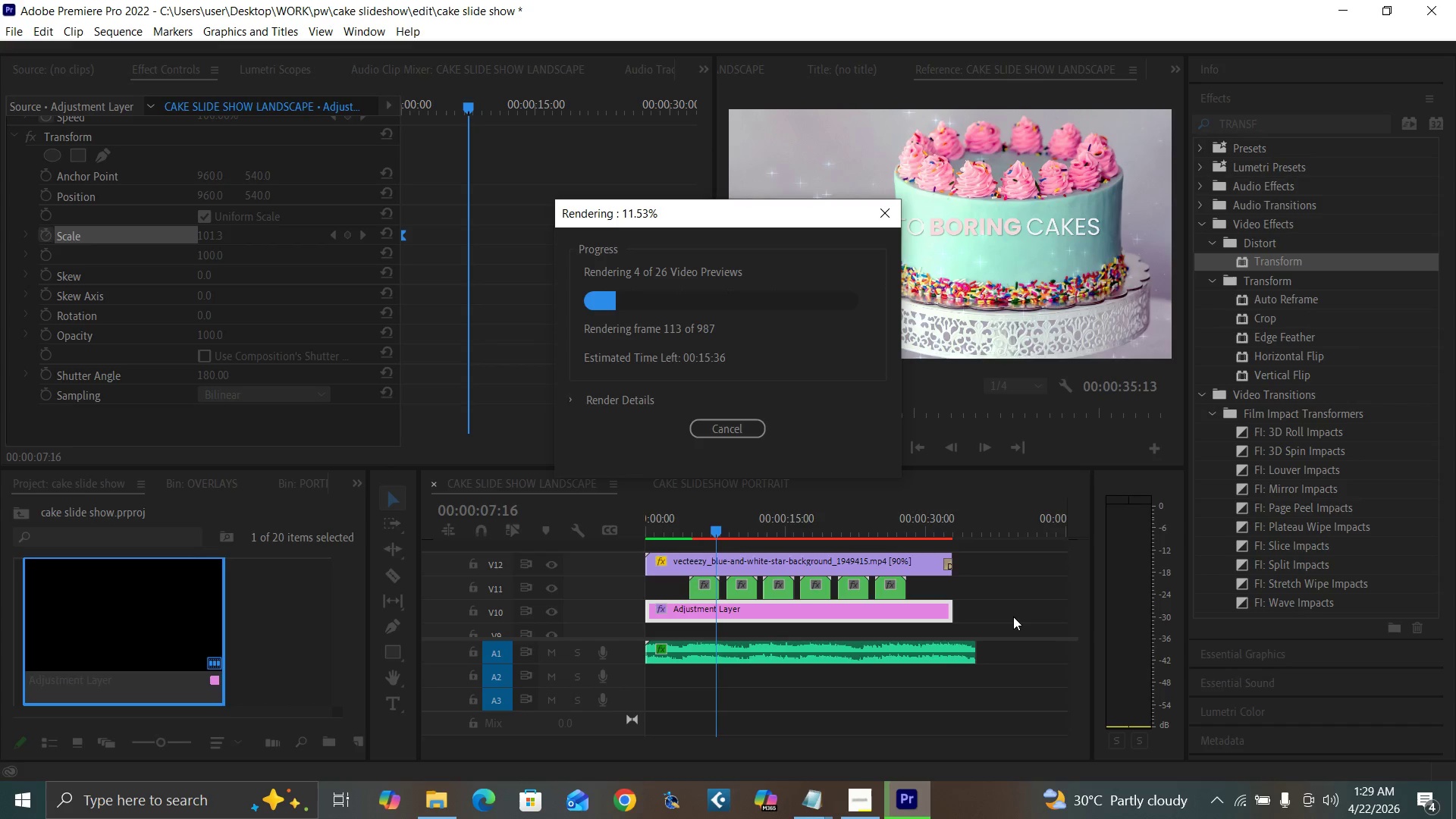 
wait(25.48)
 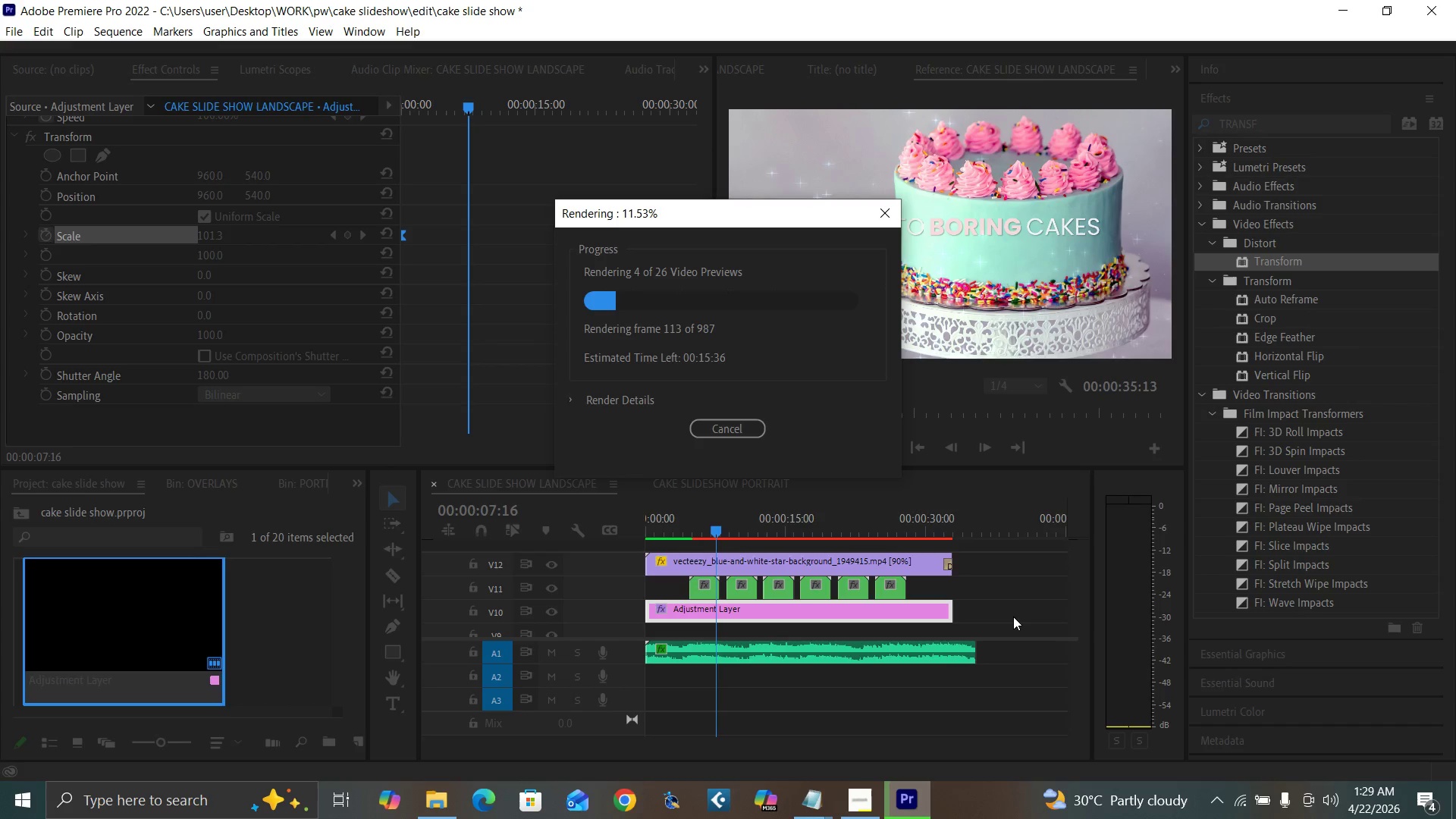 
left_click([1031, 574])
 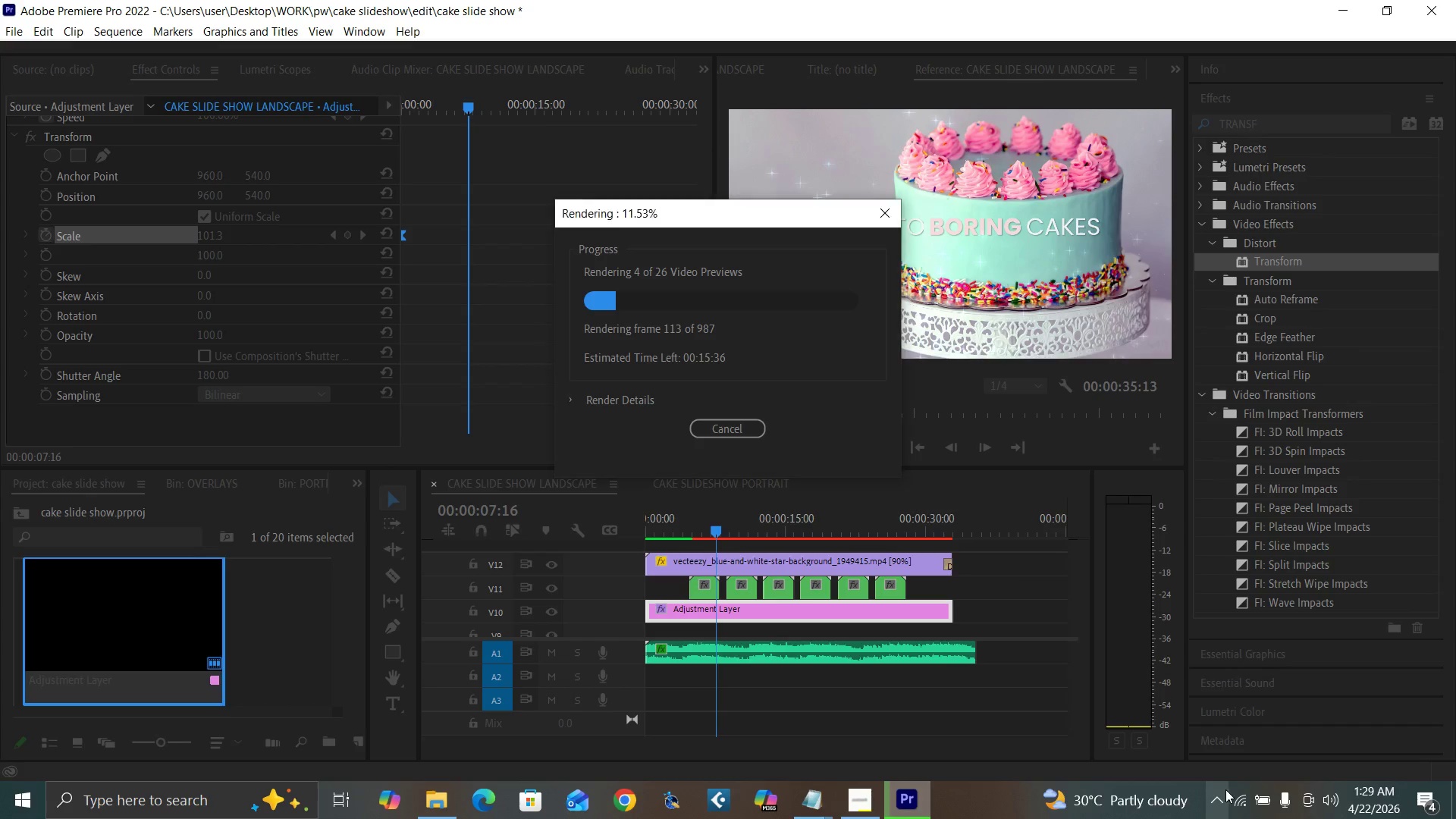 
mouse_move([1211, 787])
 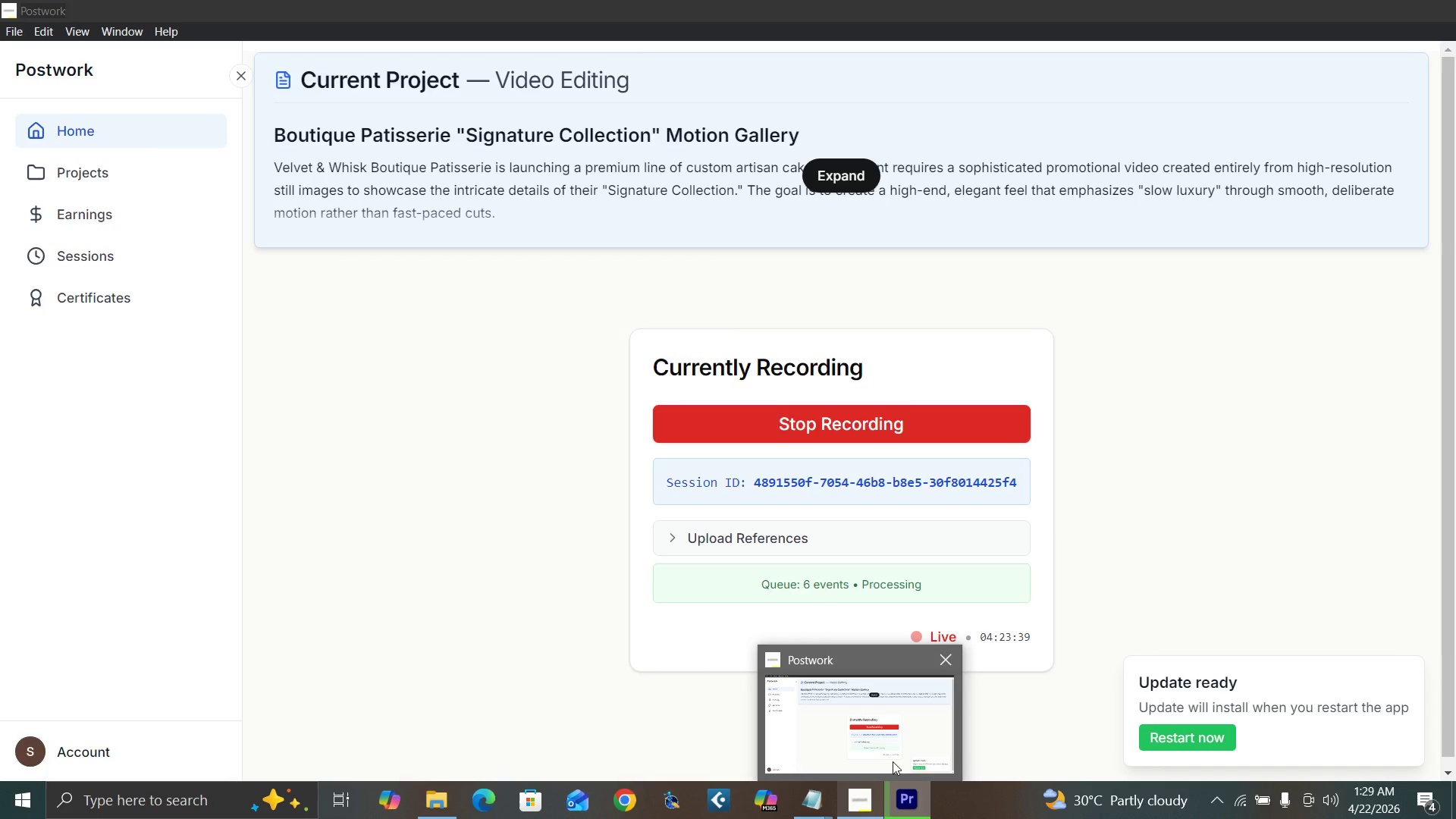 
wait(6.07)
 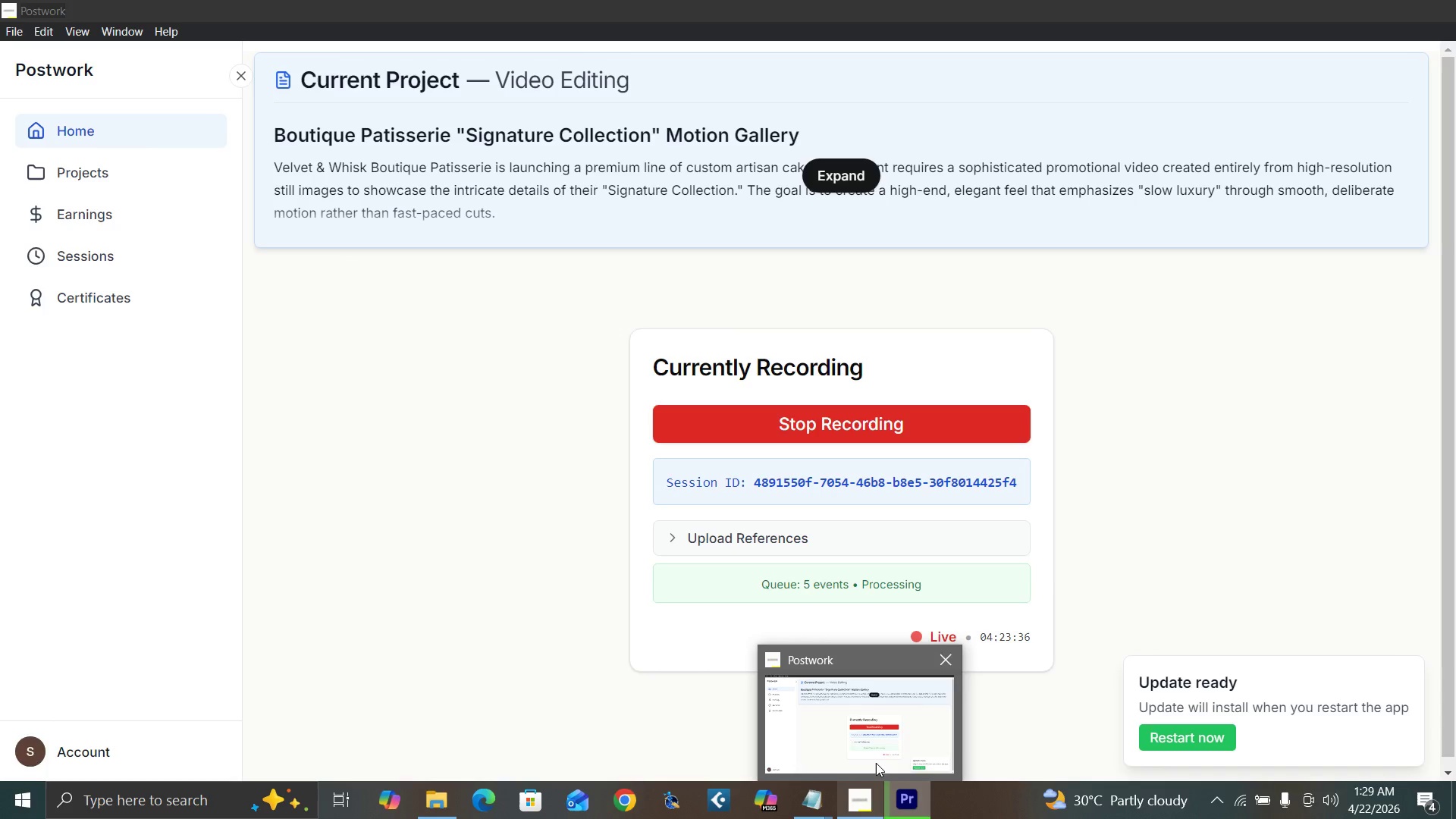 
left_click([1005, 601])
 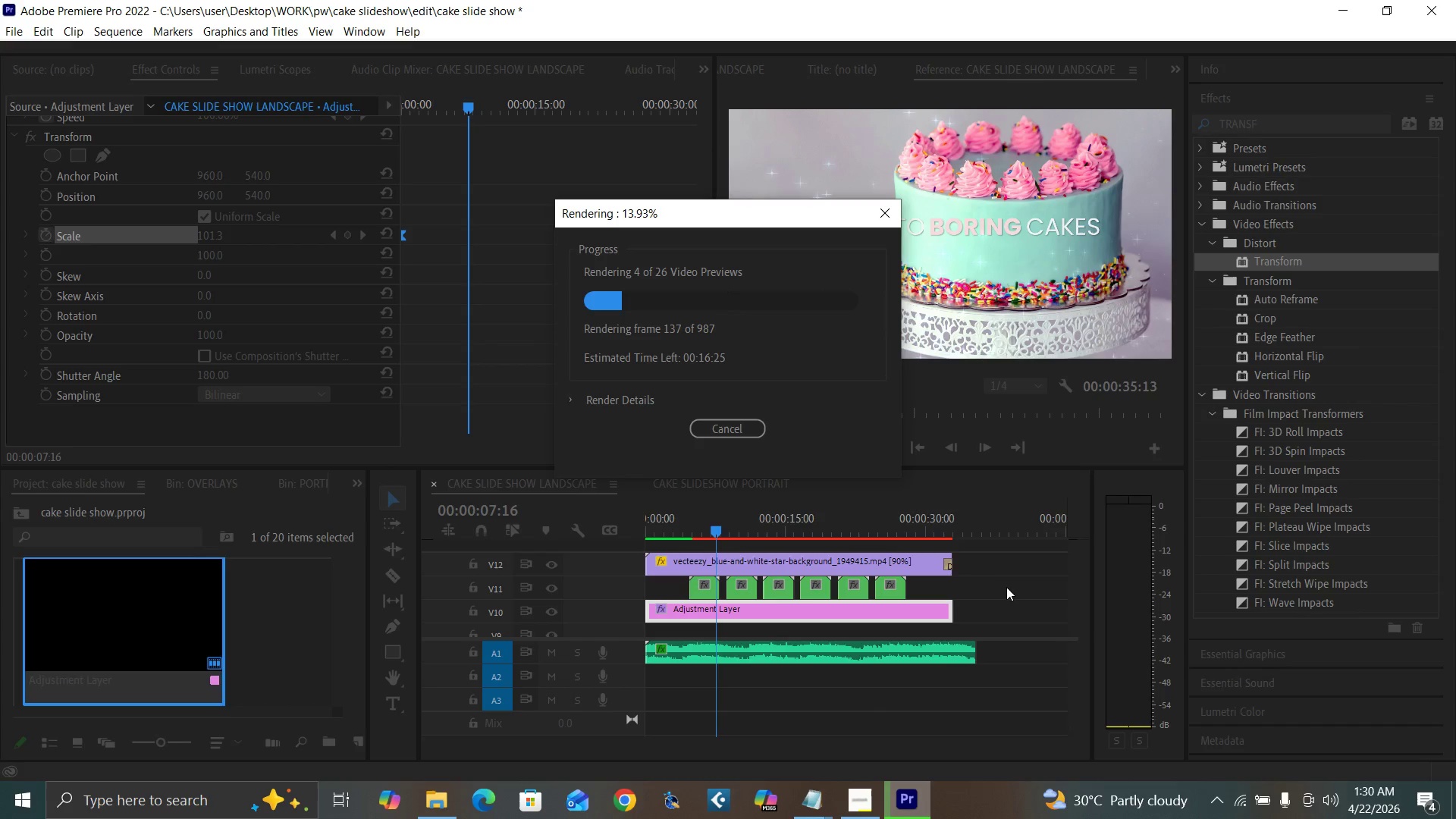 
wait(34.06)
 